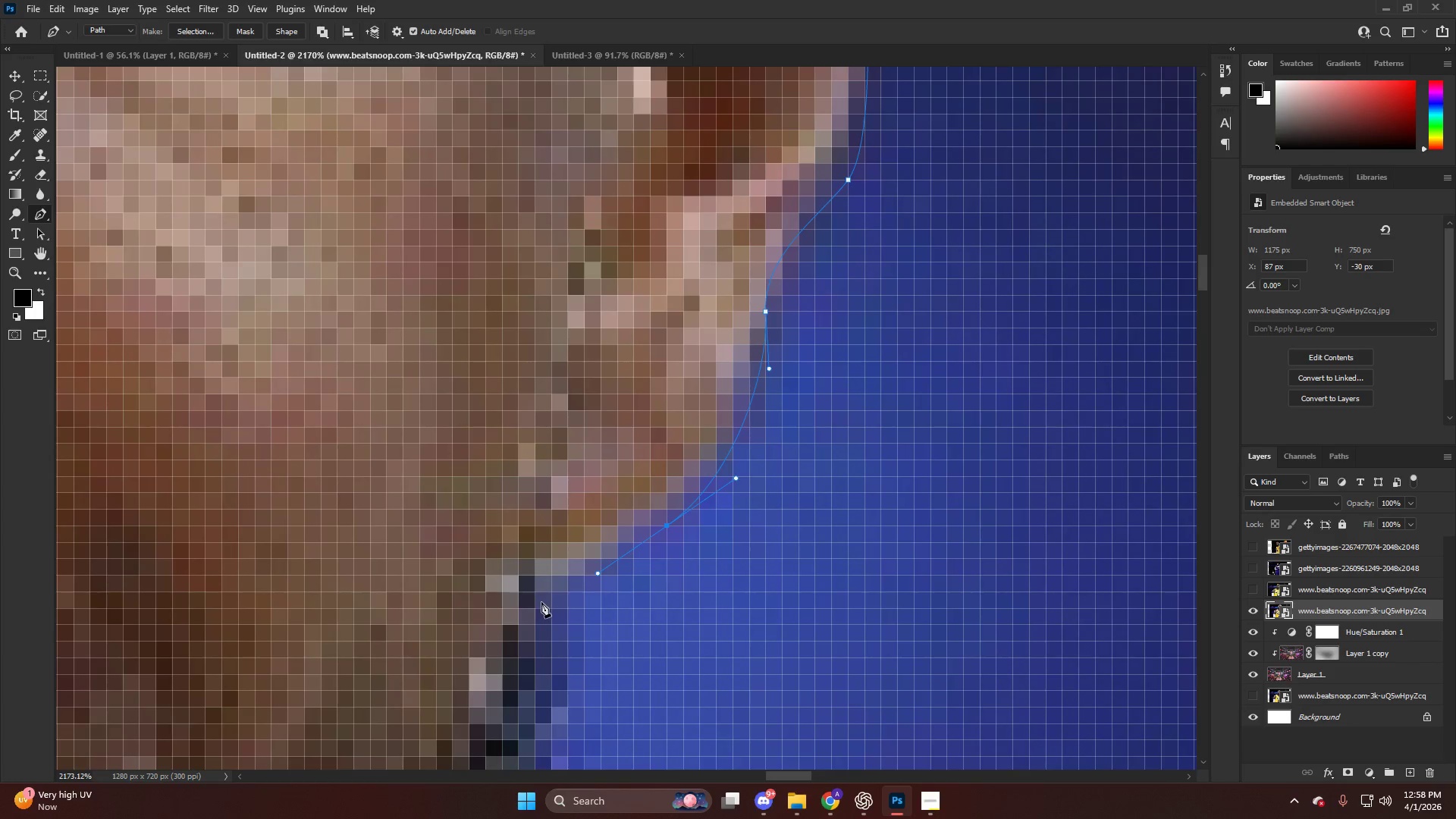 
hold_key(key=AltLeft, duration=0.44)
hold_key(key=AltLeft, duration=0.41)
scroll: coordinate [556, 448], scroll_direction: down, amount: 18.0
 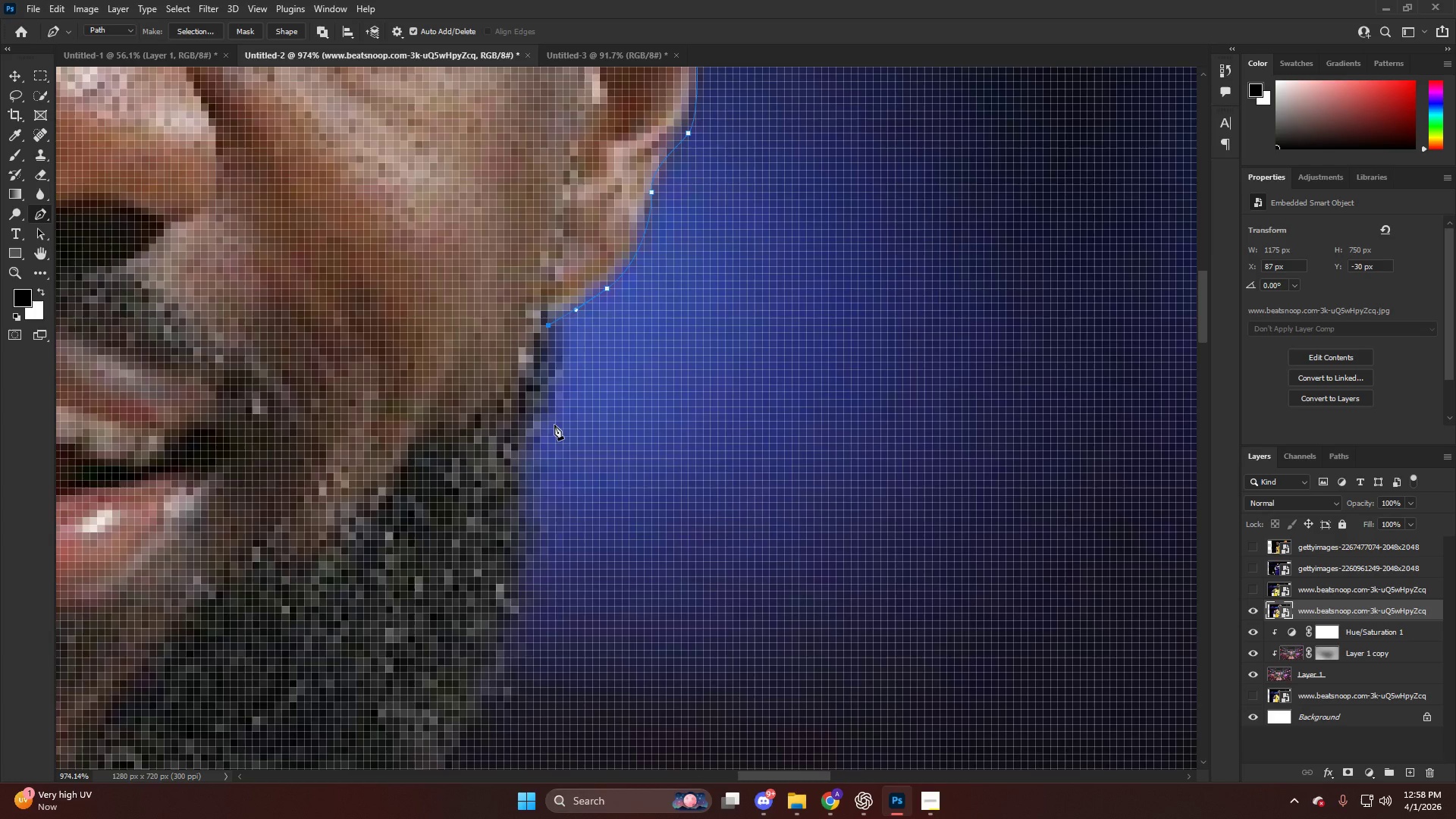 
key(Alt+AltLeft)
 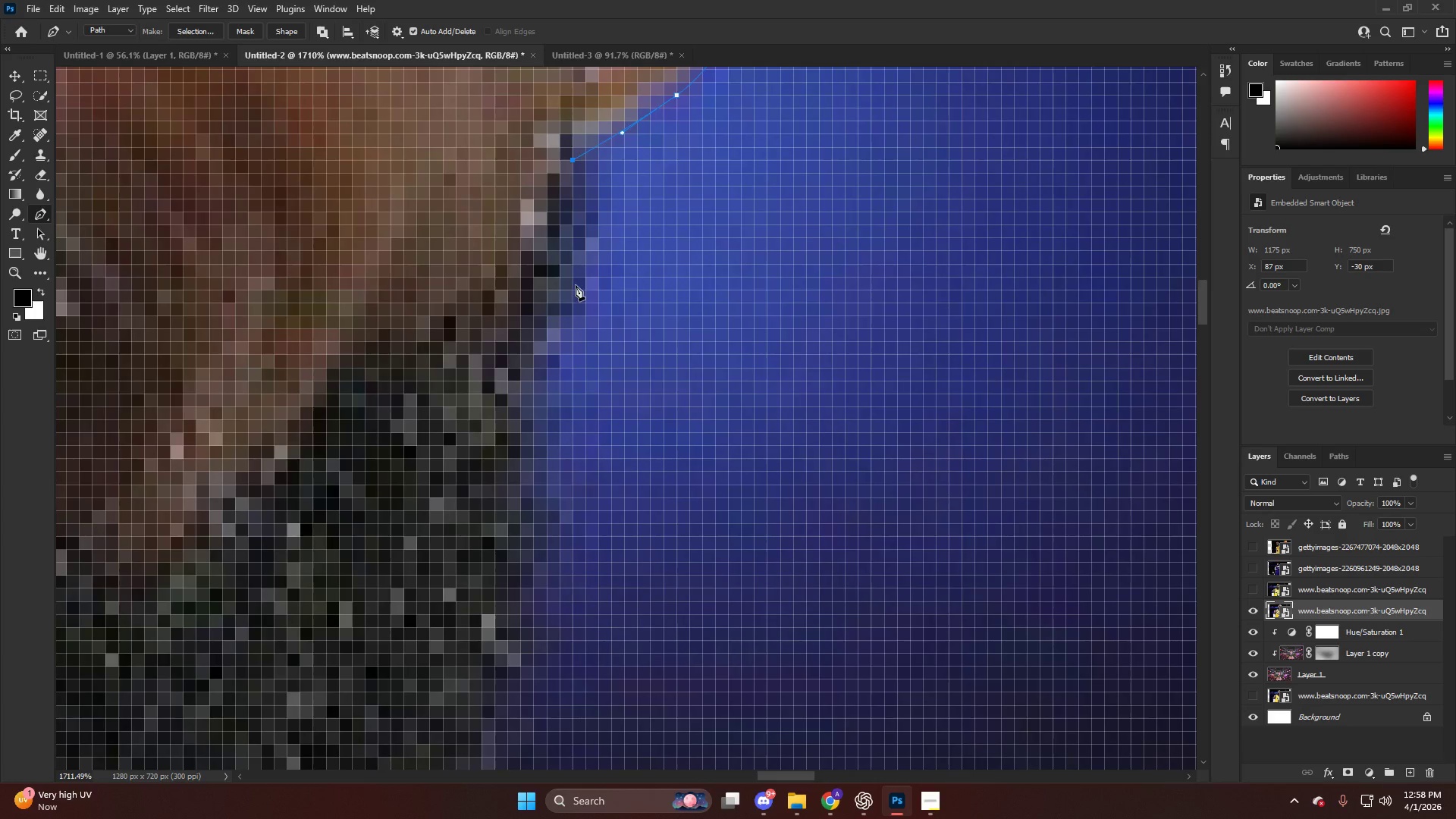 
left_click_drag(start_coordinate=[580, 290], to_coordinate=[581, 352])
 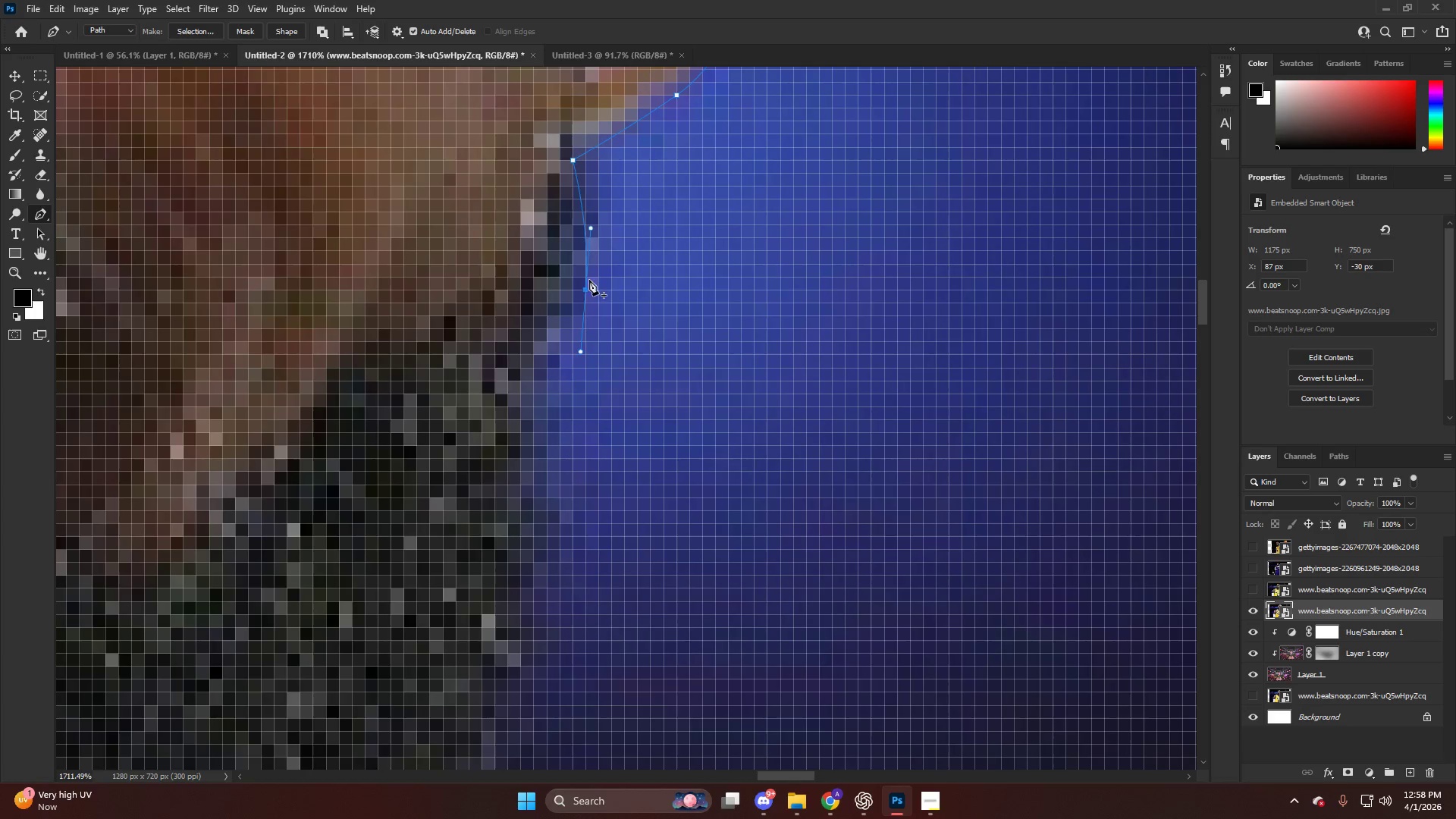 
scroll: coordinate [515, 373], scroll_direction: none, amount: 0.0
 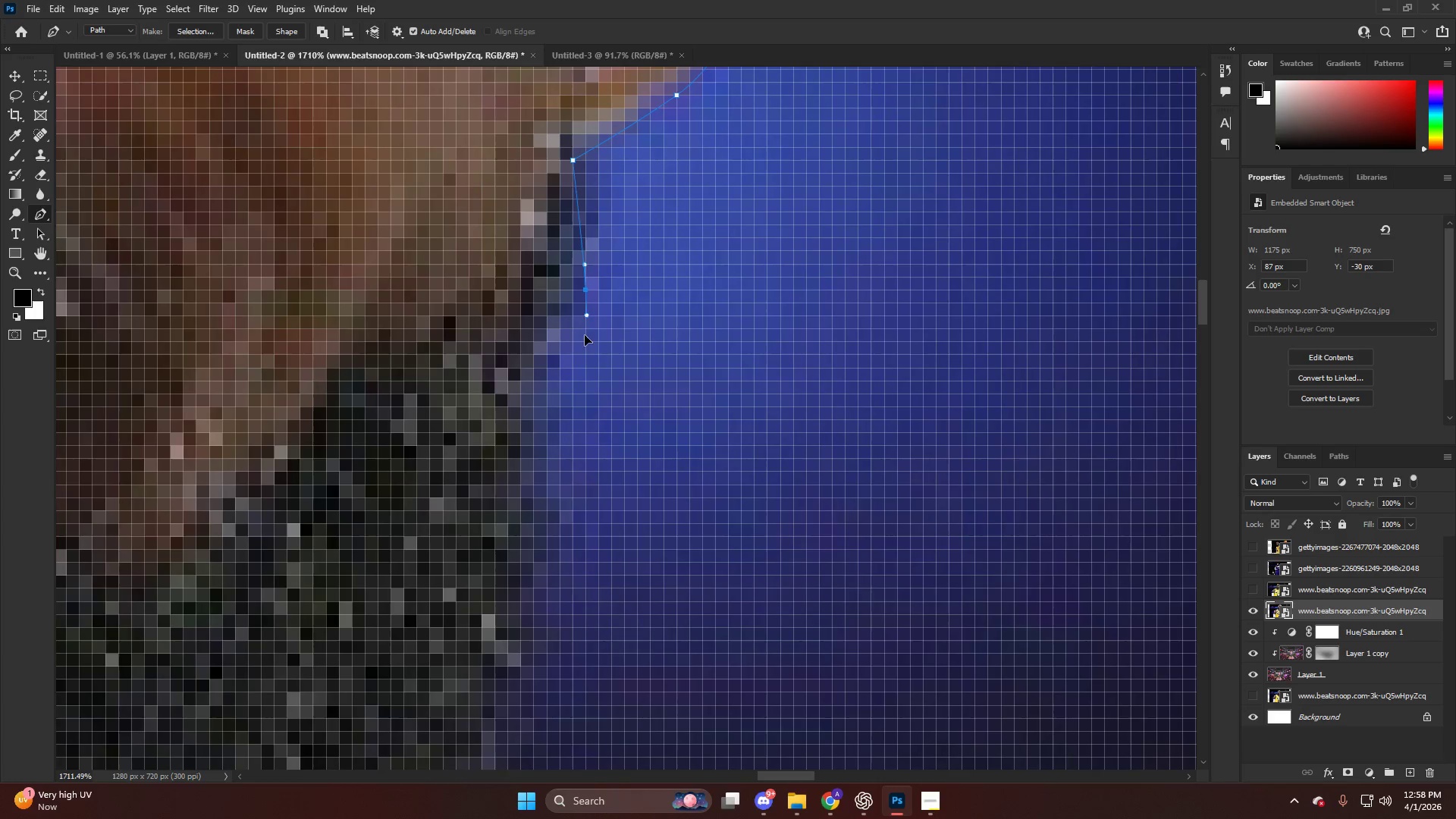 
key(Control+ControlLeft)
 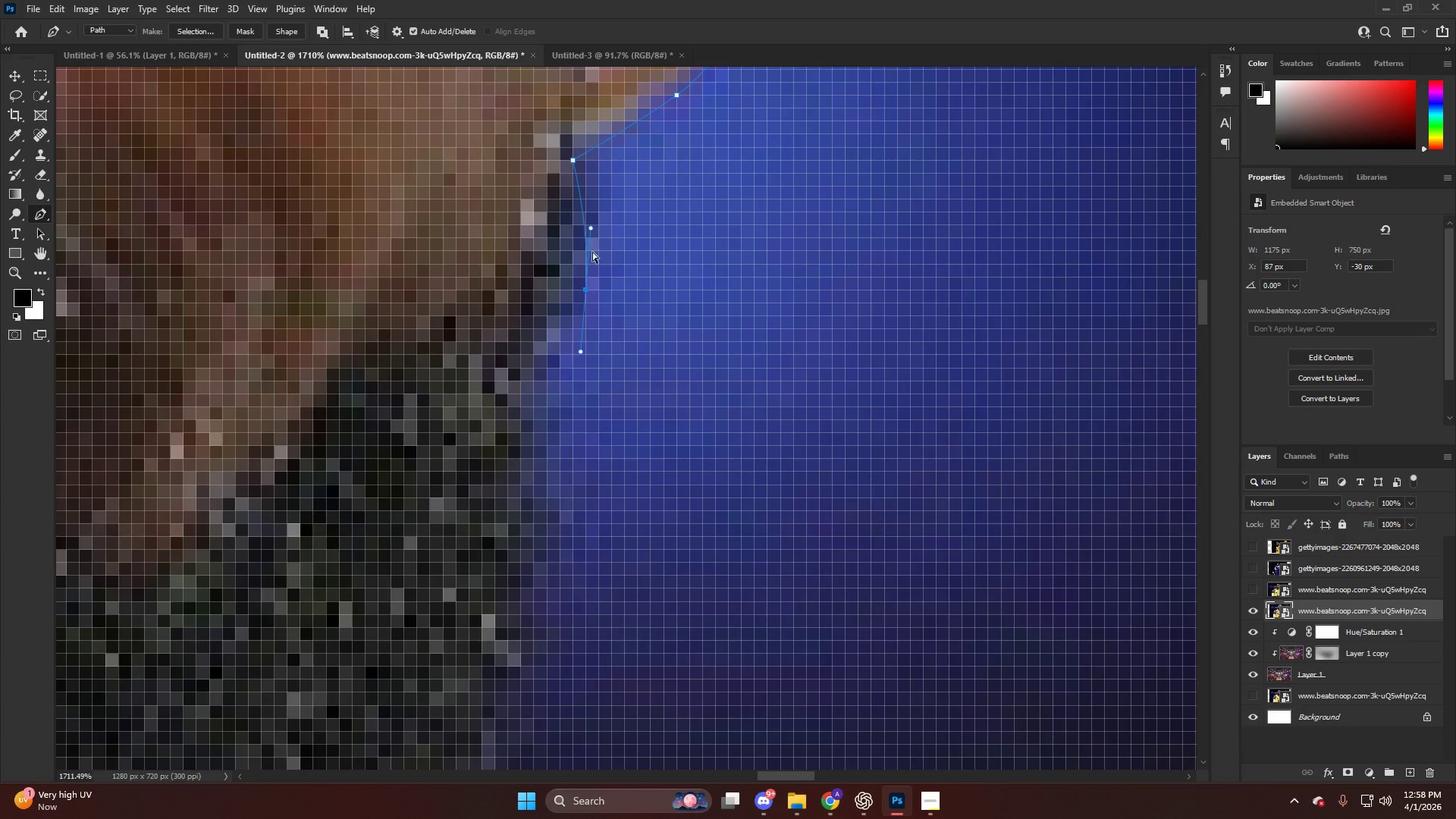 
key(Control+Z)
 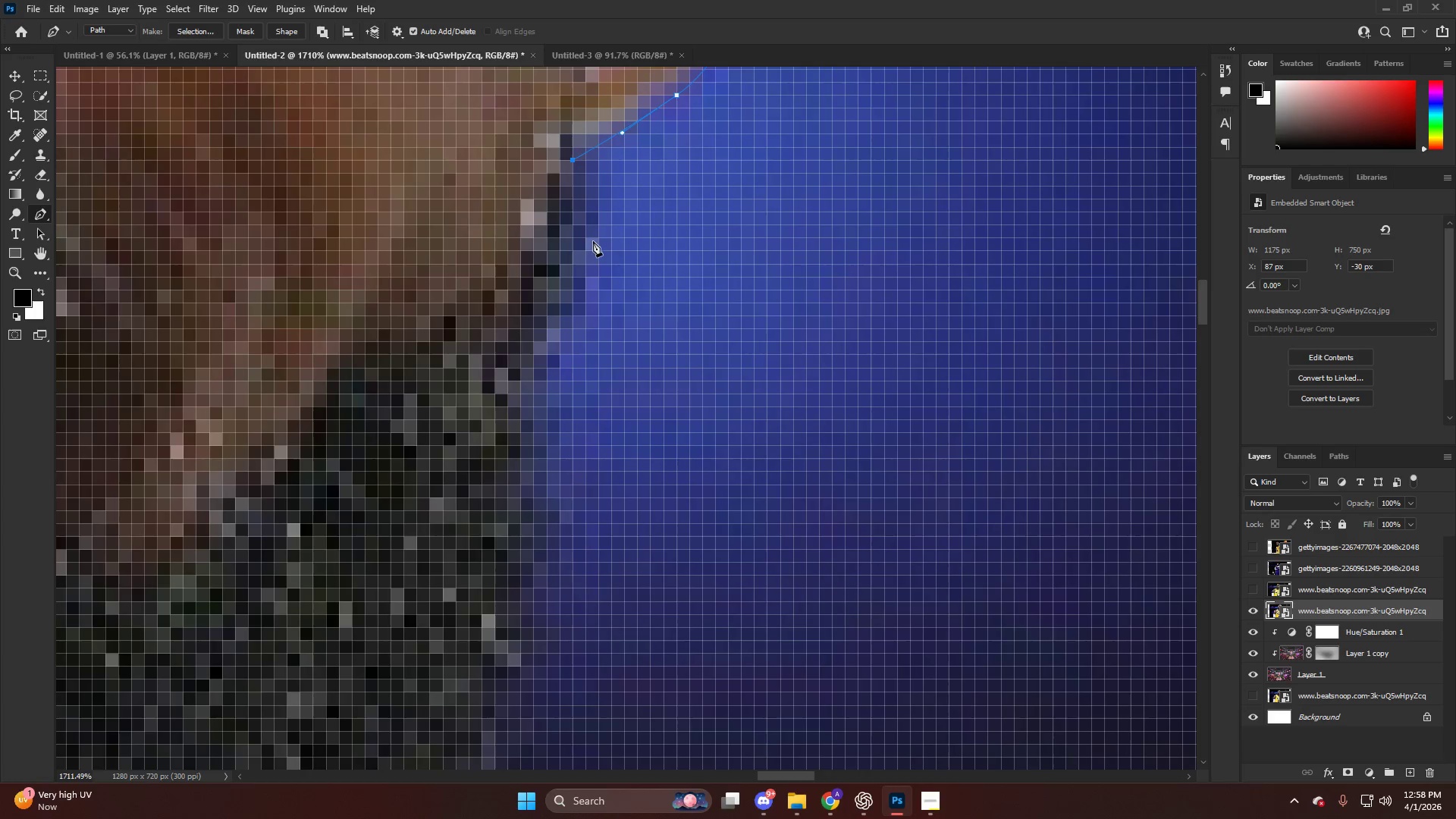 
left_click_drag(start_coordinate=[592, 246], to_coordinate=[589, 293])
 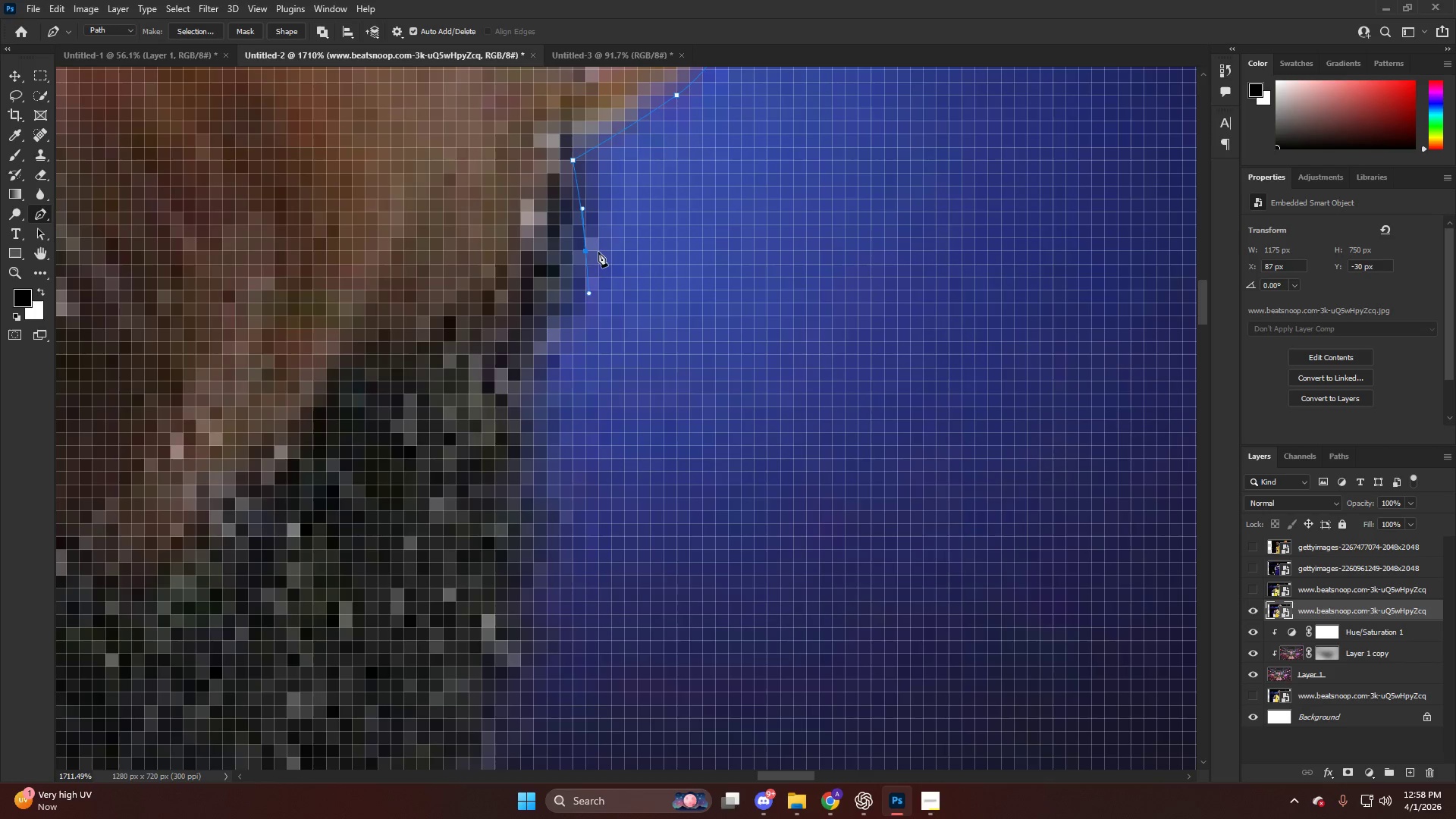 
key(Control+ControlLeft)
 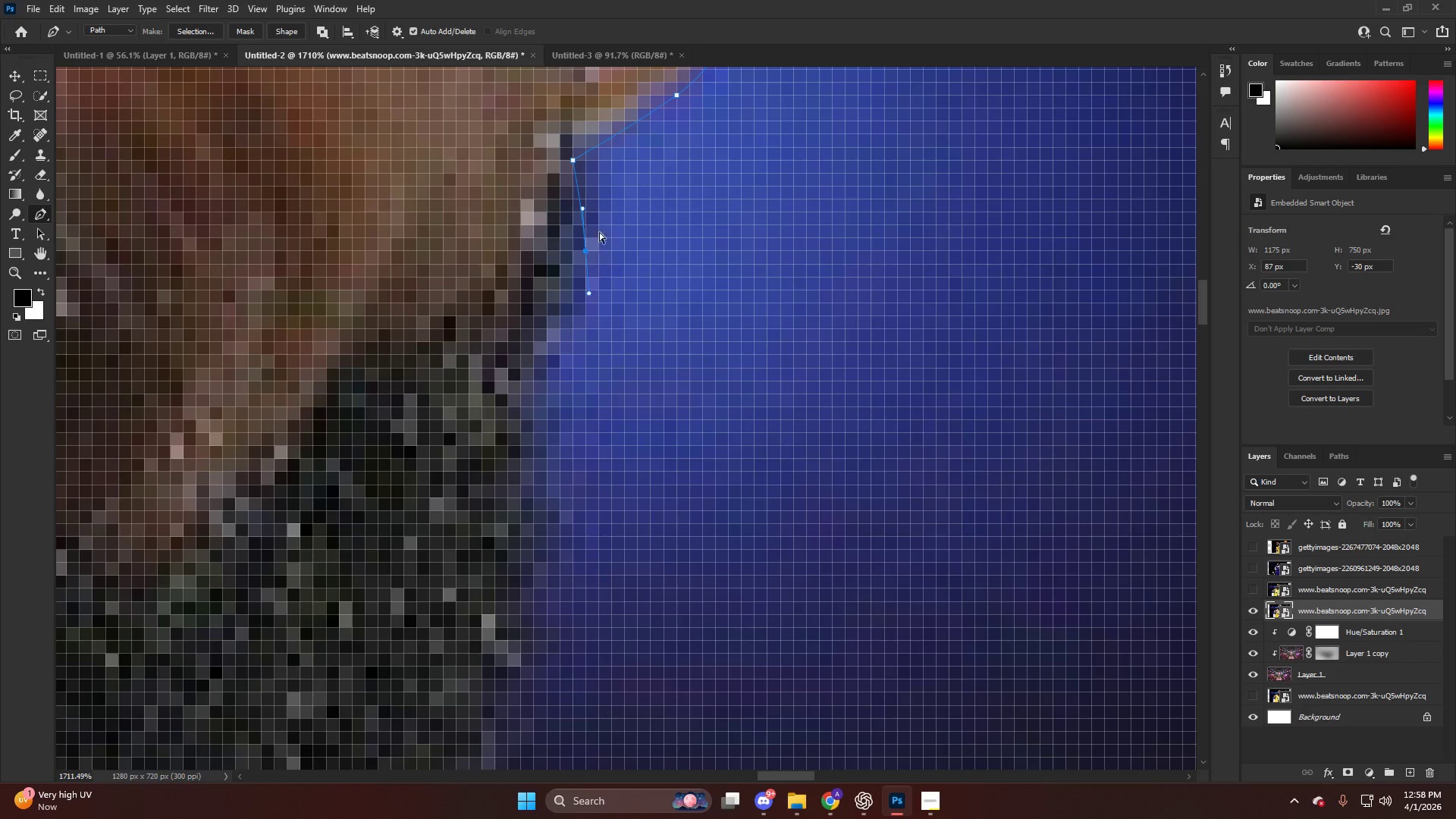 
key(Control+Z)
 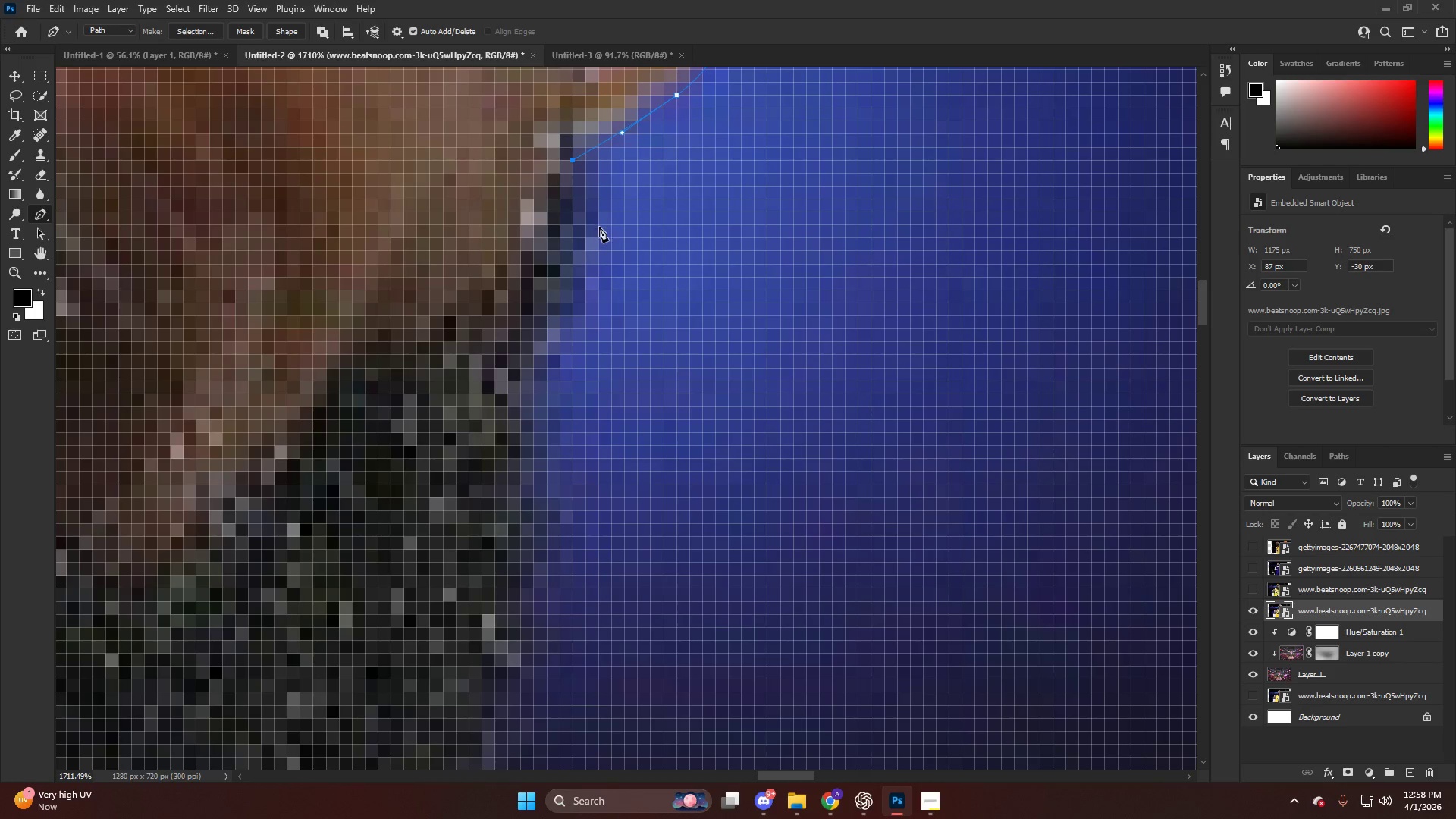 
left_click_drag(start_coordinate=[599, 228], to_coordinate=[598, 254])
 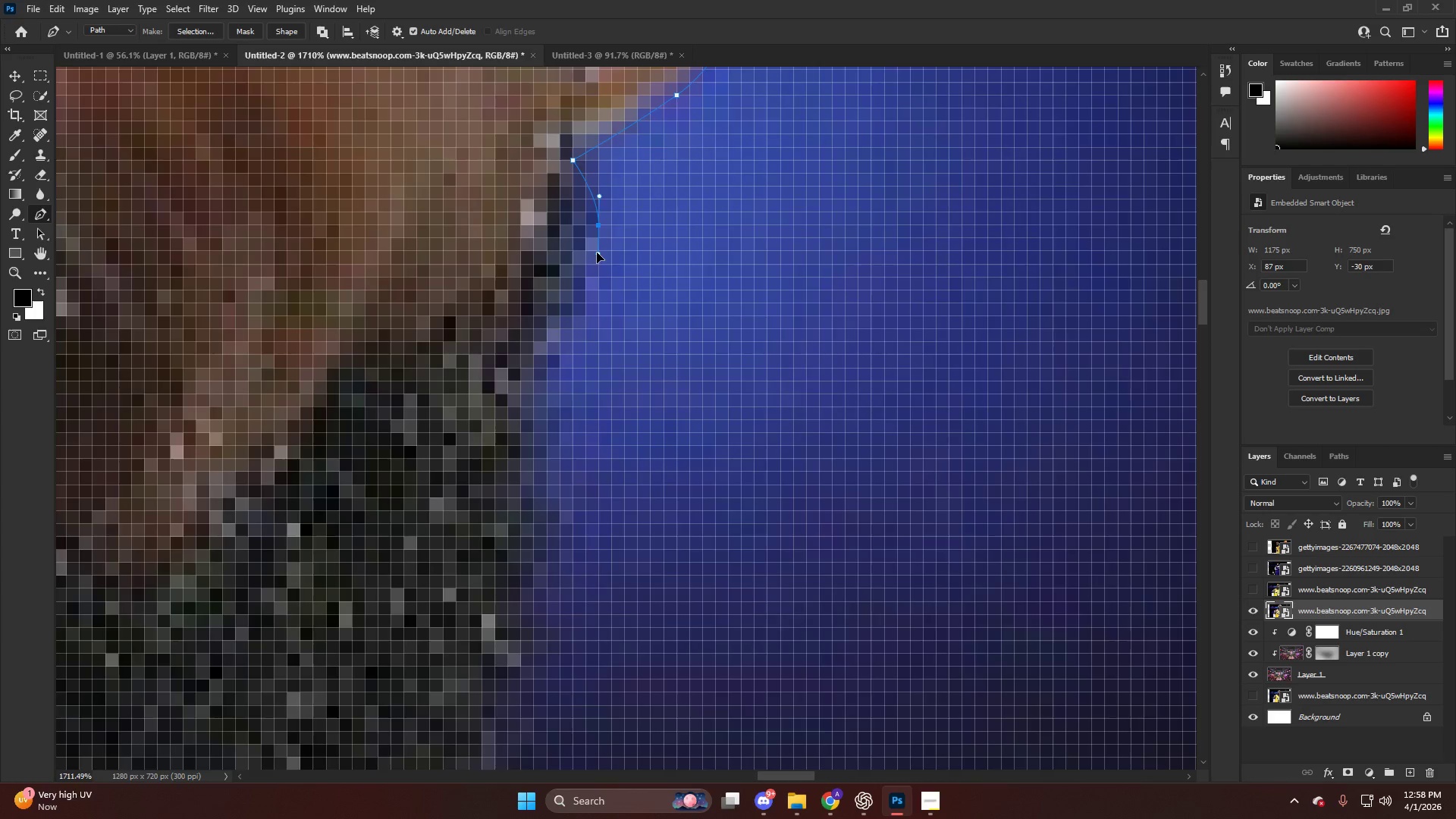 
key(Alt+AltLeft)
 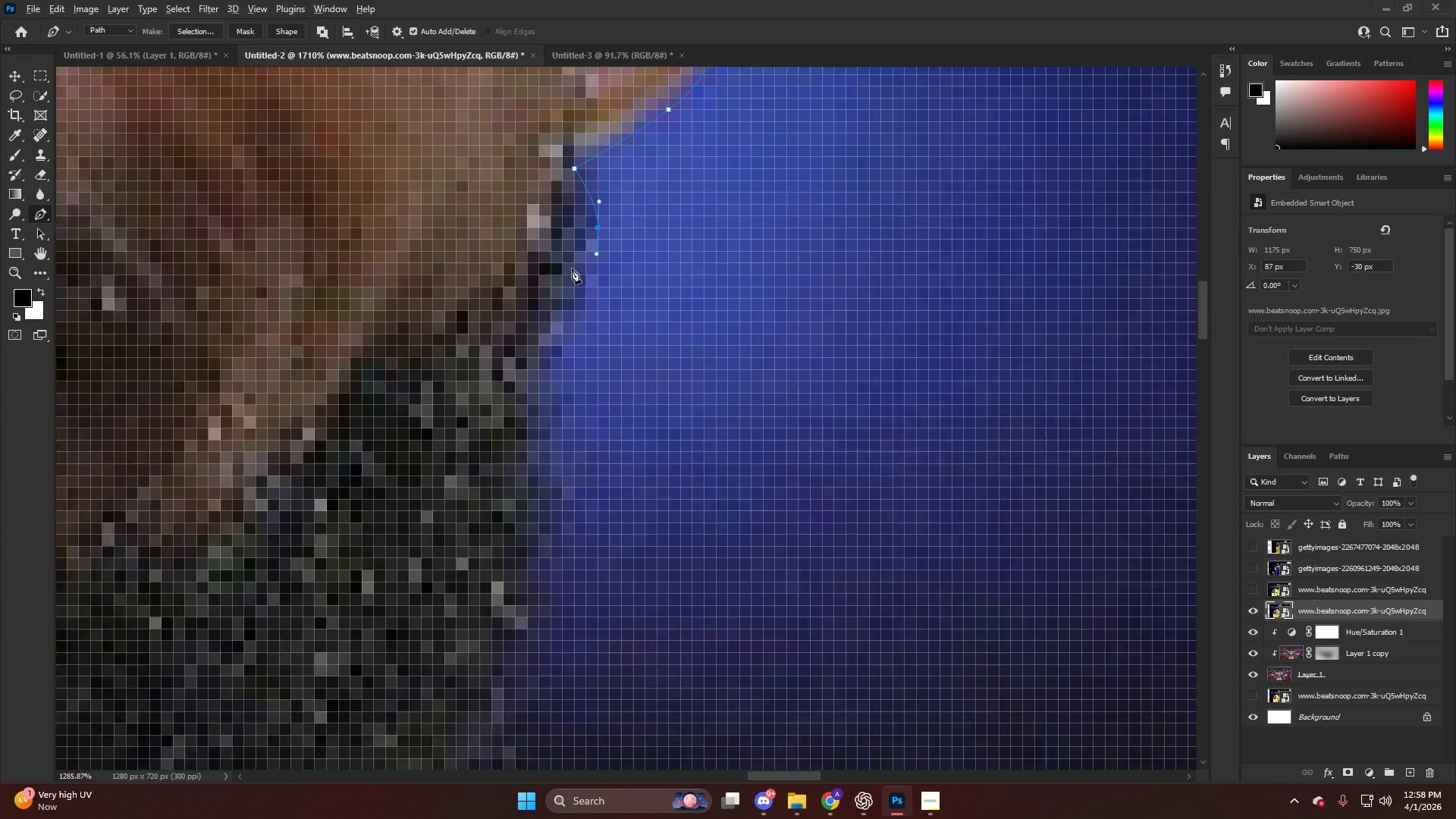 
key(Alt+AltLeft)
 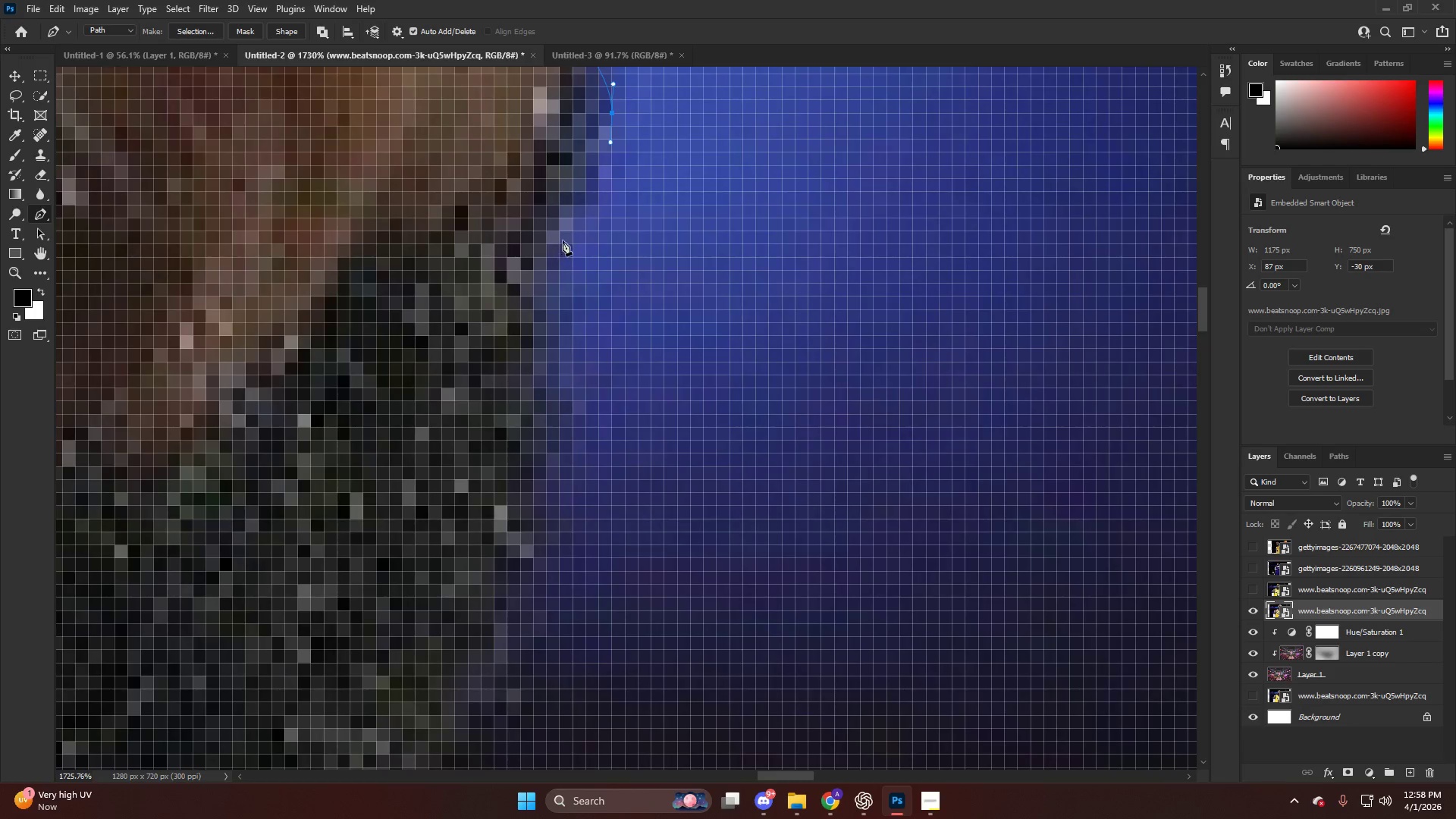 
left_click_drag(start_coordinate=[563, 240], to_coordinate=[541, 281])
 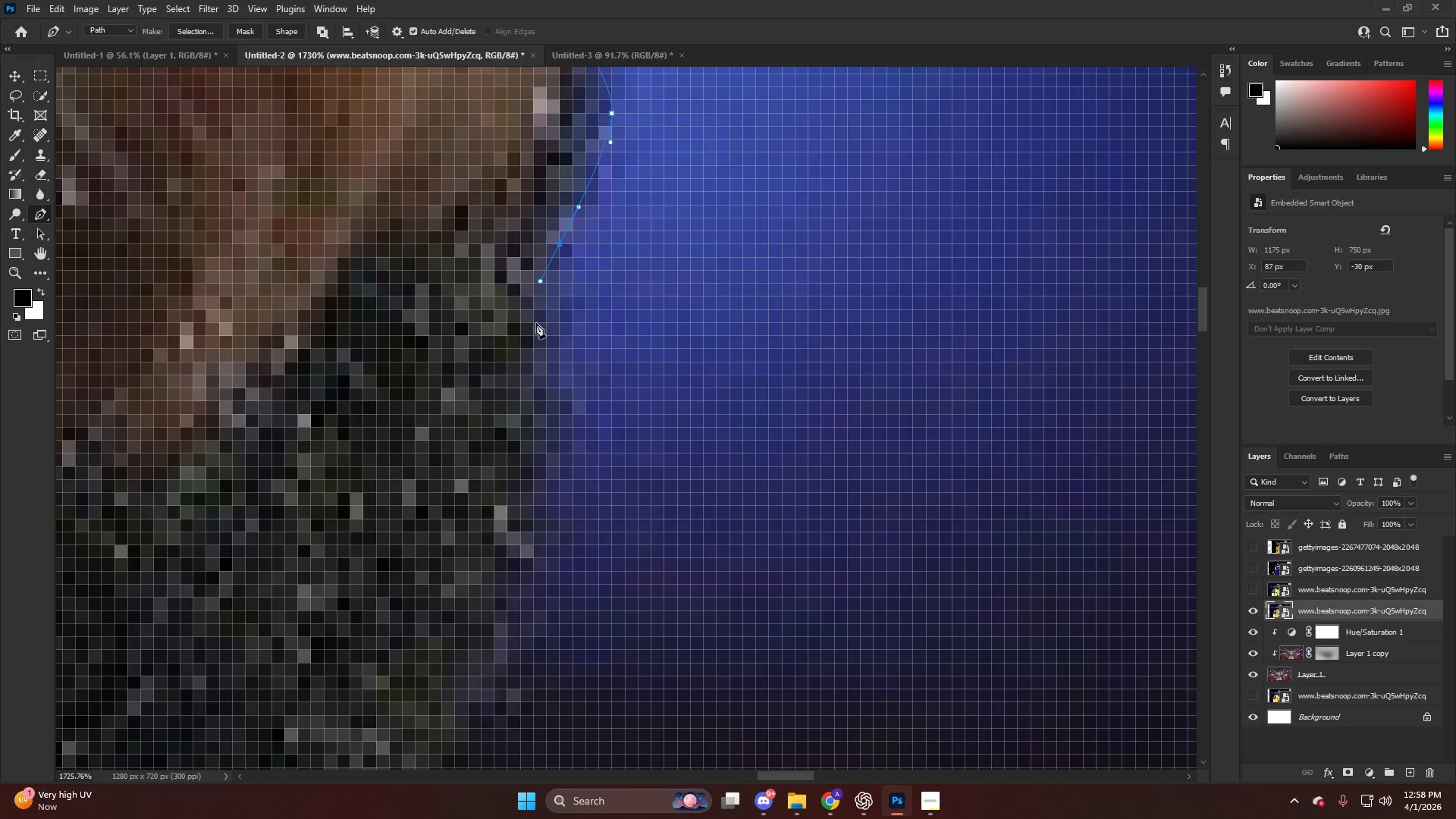 
scroll: coordinate [554, 253], scroll_direction: down, amount: 6.0
 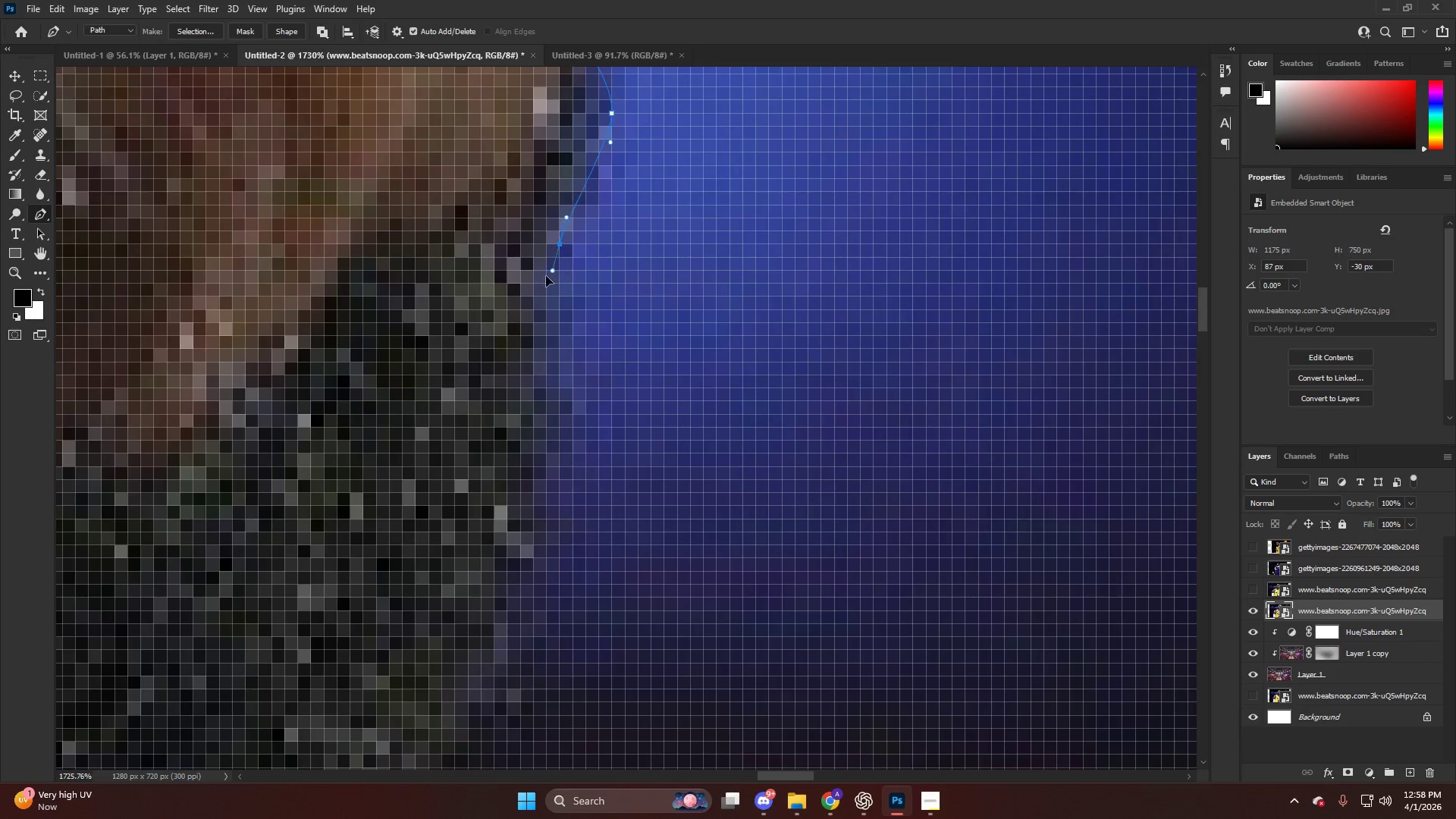 
left_click_drag(start_coordinate=[536, 323], to_coordinate=[540, 371])
 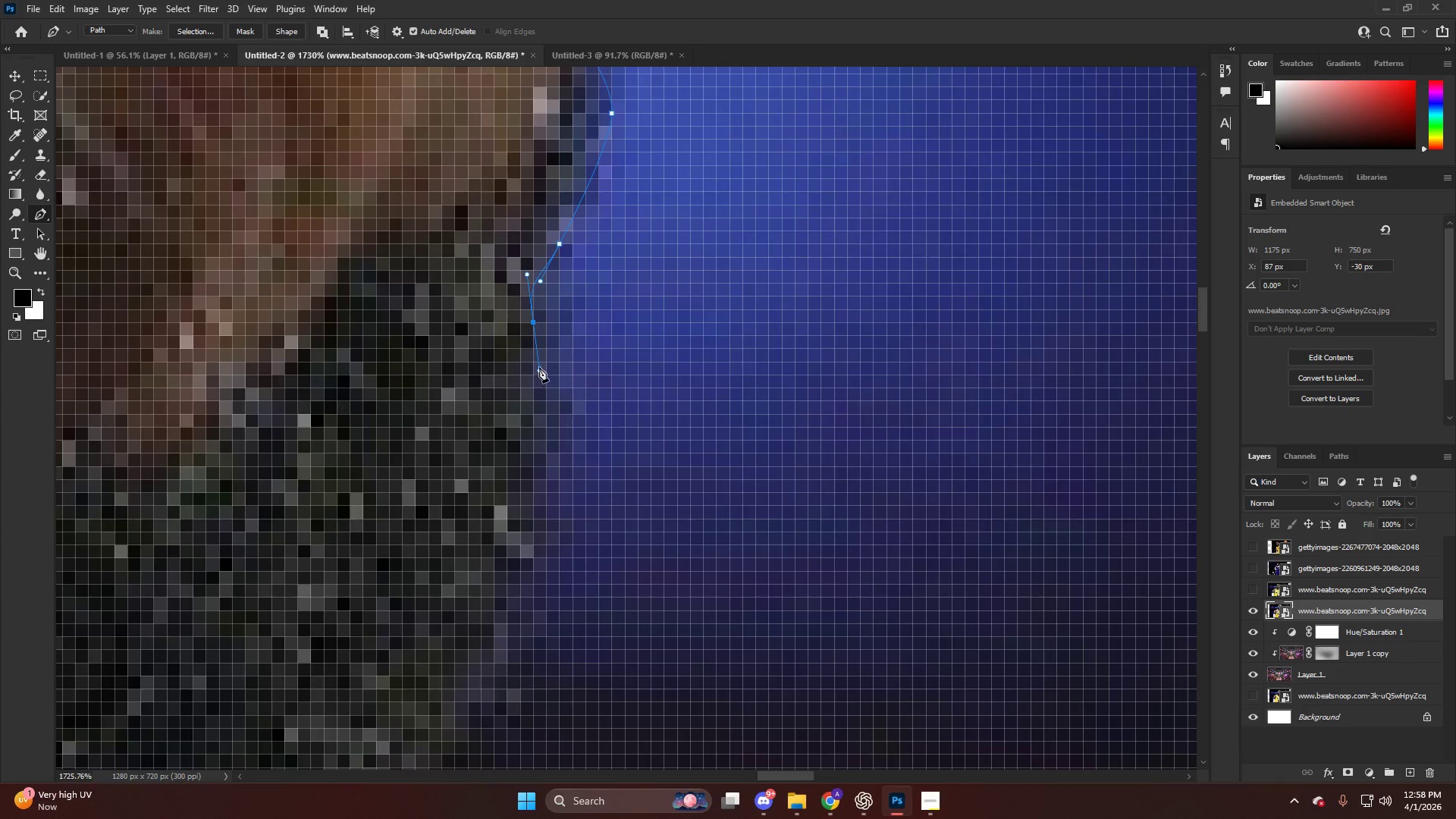 
hold_key(key=AltLeft, duration=0.89)
 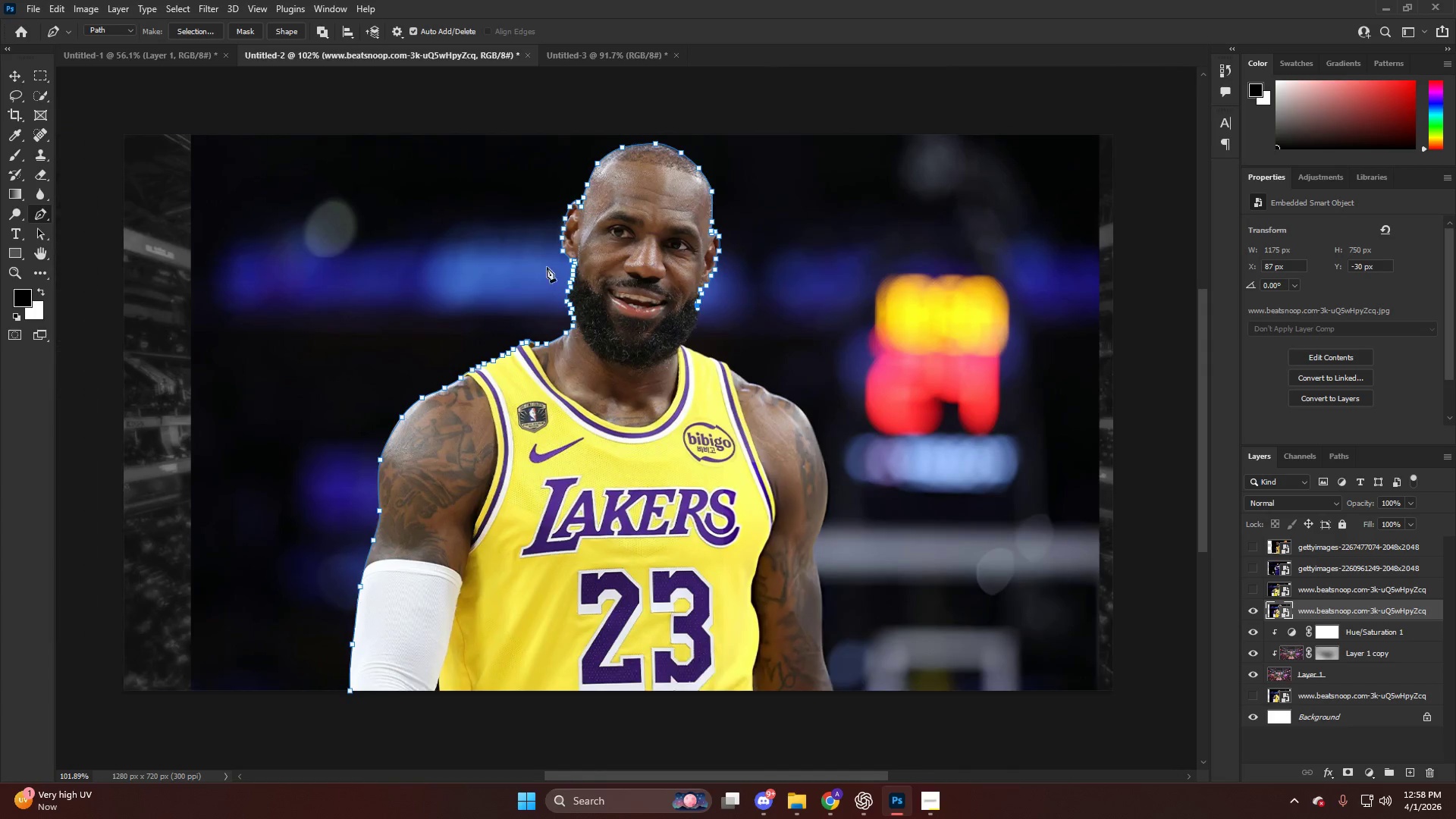 
hold_key(key=AltLeft, duration=1.2)
 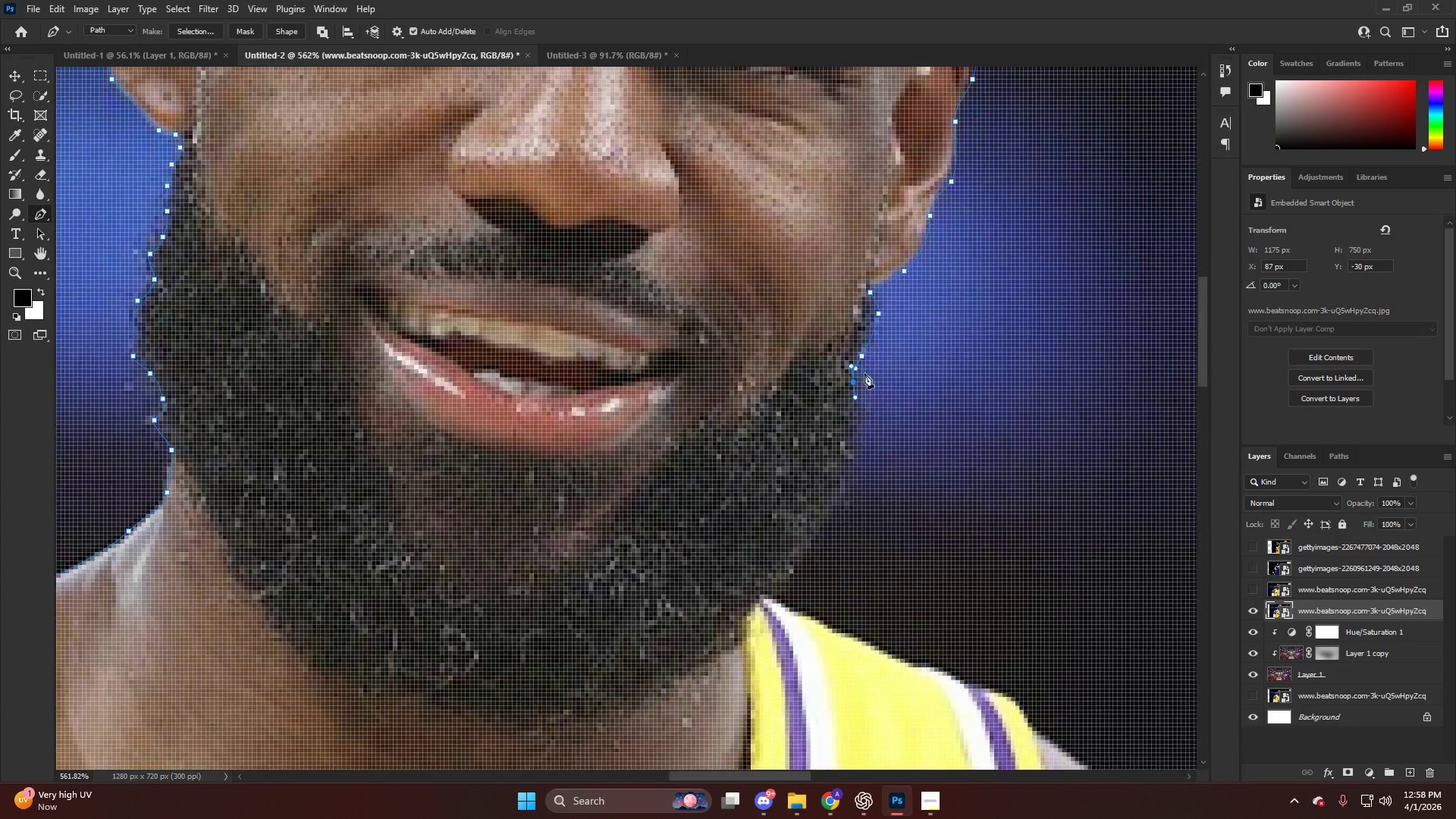 
hold_key(key=ControlLeft, duration=0.34)
 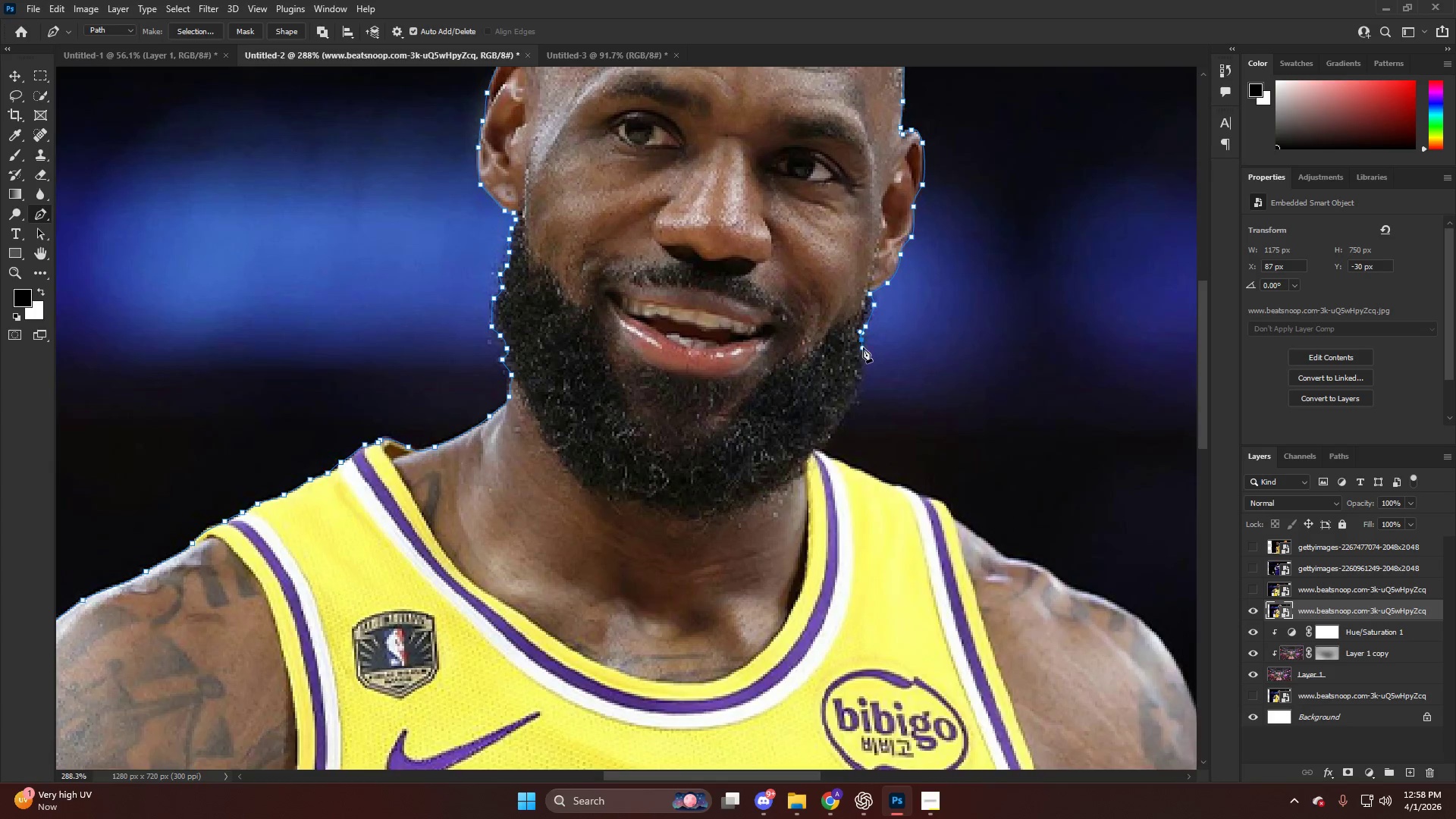 
hold_key(key=AltLeft, duration=0.64)
 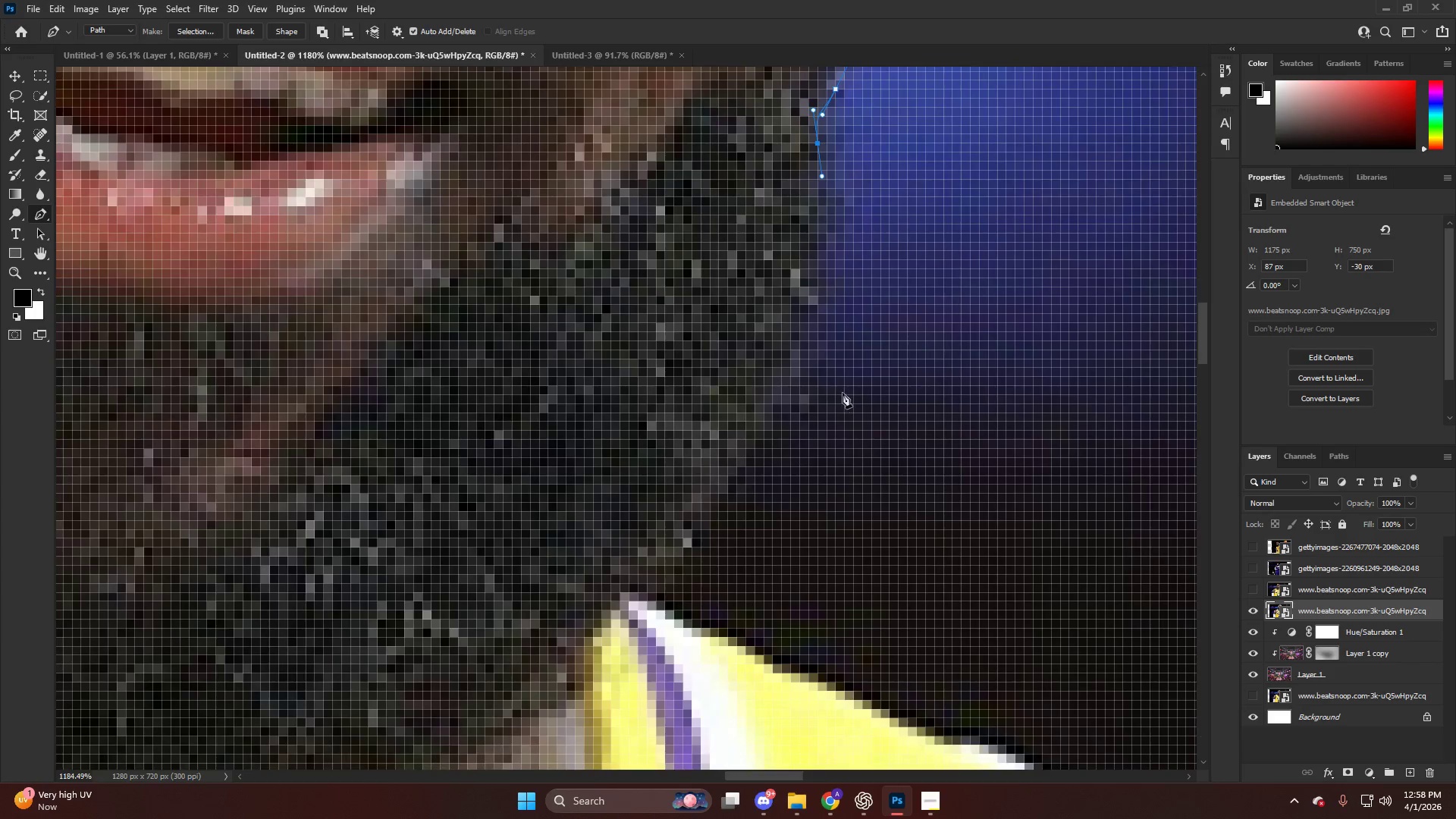 
key(Alt+AltLeft)
 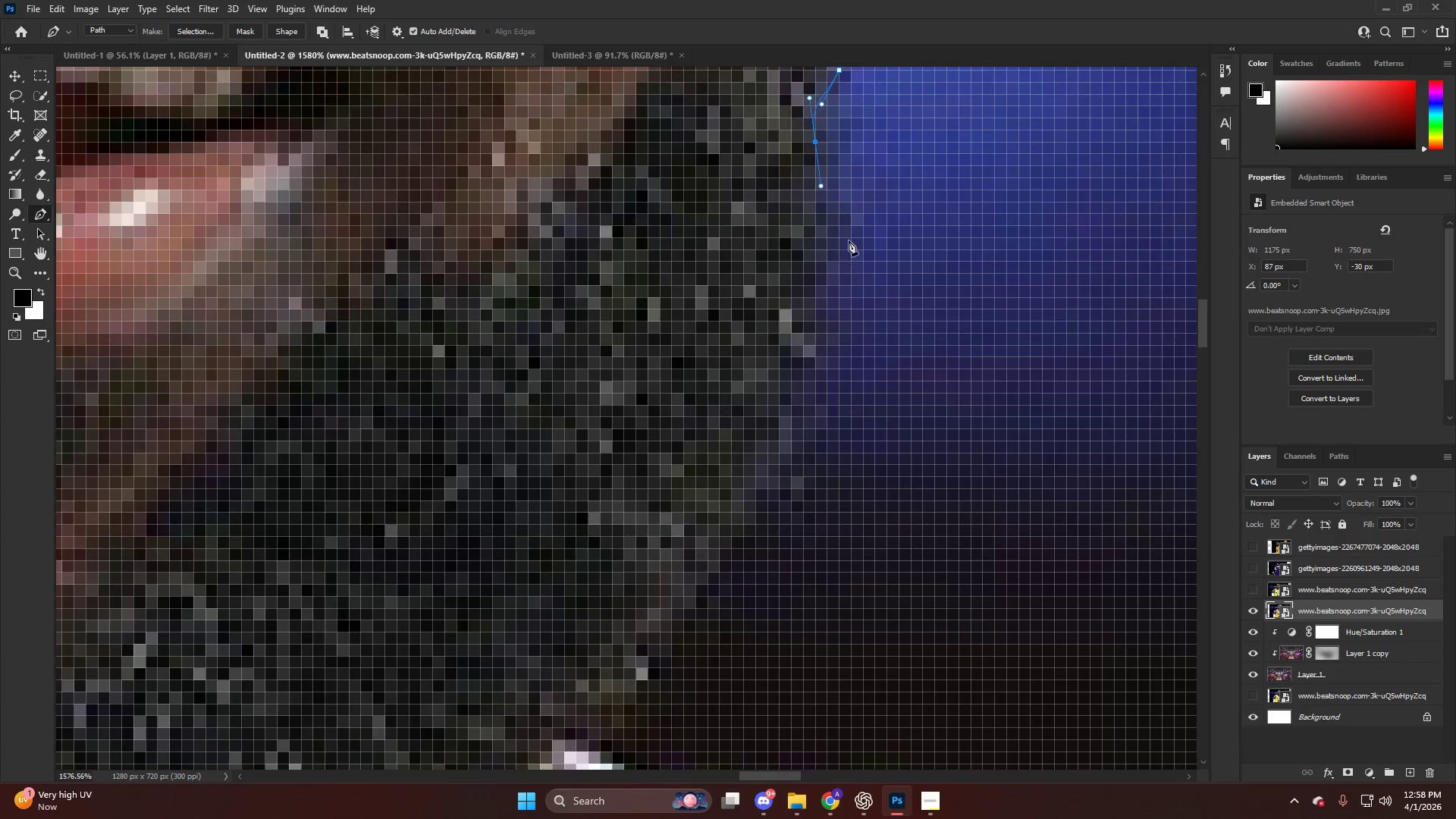 
scroll: coordinate [825, 328], scroll_direction: up, amount: 8.0
 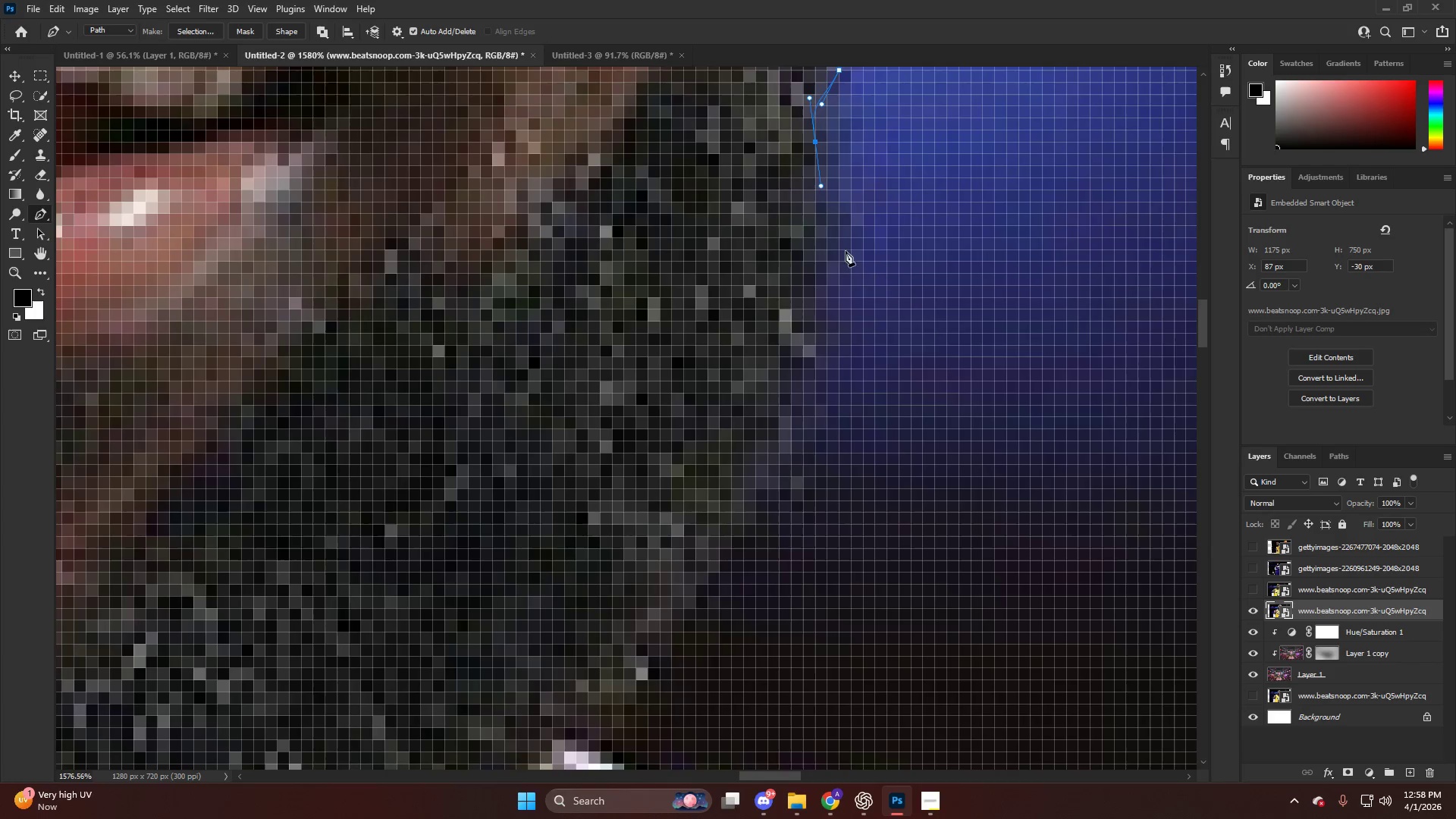 
left_click_drag(start_coordinate=[850, 230], to_coordinate=[853, 255])
 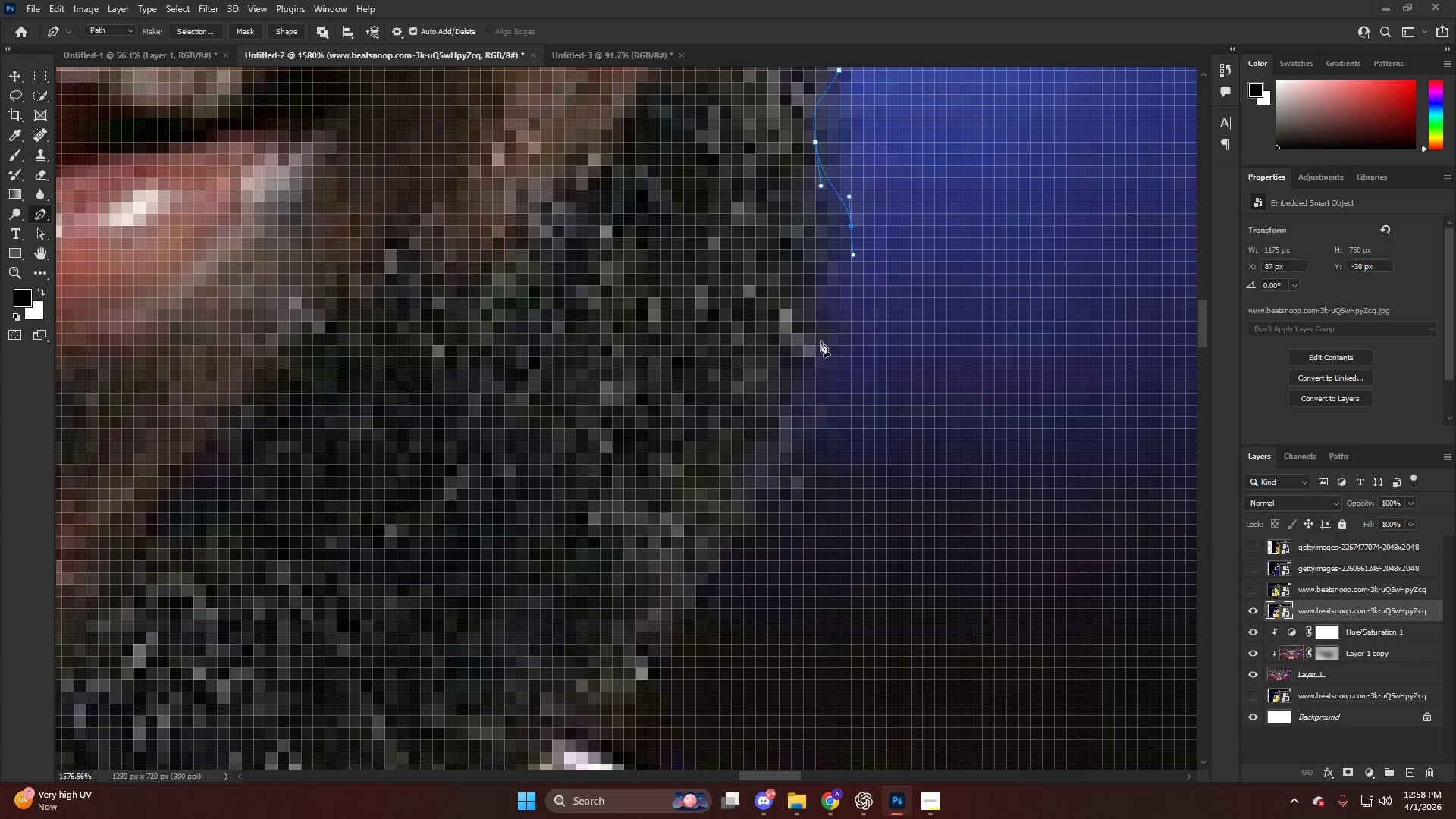 
left_click_drag(start_coordinate=[819, 341], to_coordinate=[811, 366])
 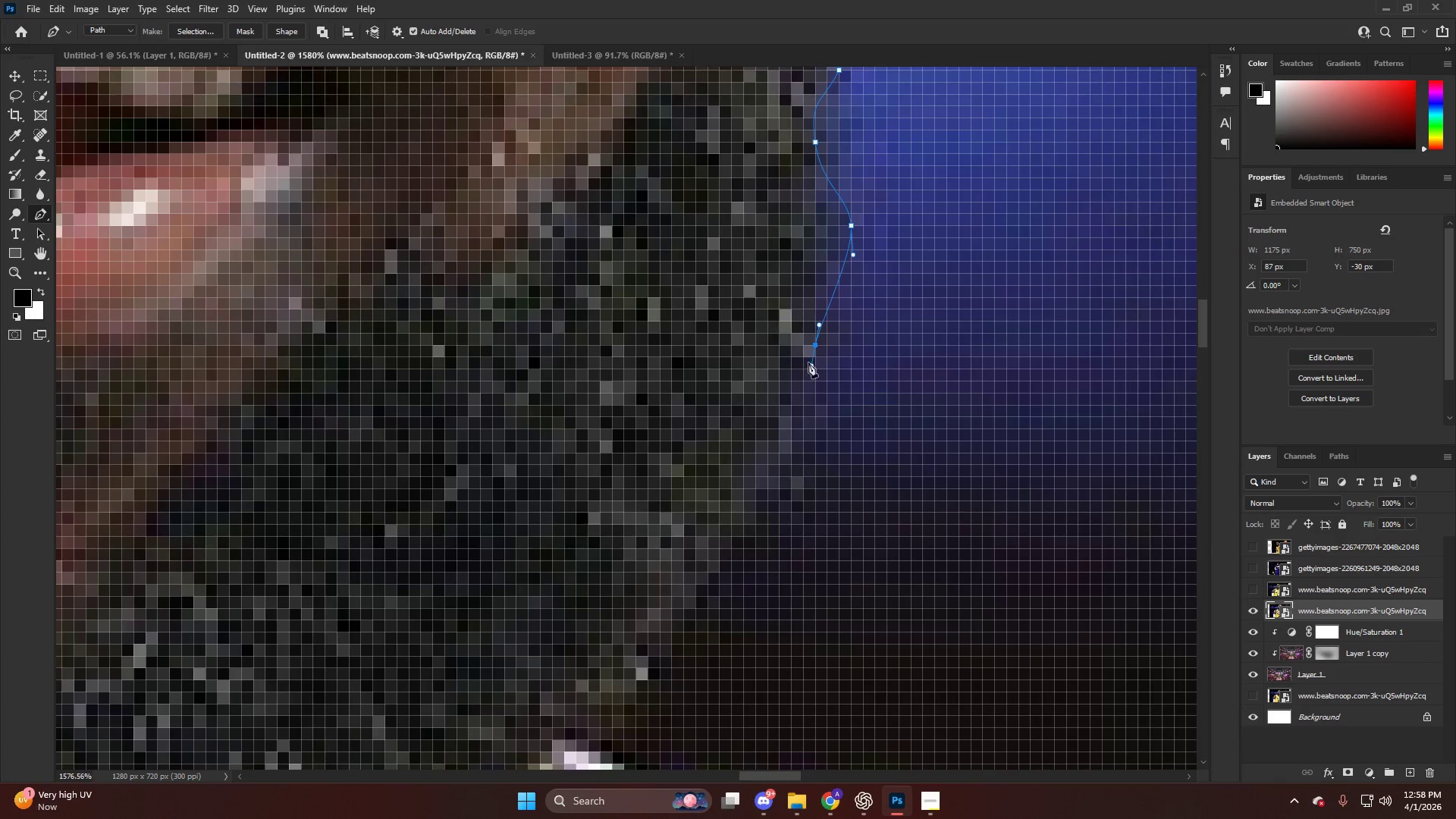 
hold_key(key=AltLeft, duration=0.42)
hold_key(key=AltLeft, duration=0.62)
scroll: coordinate [790, 319], scroll_direction: down, amount: 12.0
 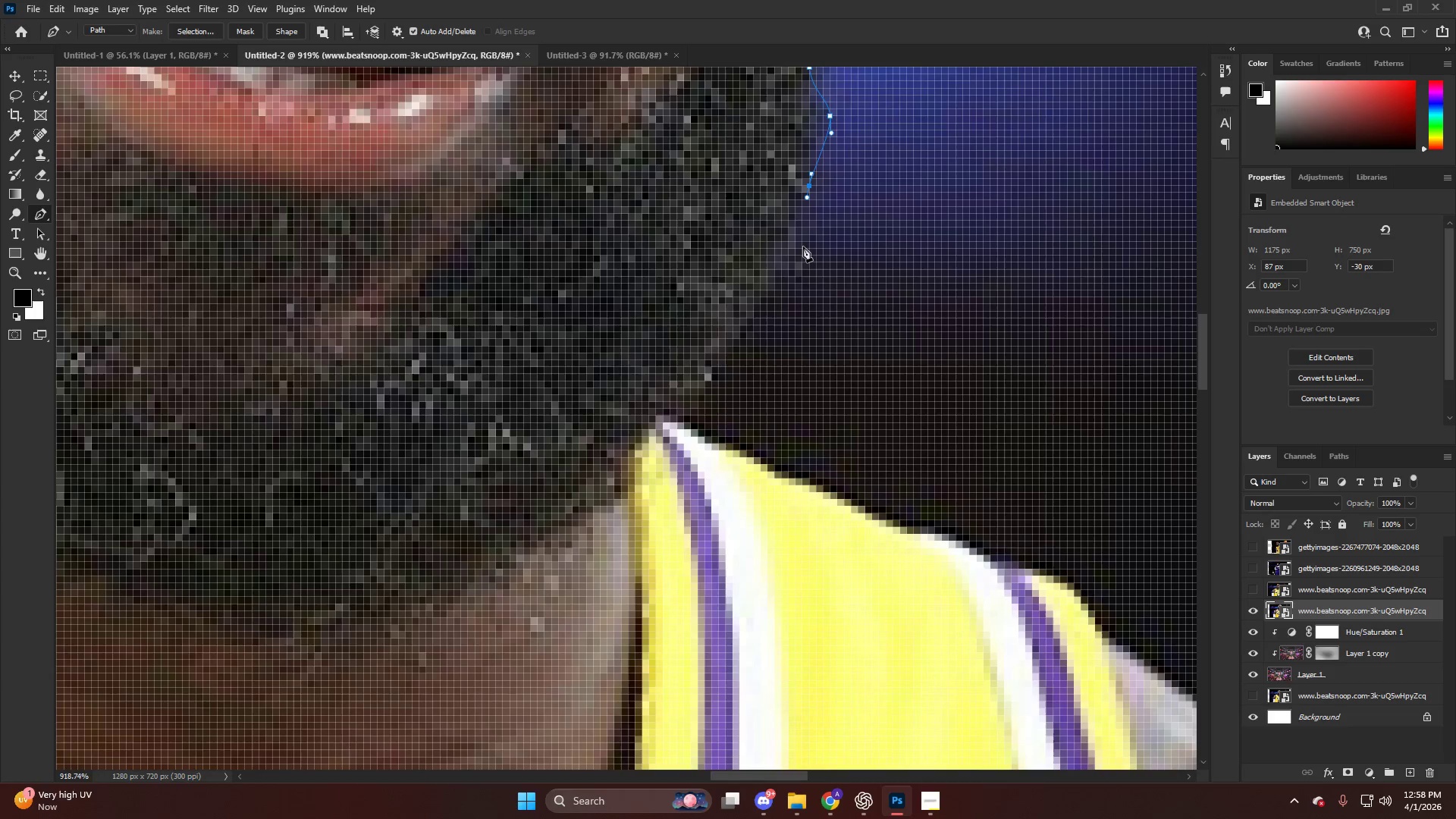 
left_click_drag(start_coordinate=[804, 243], to_coordinate=[806, 264])
 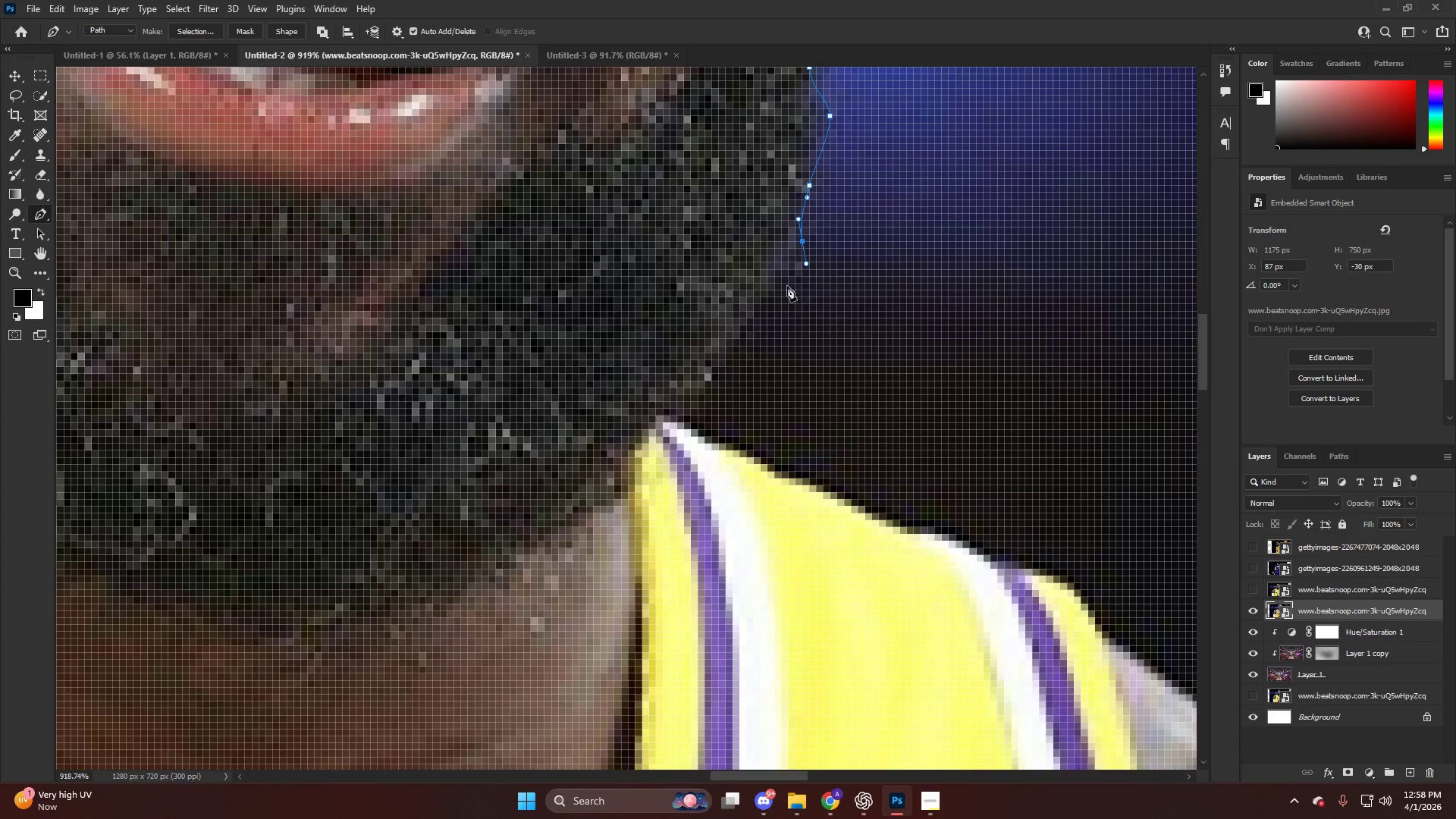 
left_click_drag(start_coordinate=[786, 284], to_coordinate=[777, 286])
 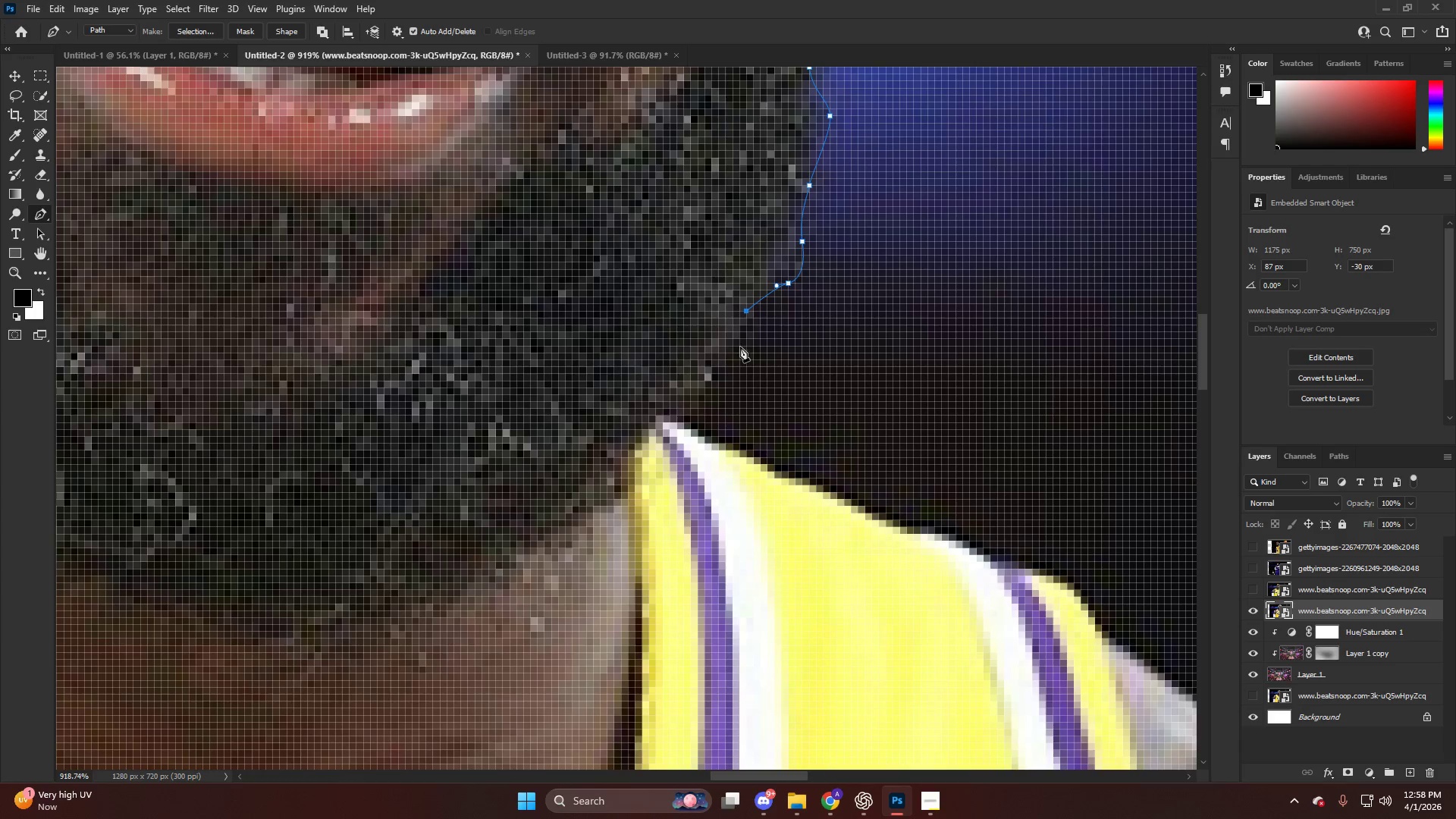 
key(Control+ControlLeft)
 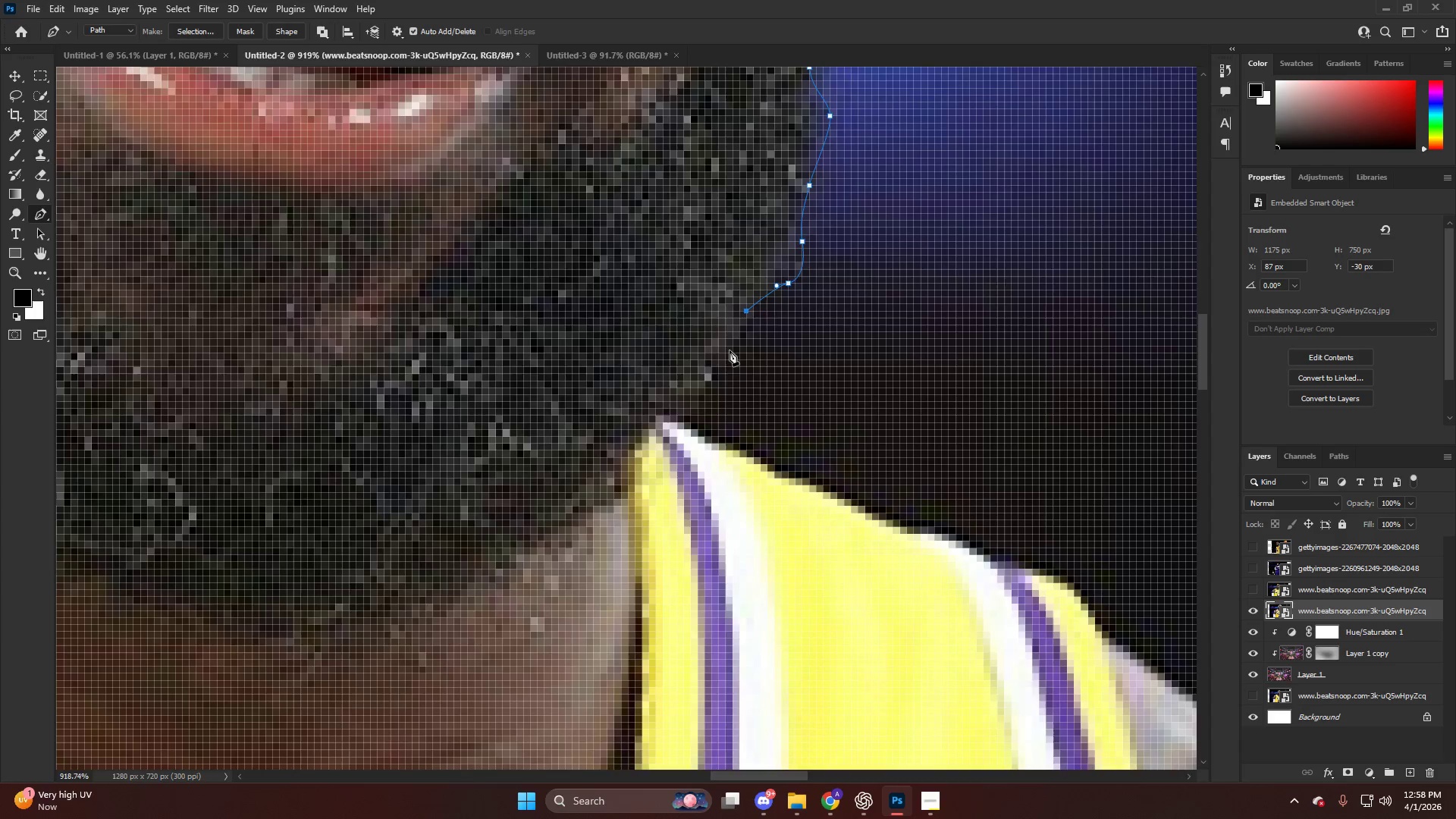 
key(Alt+AltLeft)
 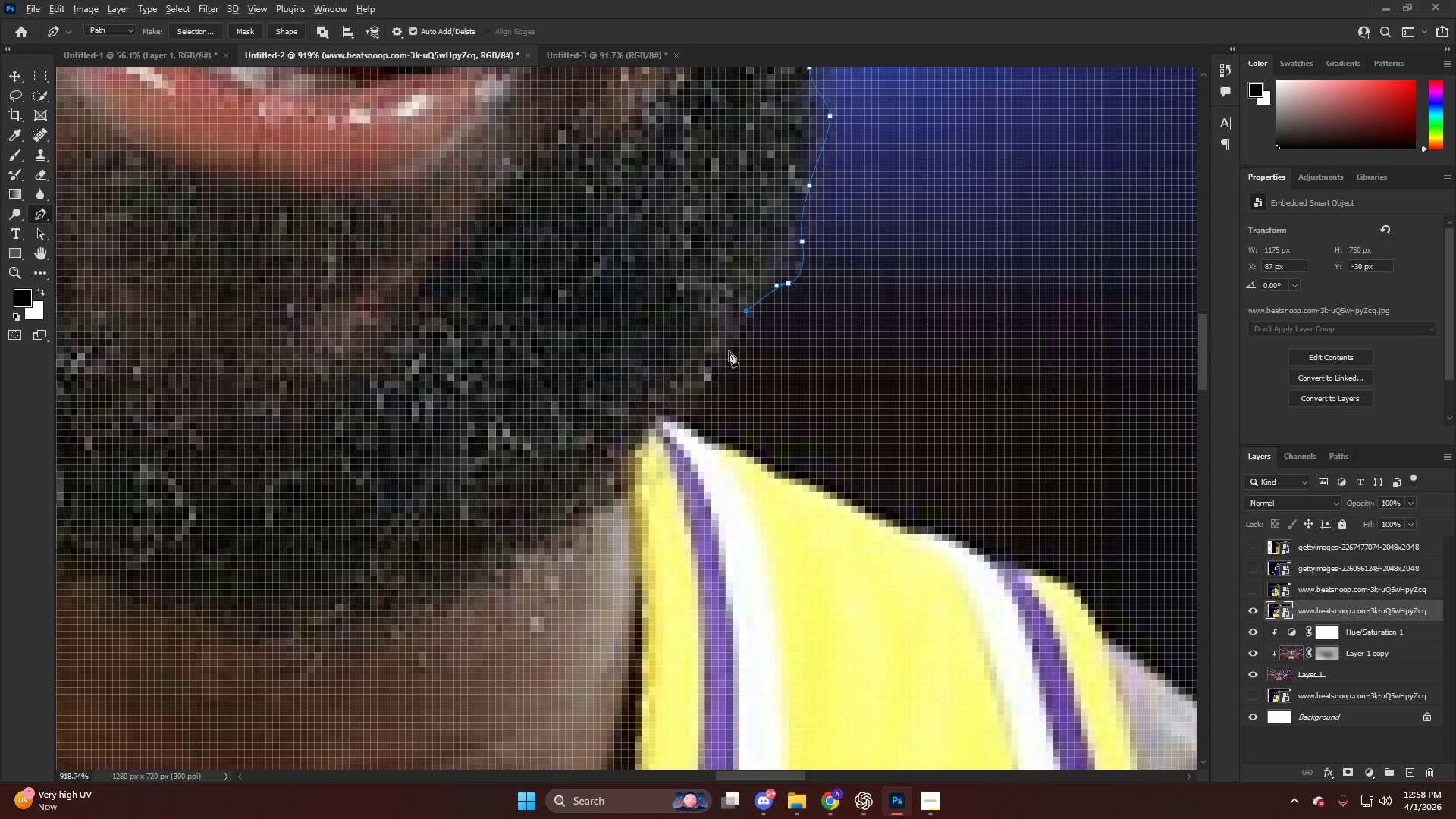 
key(Control+ControlLeft)
 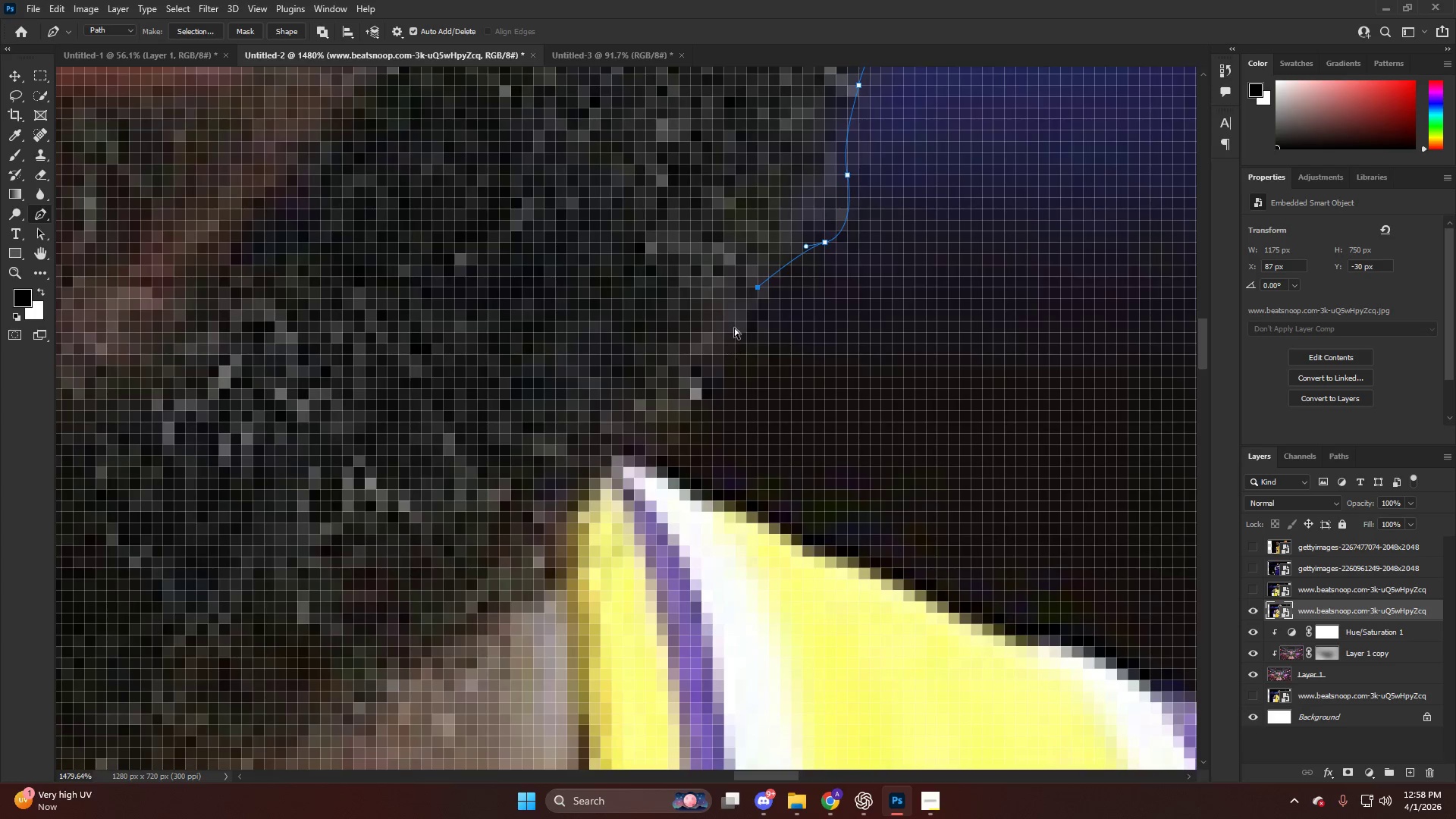 
key(Control+Z)
 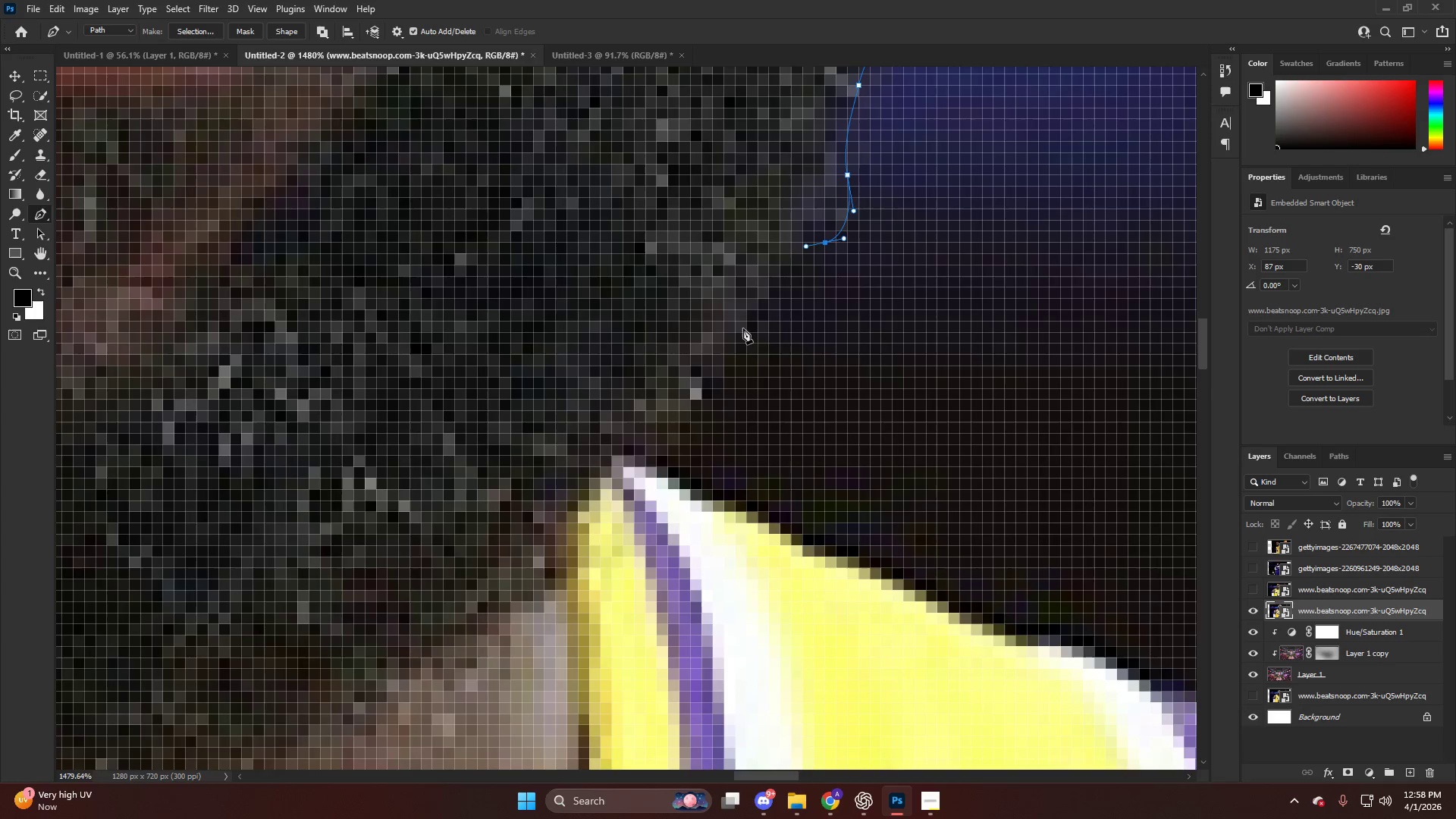 
scroll: coordinate [727, 349], scroll_direction: up, amount: 5.0
 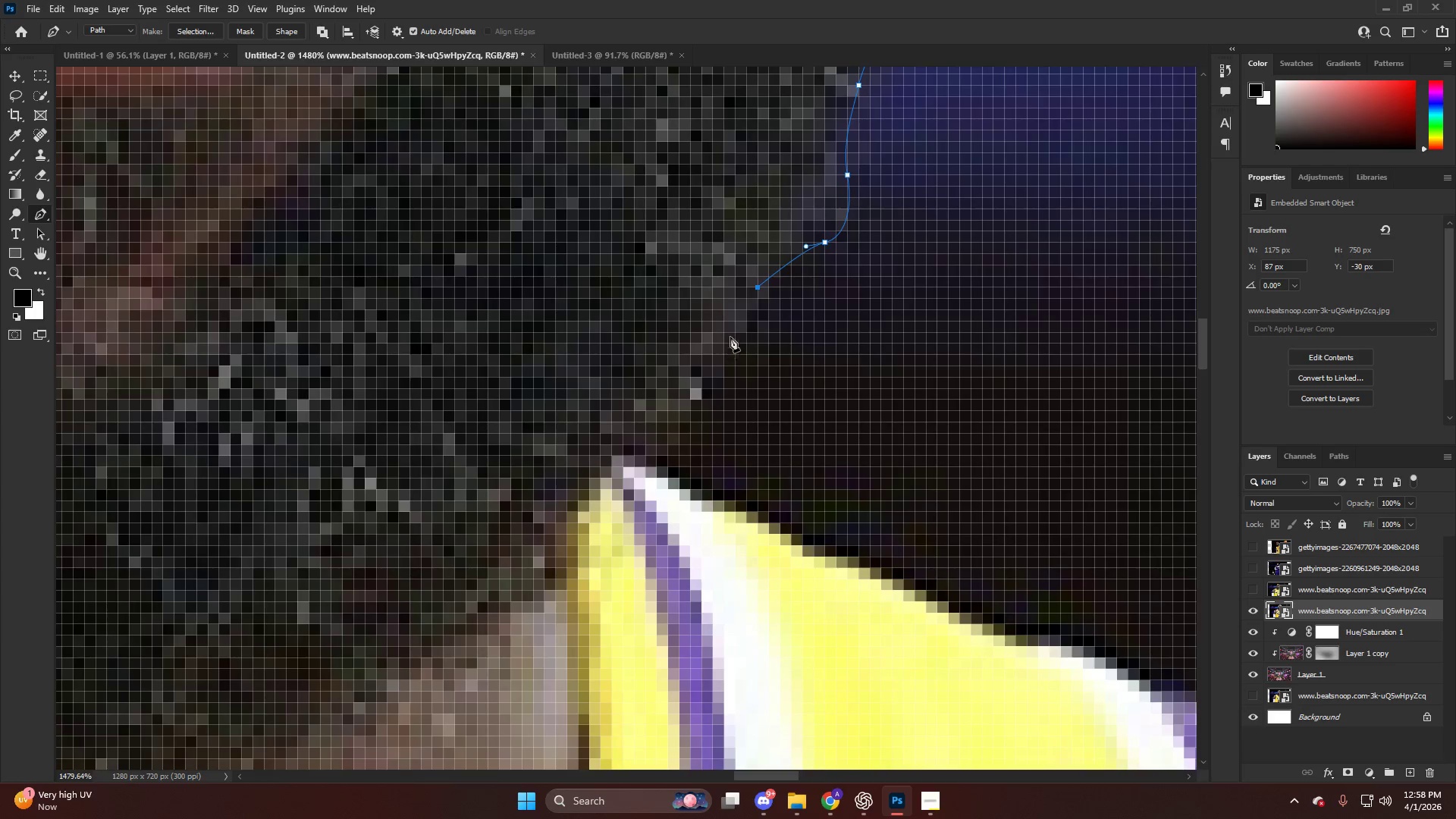 
left_click_drag(start_coordinate=[744, 334], to_coordinate=[730, 366])
 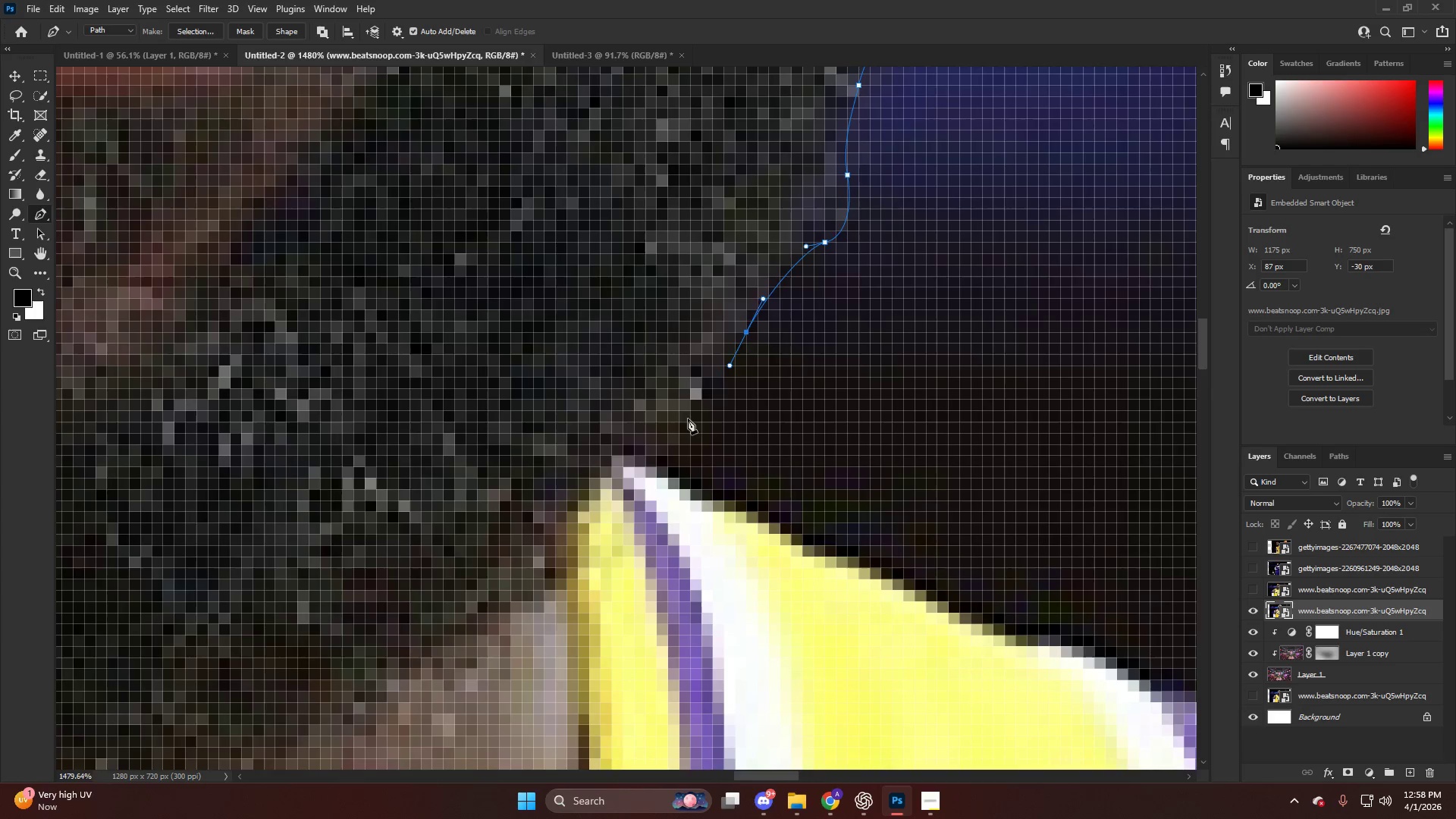 
left_click_drag(start_coordinate=[688, 419], to_coordinate=[682, 429])
 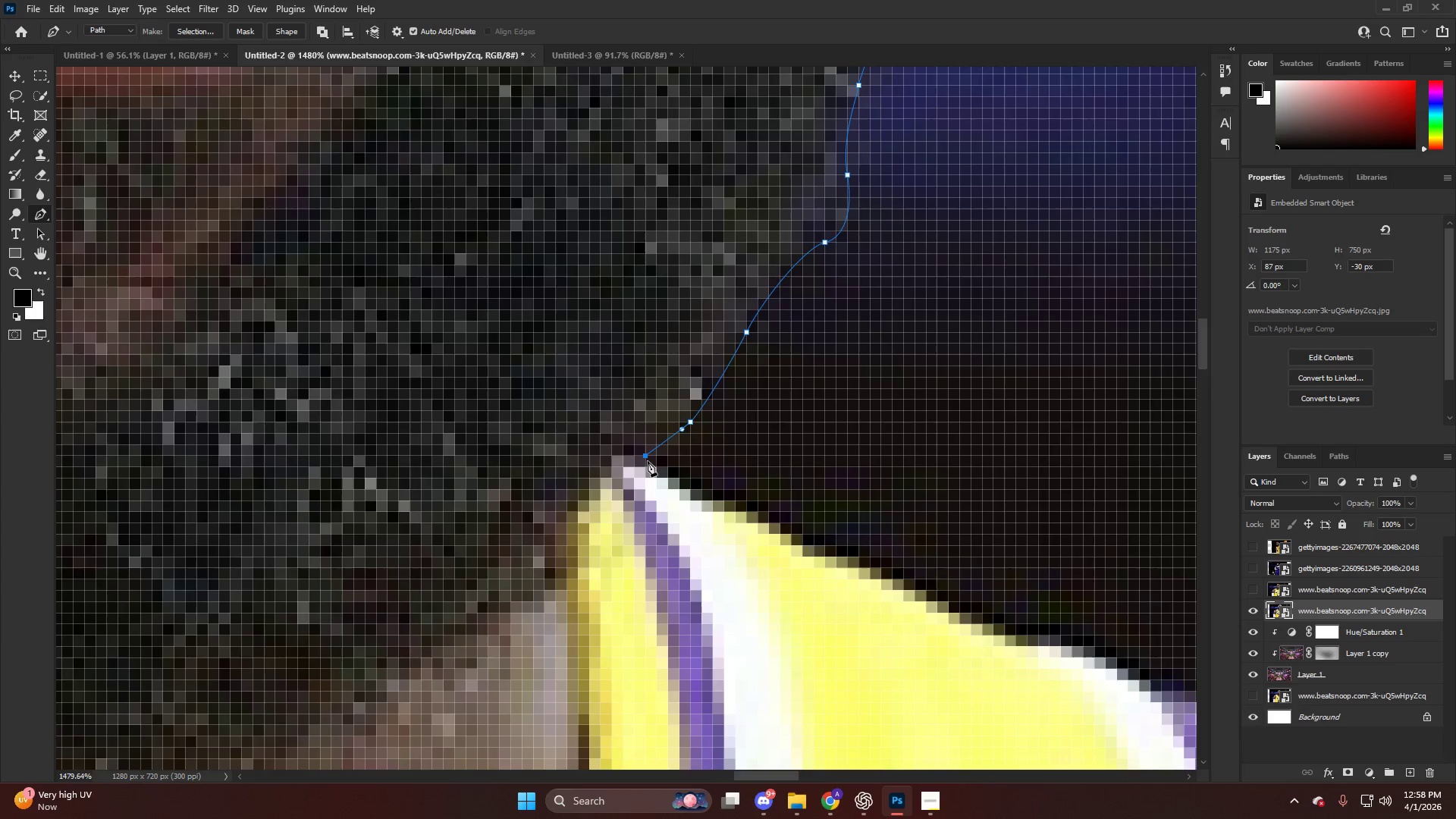 
scroll: coordinate [649, 461], scroll_direction: down, amount: 5.0
 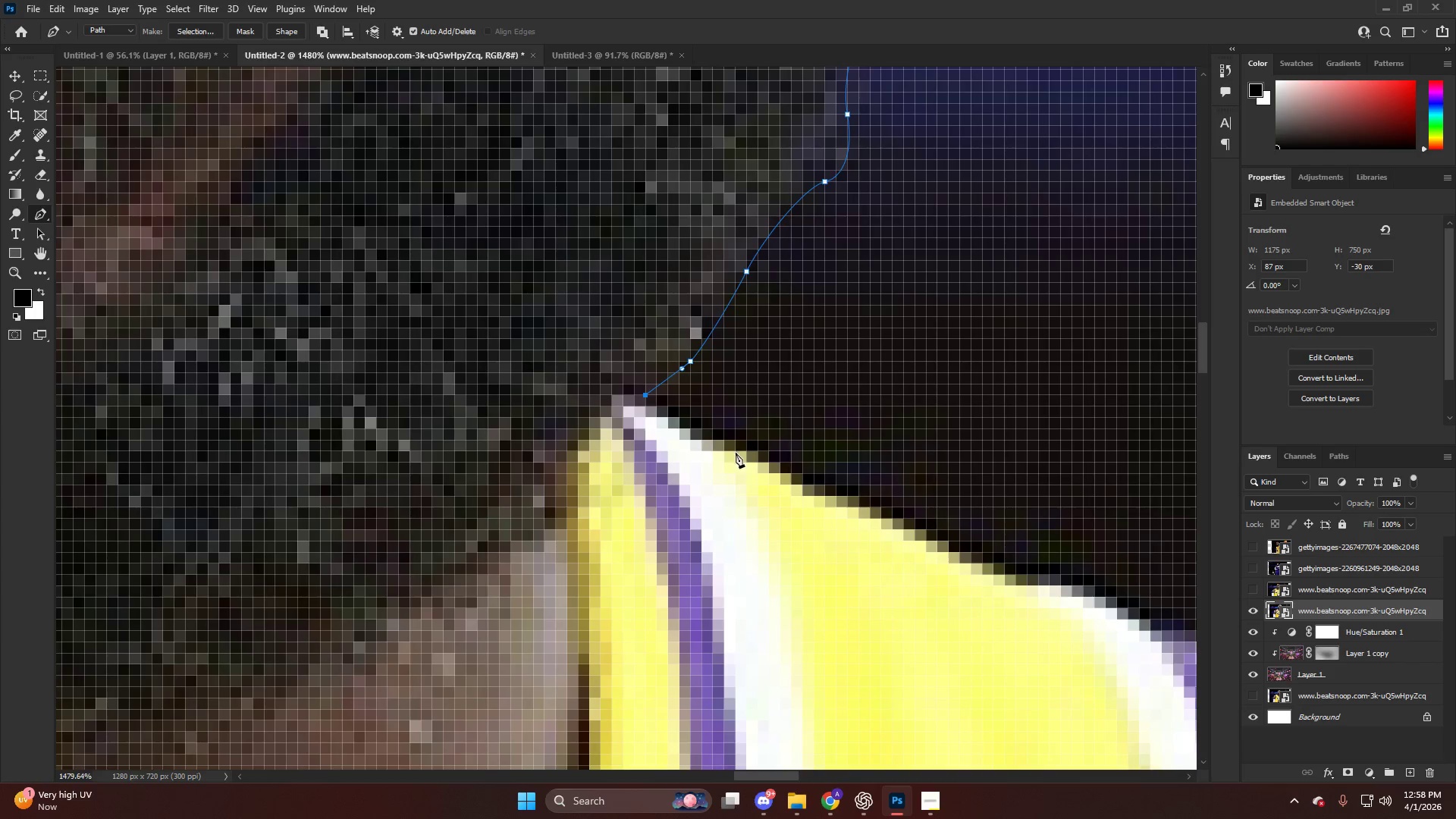 
left_click_drag(start_coordinate=[739, 457], to_coordinate=[763, 474])
 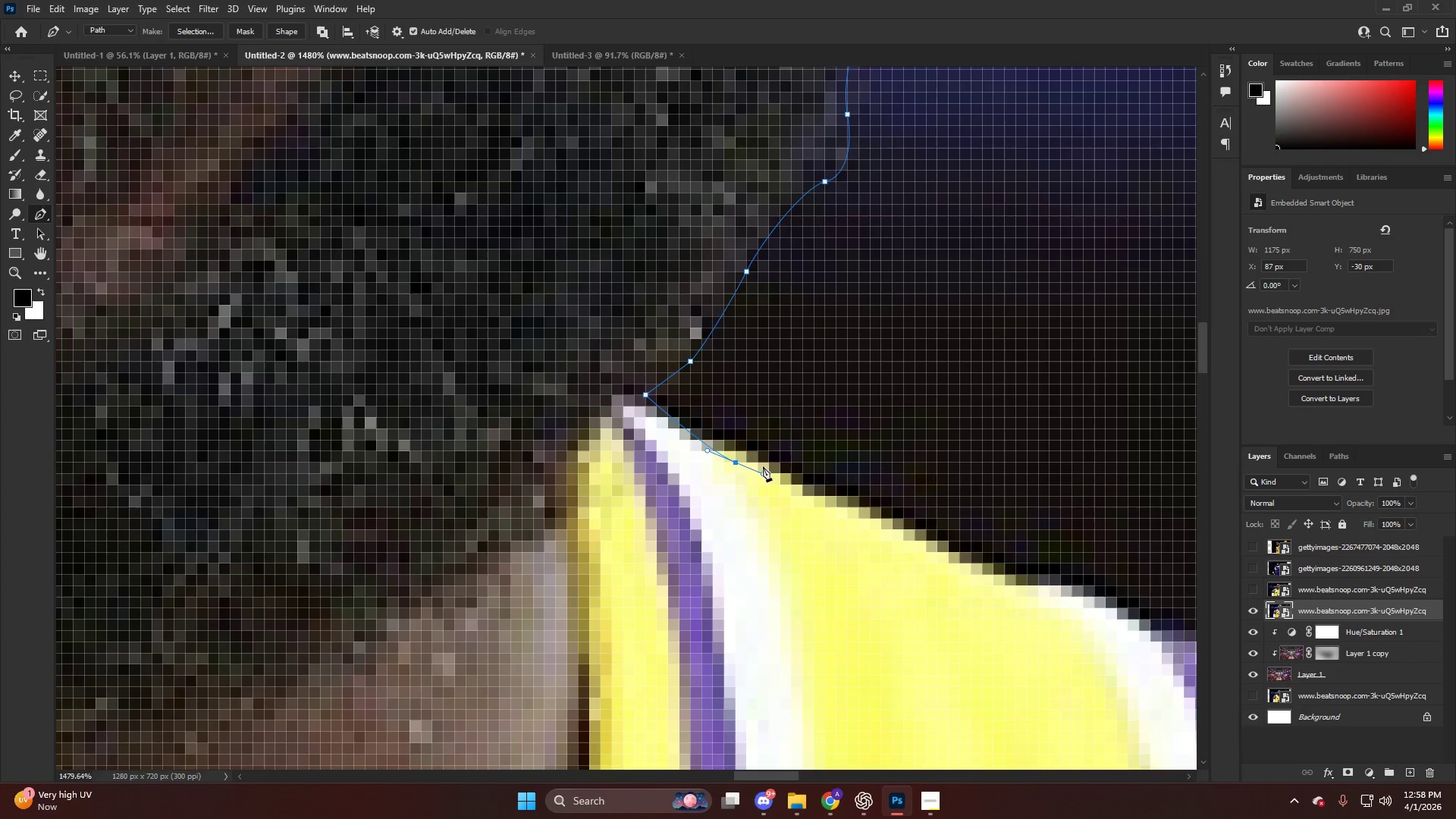 
key(Control+ControlLeft)
 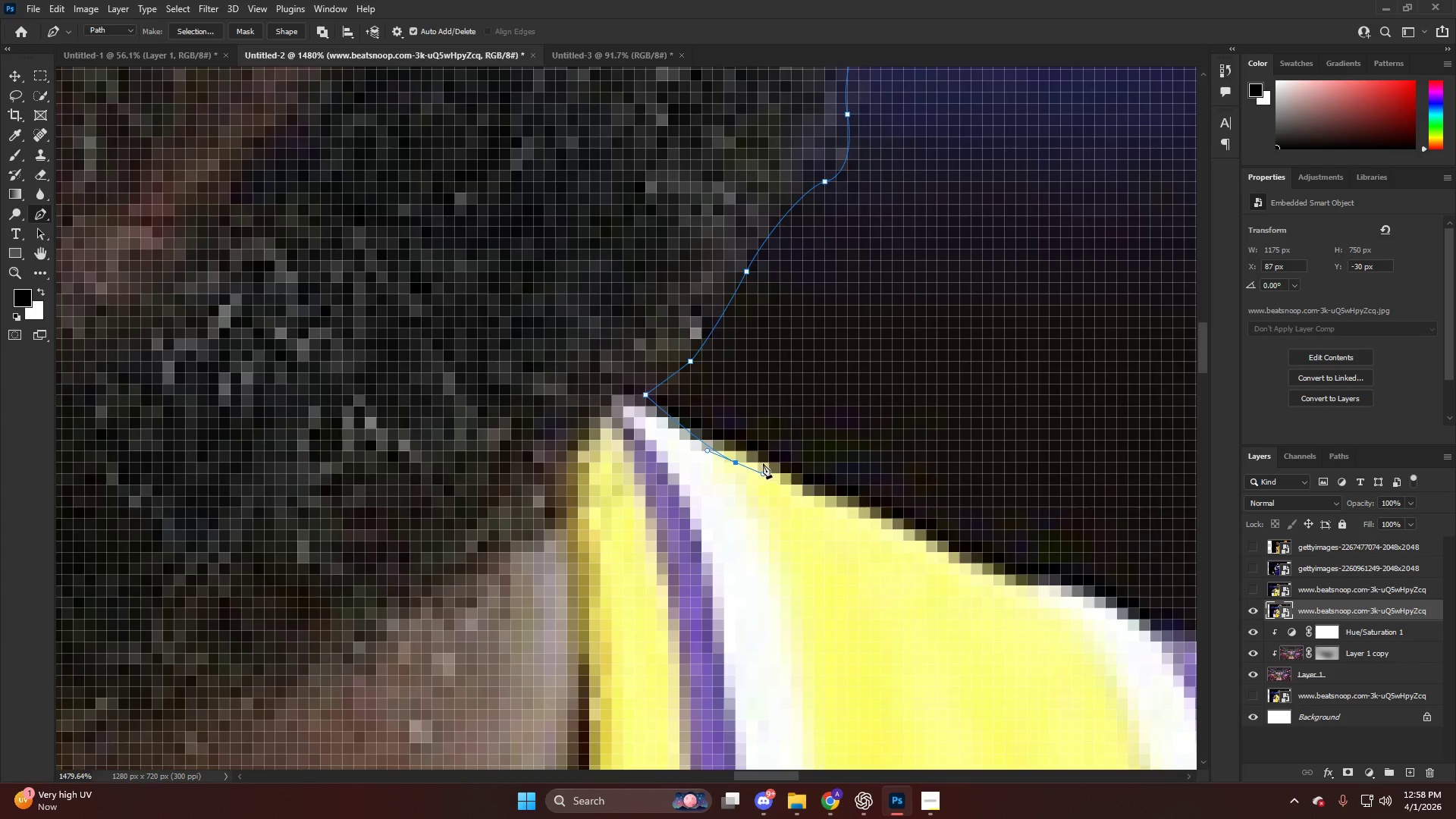 
key(Control+Z)
 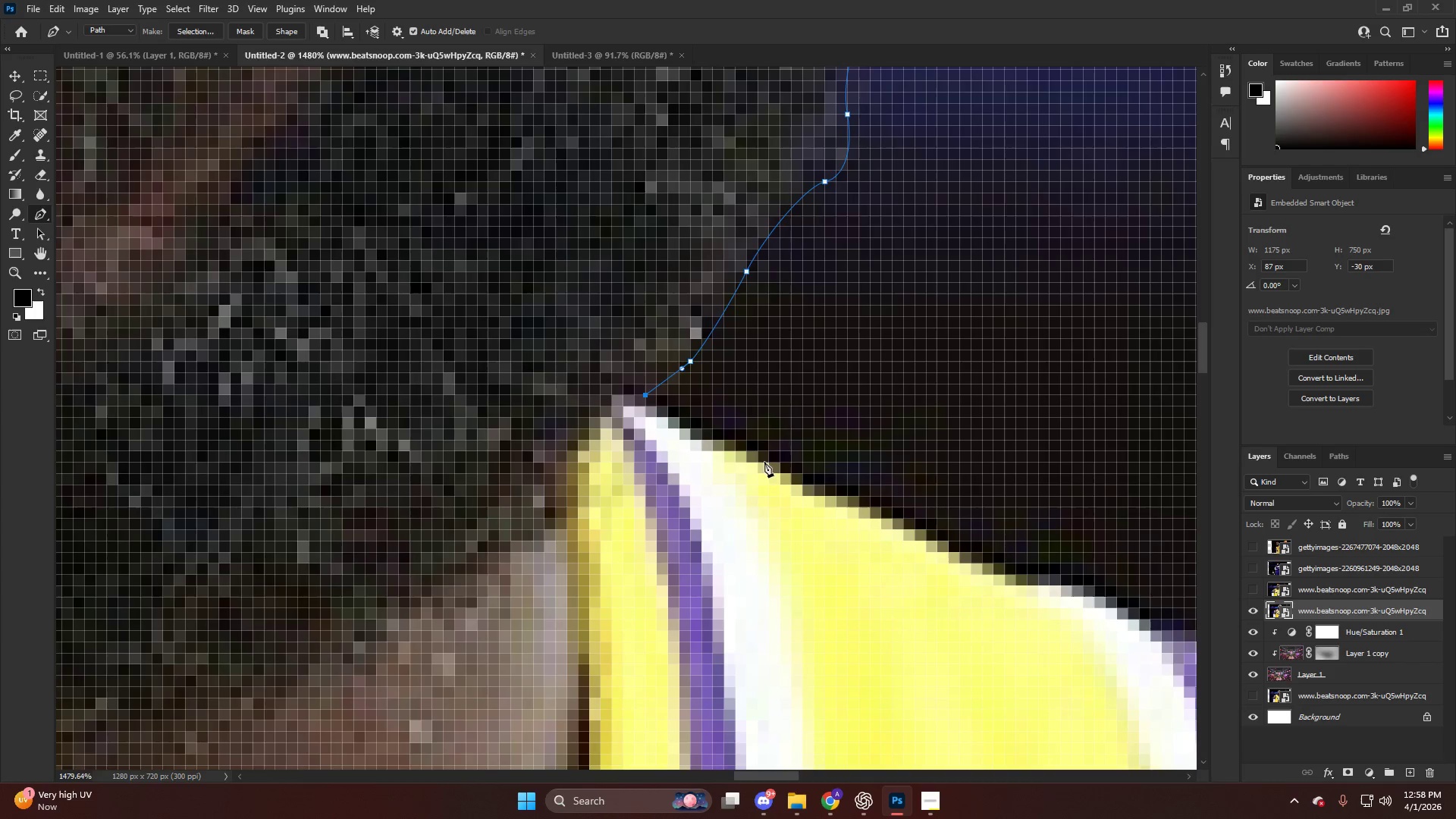 
left_click_drag(start_coordinate=[767, 465], to_coordinate=[786, 479])
 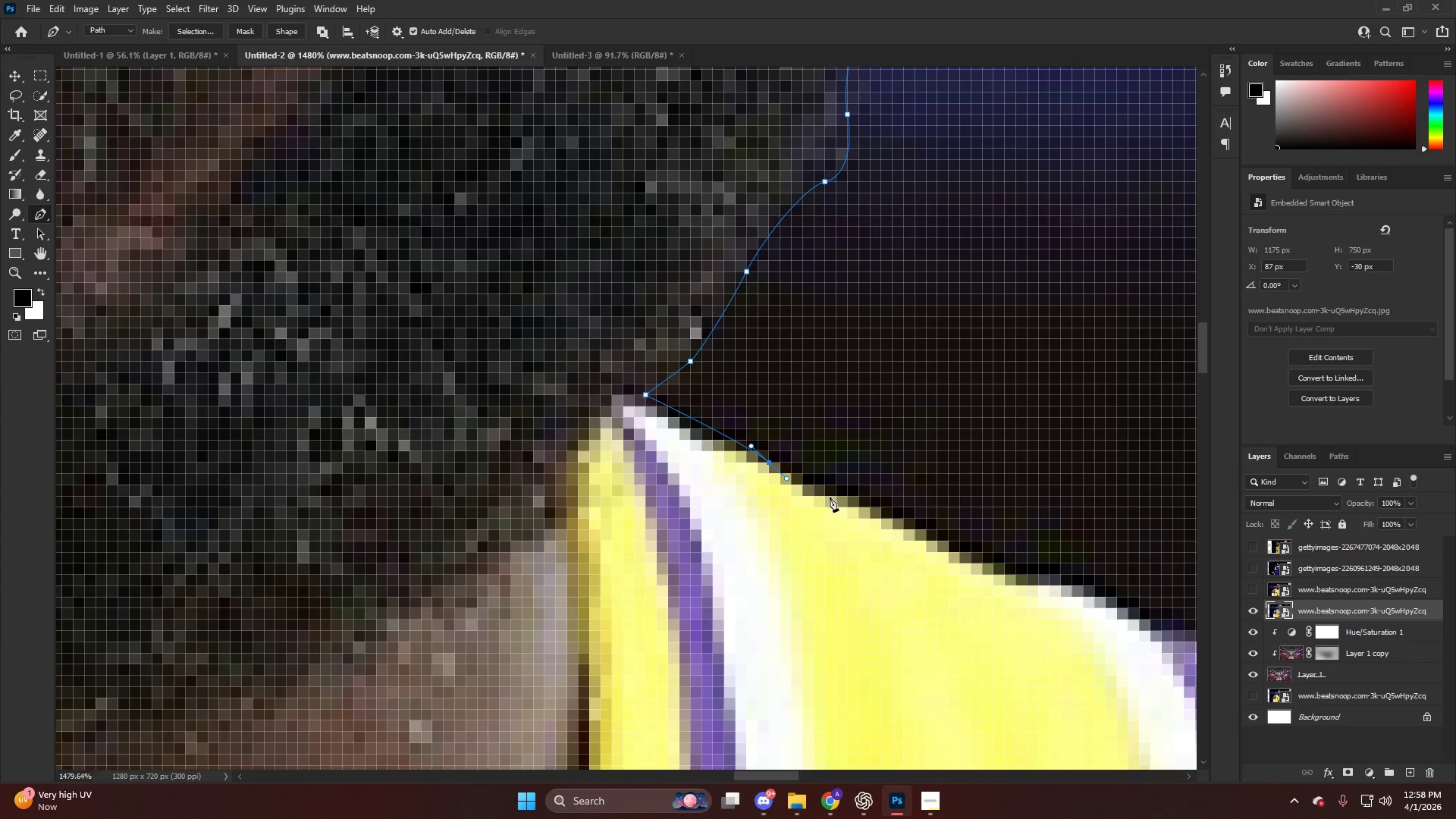 
left_click_drag(start_coordinate=[832, 497], to_coordinate=[836, 500])
 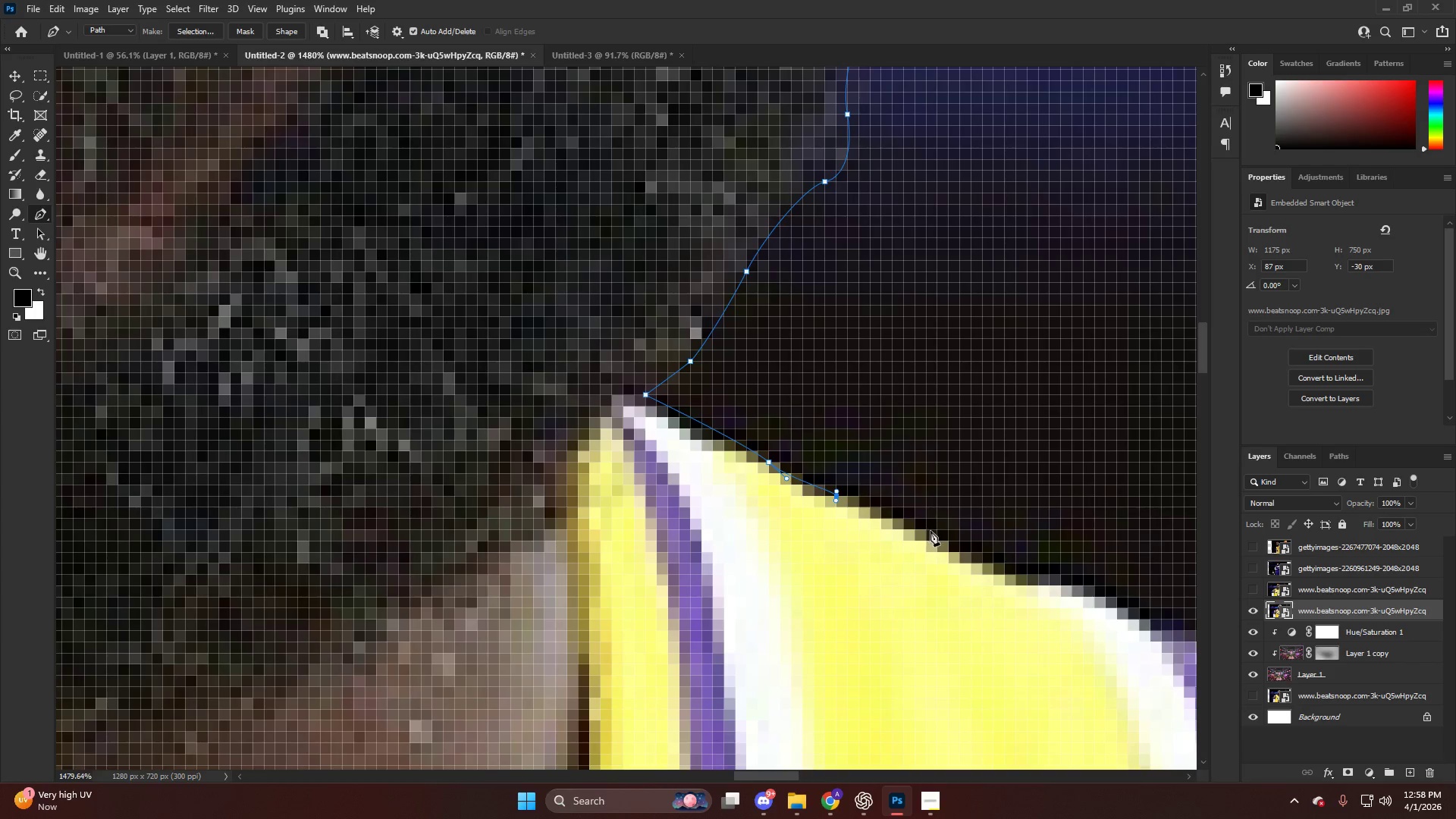 
left_click_drag(start_coordinate=[934, 548], to_coordinate=[952, 567])
 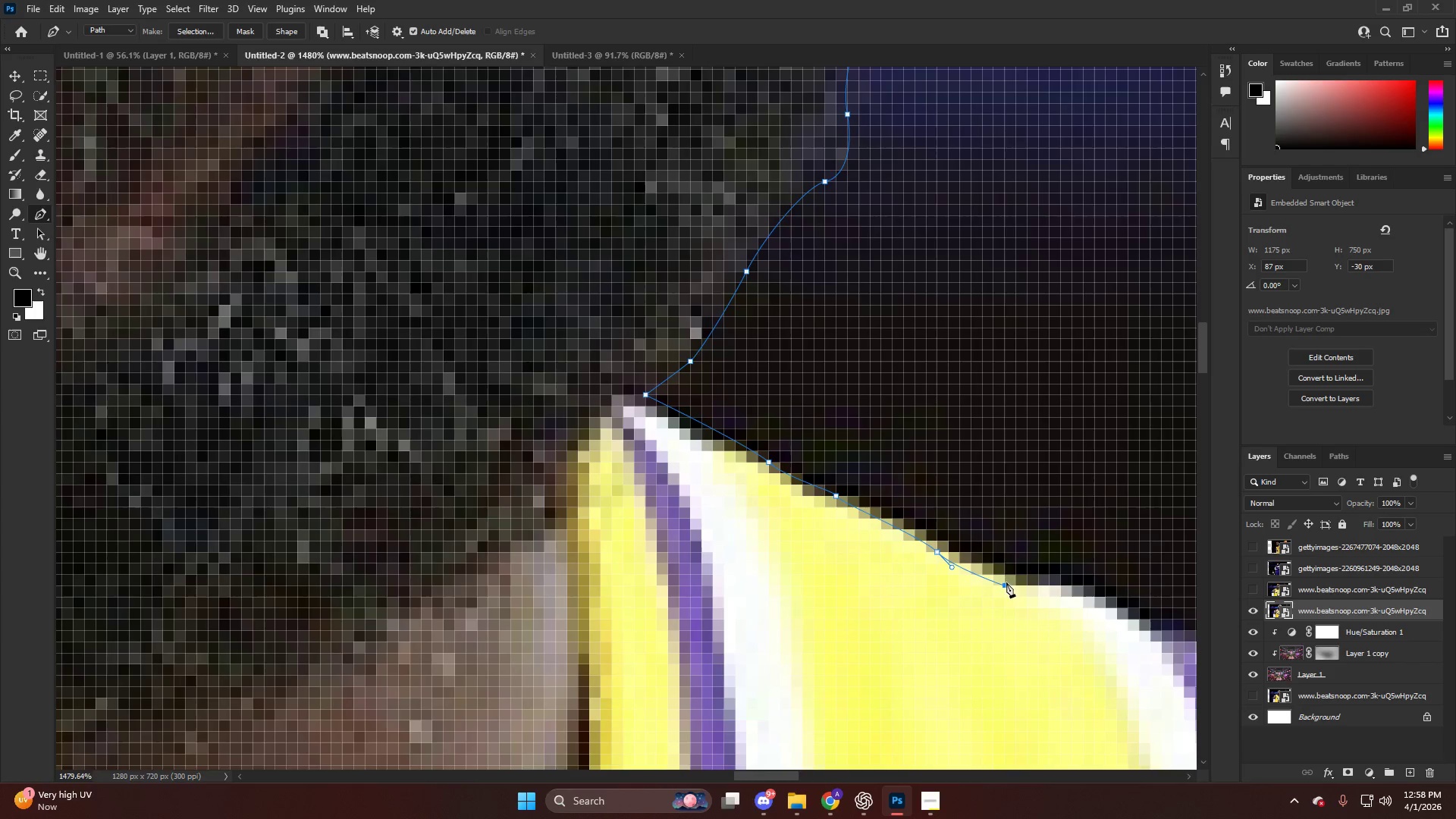 
hold_key(key=AltLeft, duration=1.01)
hold_key(key=AltLeft, duration=0.39)
scroll: coordinate [915, 350], scroll_direction: down, amount: 39.0
 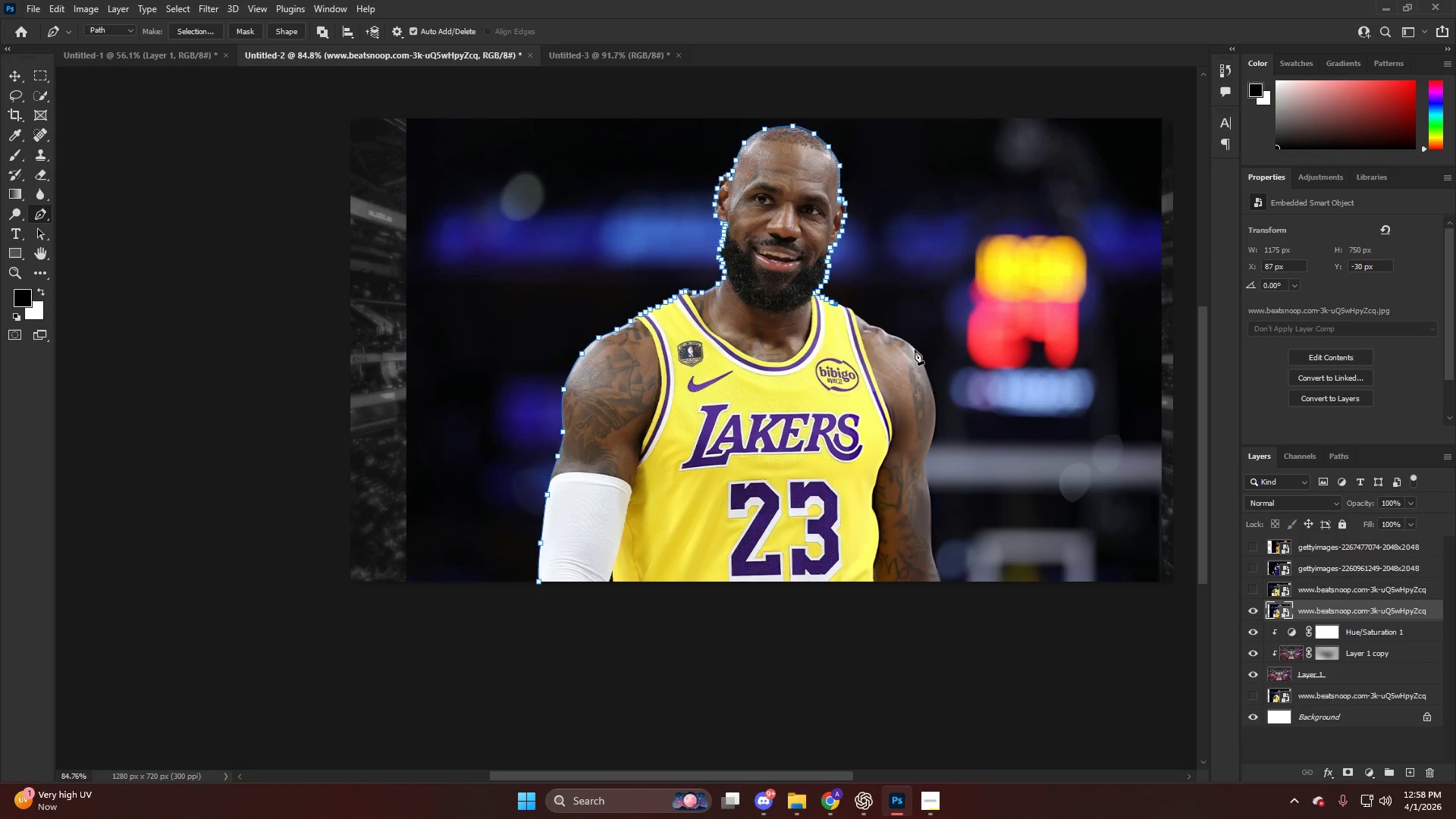 
hold_key(key=AltLeft, duration=1.03)
 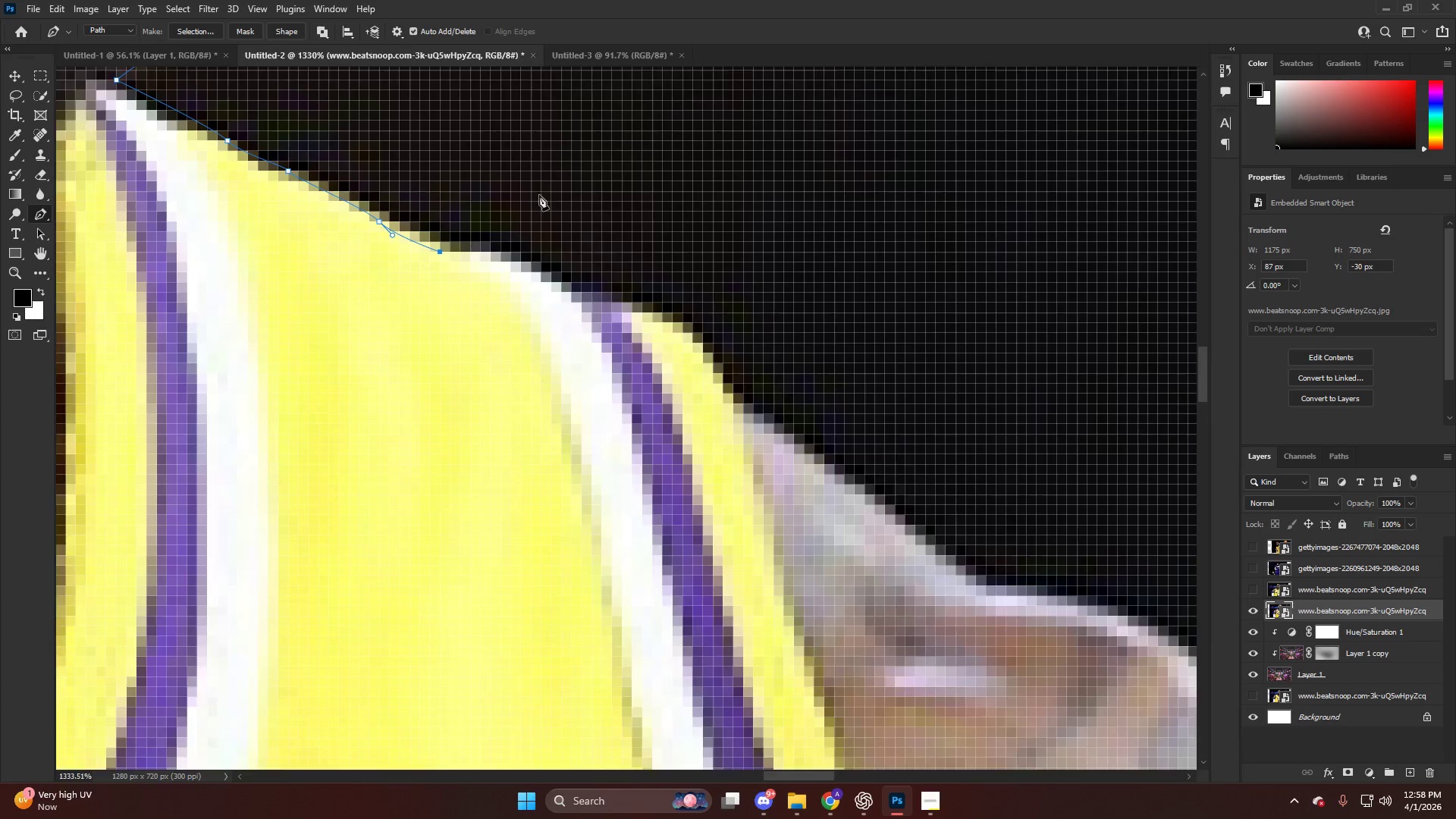 
key(Alt+AltLeft)
 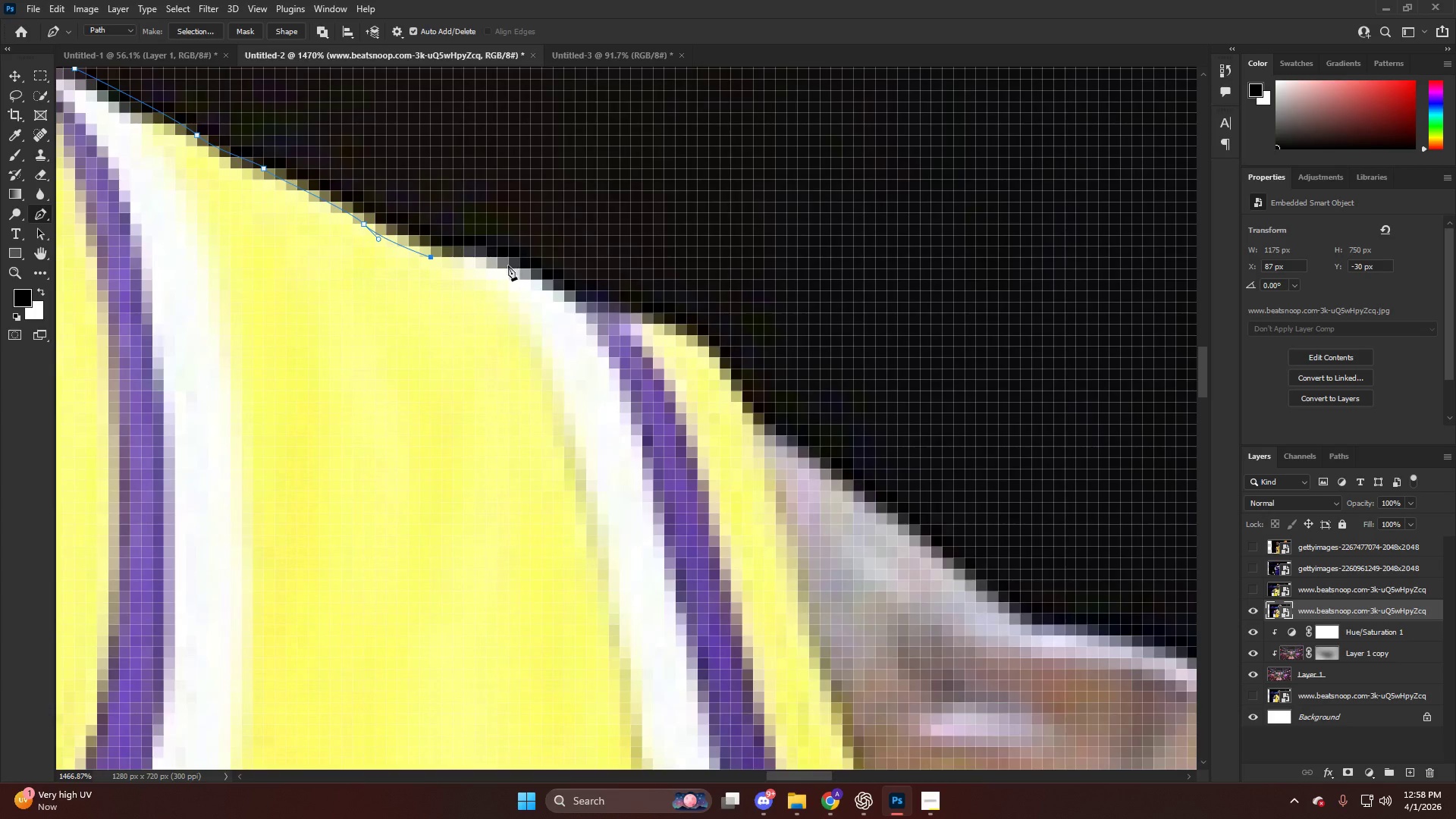 
left_click_drag(start_coordinate=[510, 265], to_coordinate=[547, 278])
 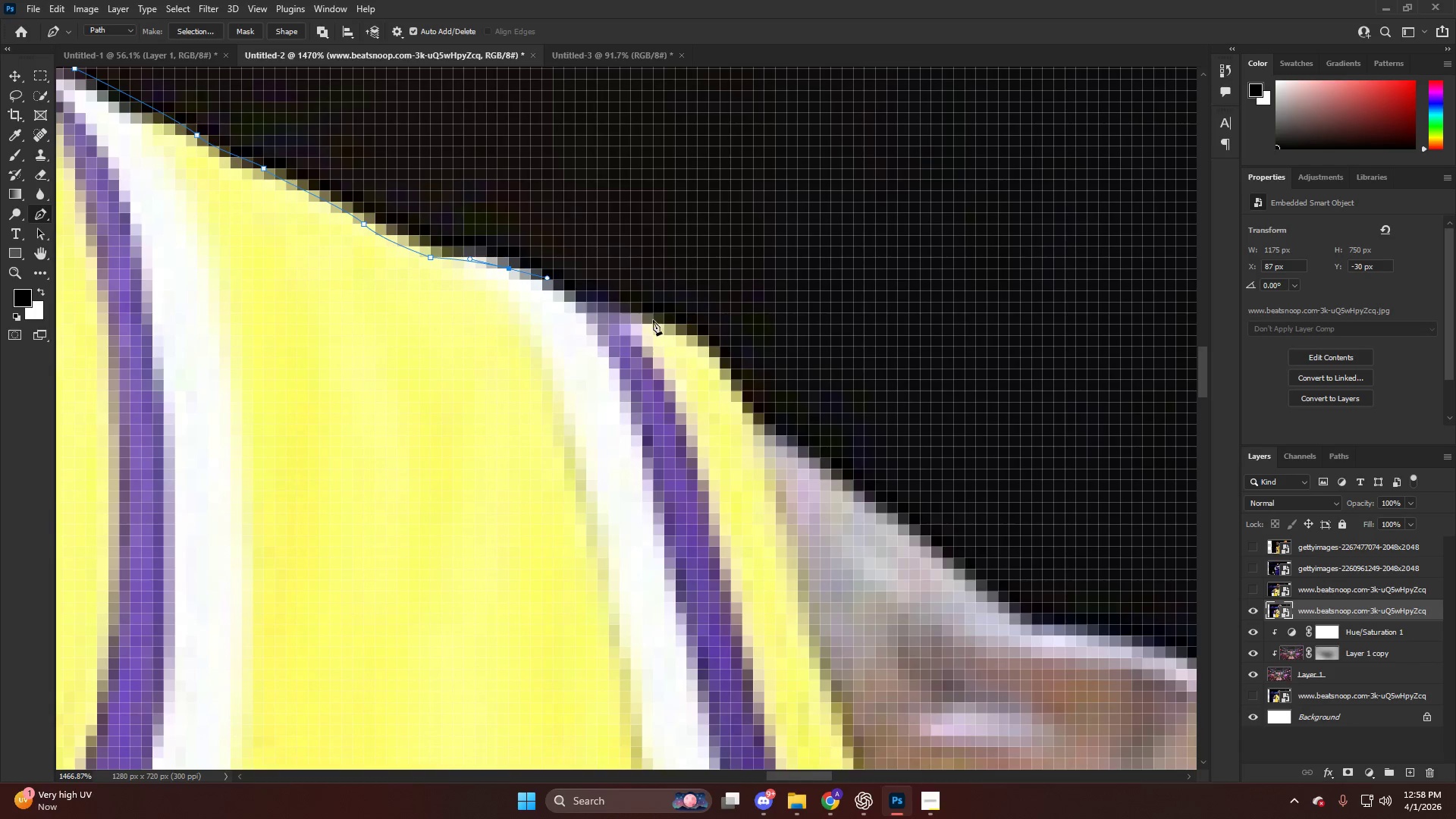 
scroll: coordinate [539, 195], scroll_direction: up, amount: 35.0
 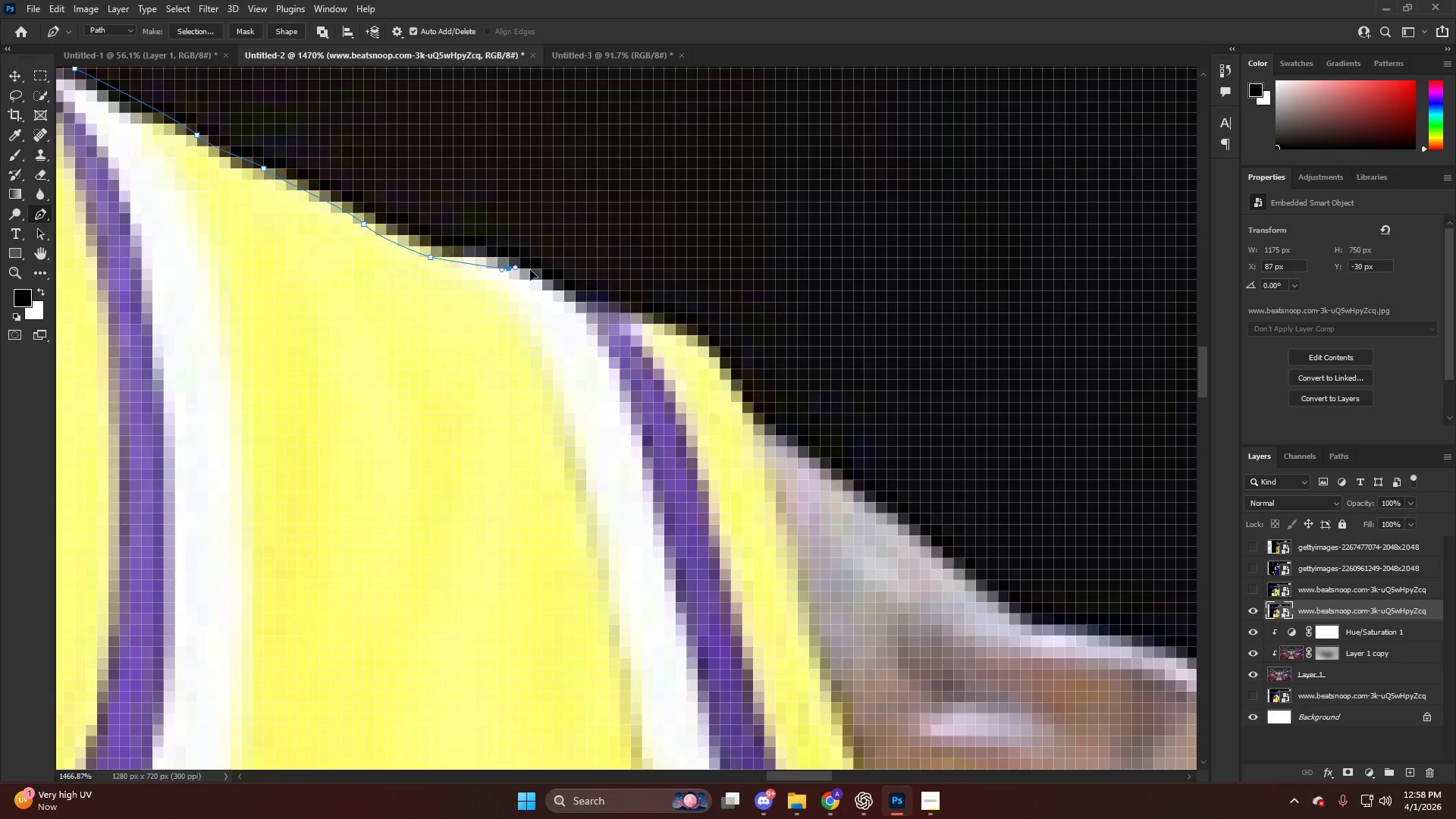 
left_click_drag(start_coordinate=[653, 320], to_coordinate=[686, 323])
 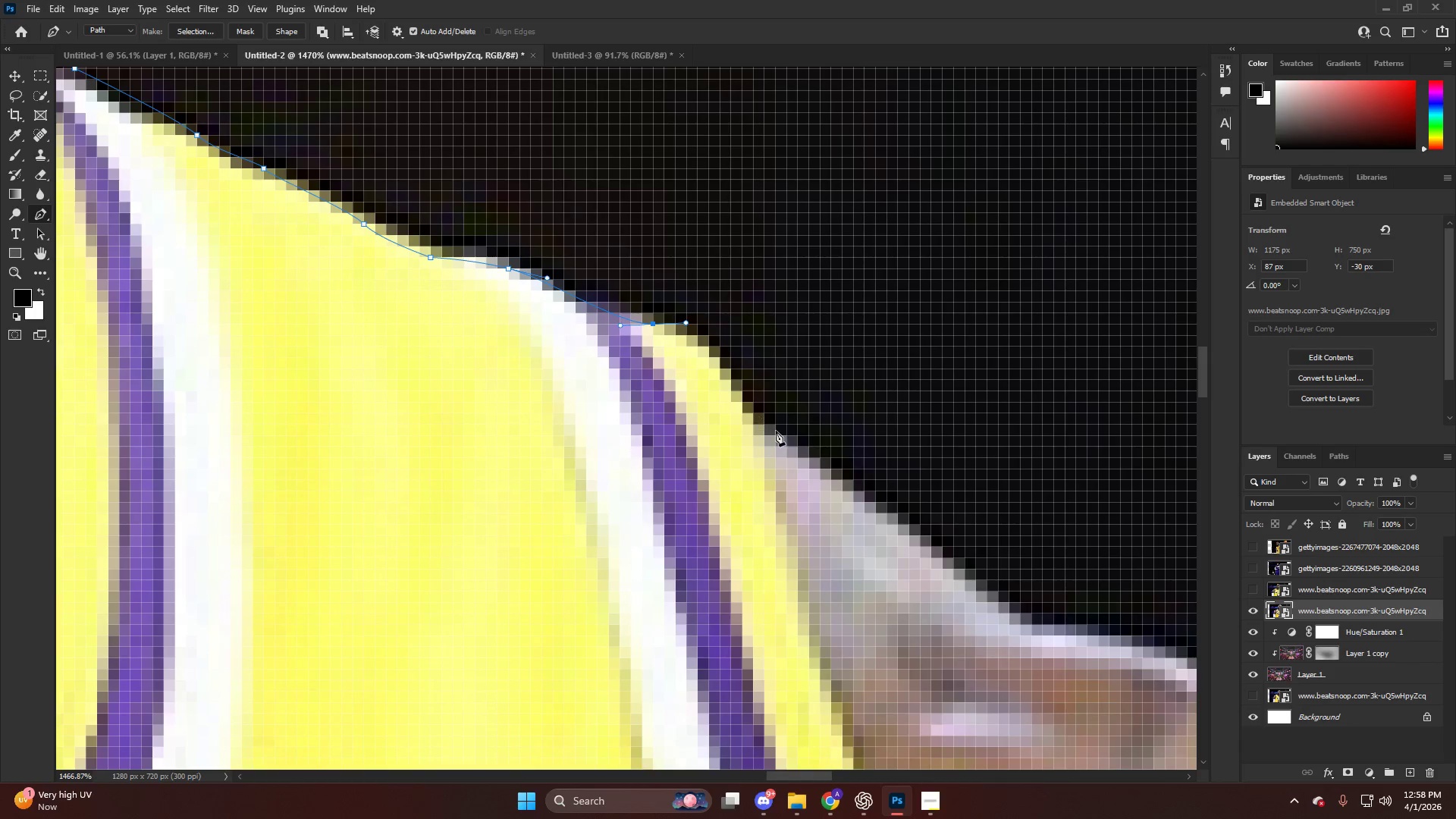 
left_click_drag(start_coordinate=[775, 434], to_coordinate=[800, 458])
 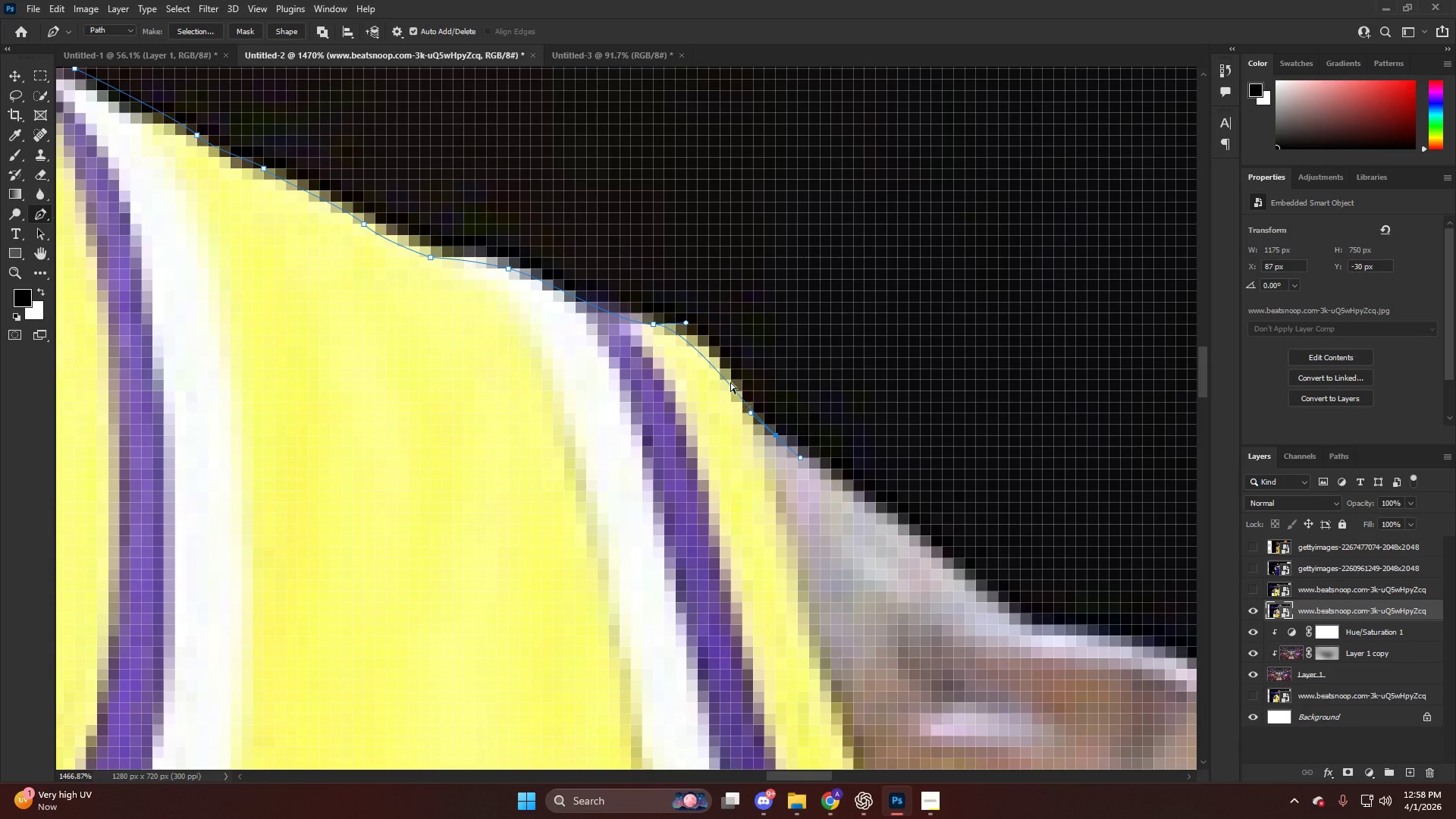 
key(Control+ControlLeft)
 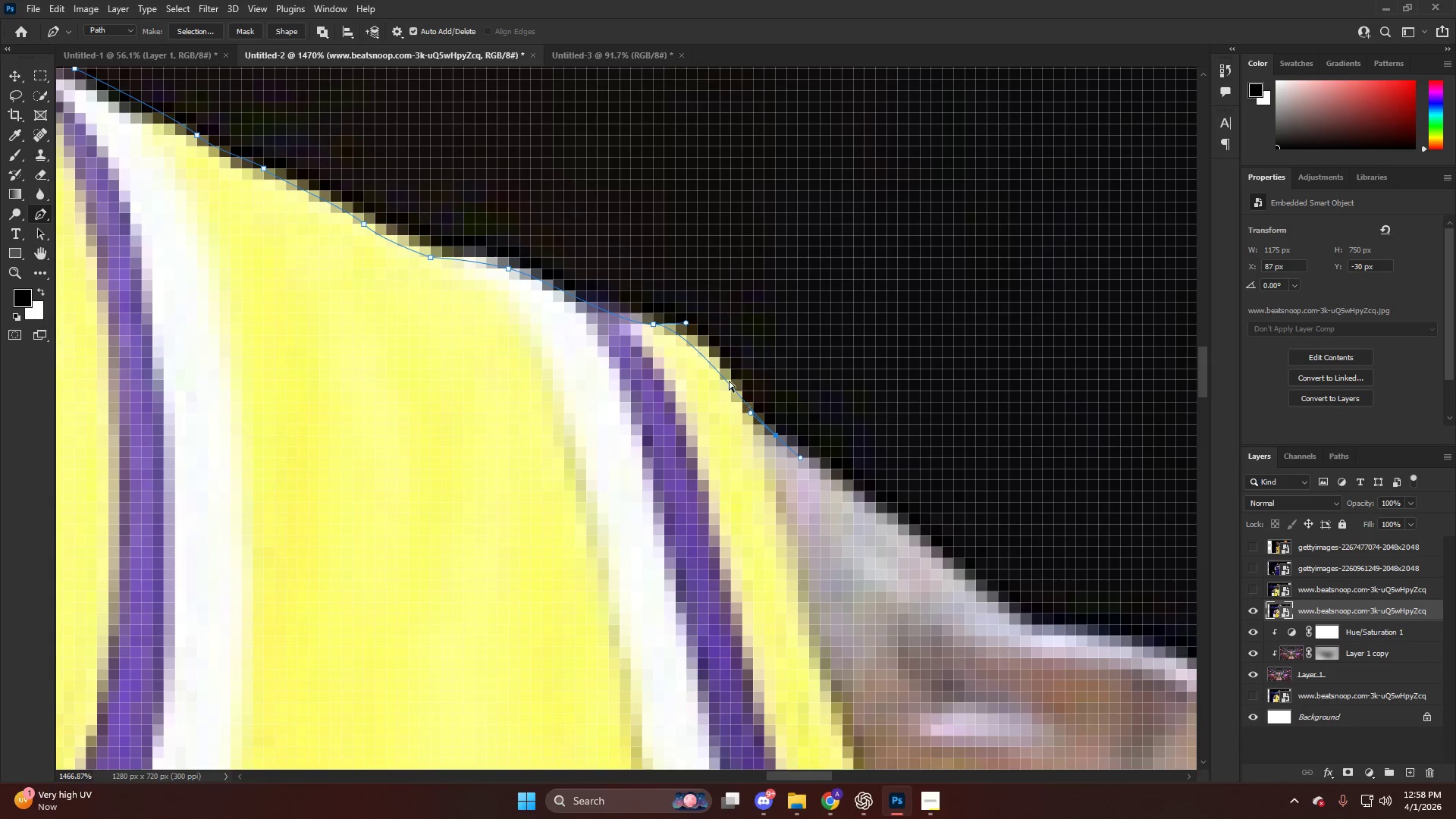 
key(Control+Z)
 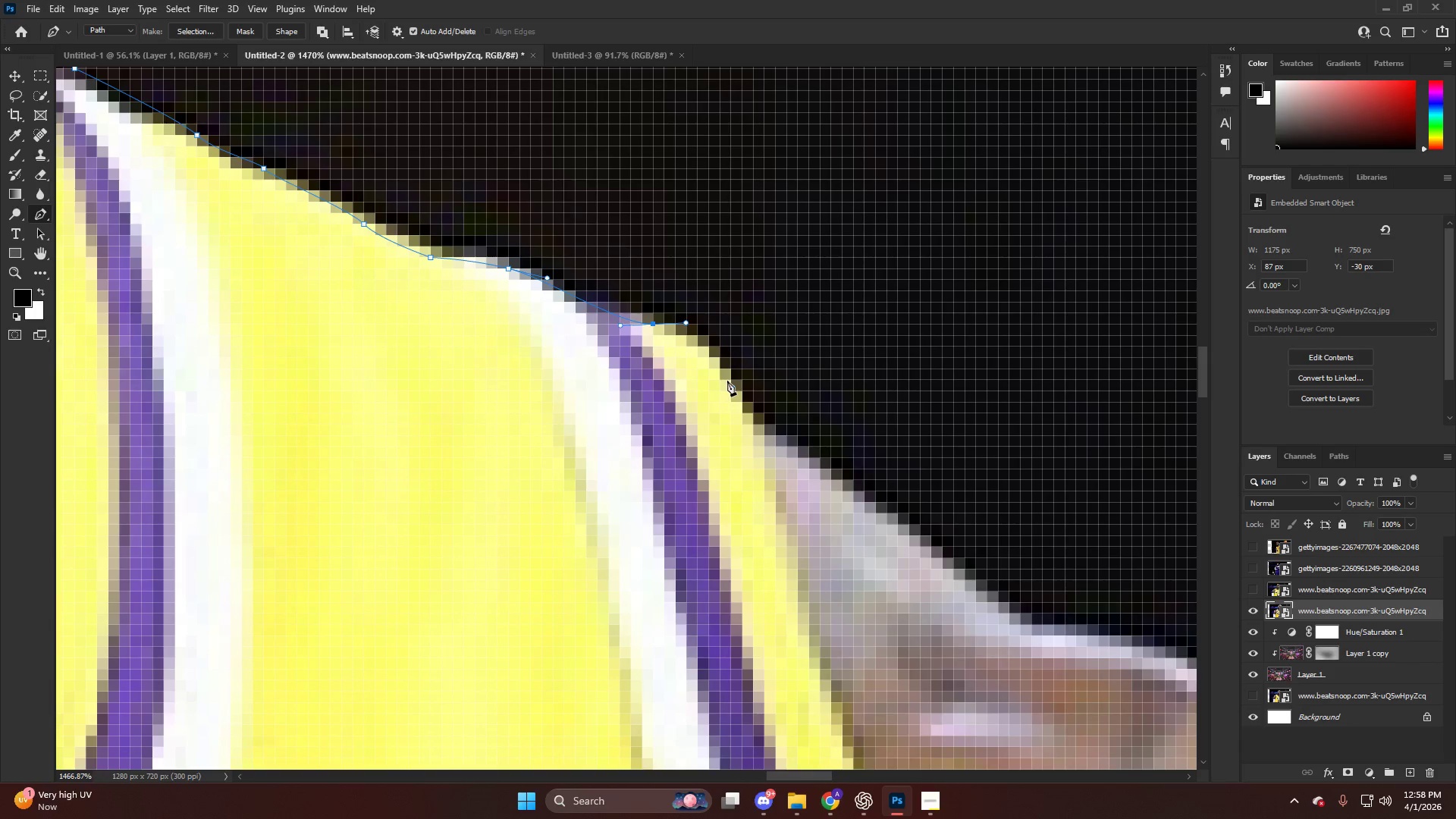 
left_click_drag(start_coordinate=[729, 384], to_coordinate=[761, 425])
 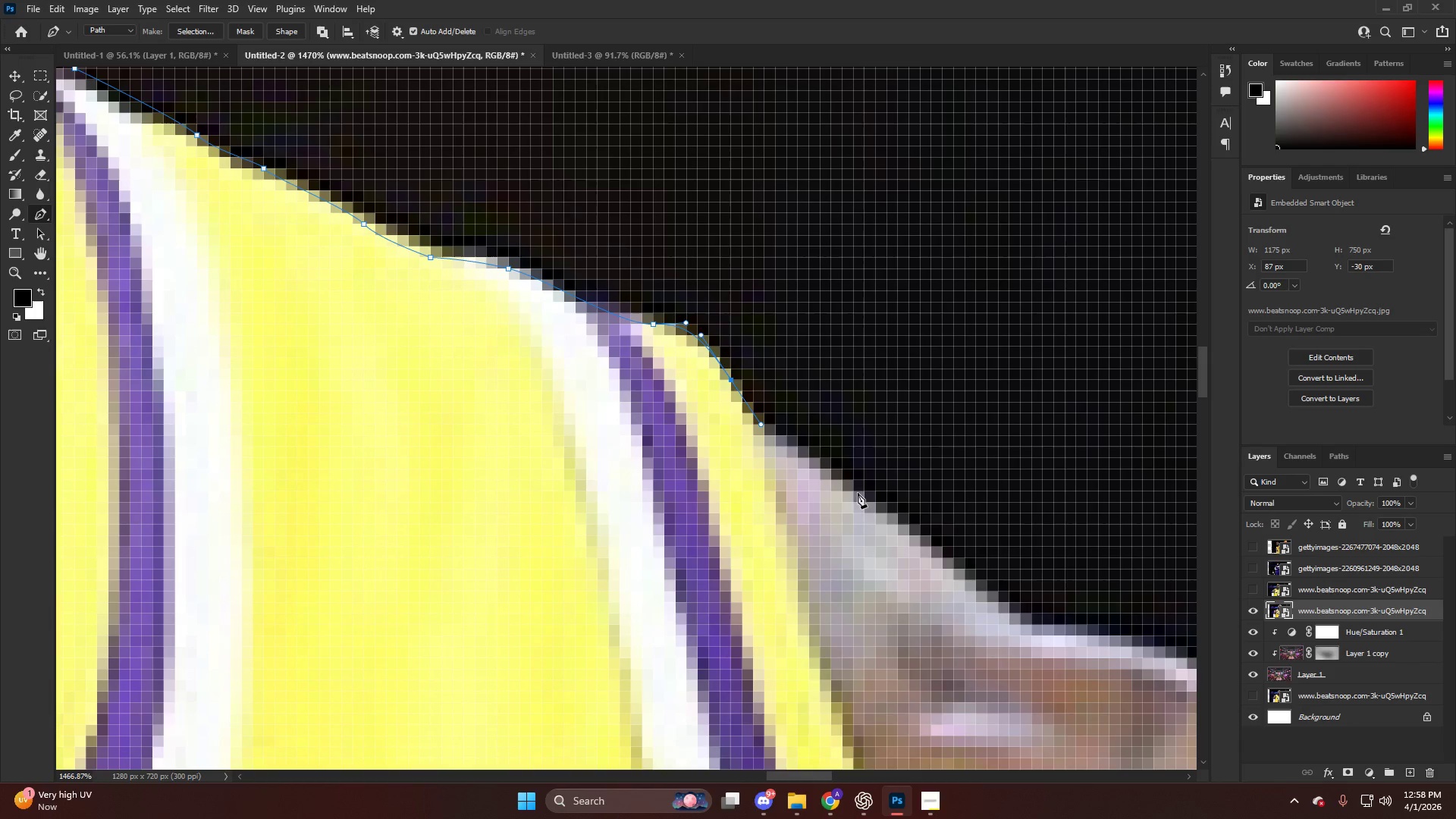 
left_click_drag(start_coordinate=[860, 496], to_coordinate=[888, 518])
 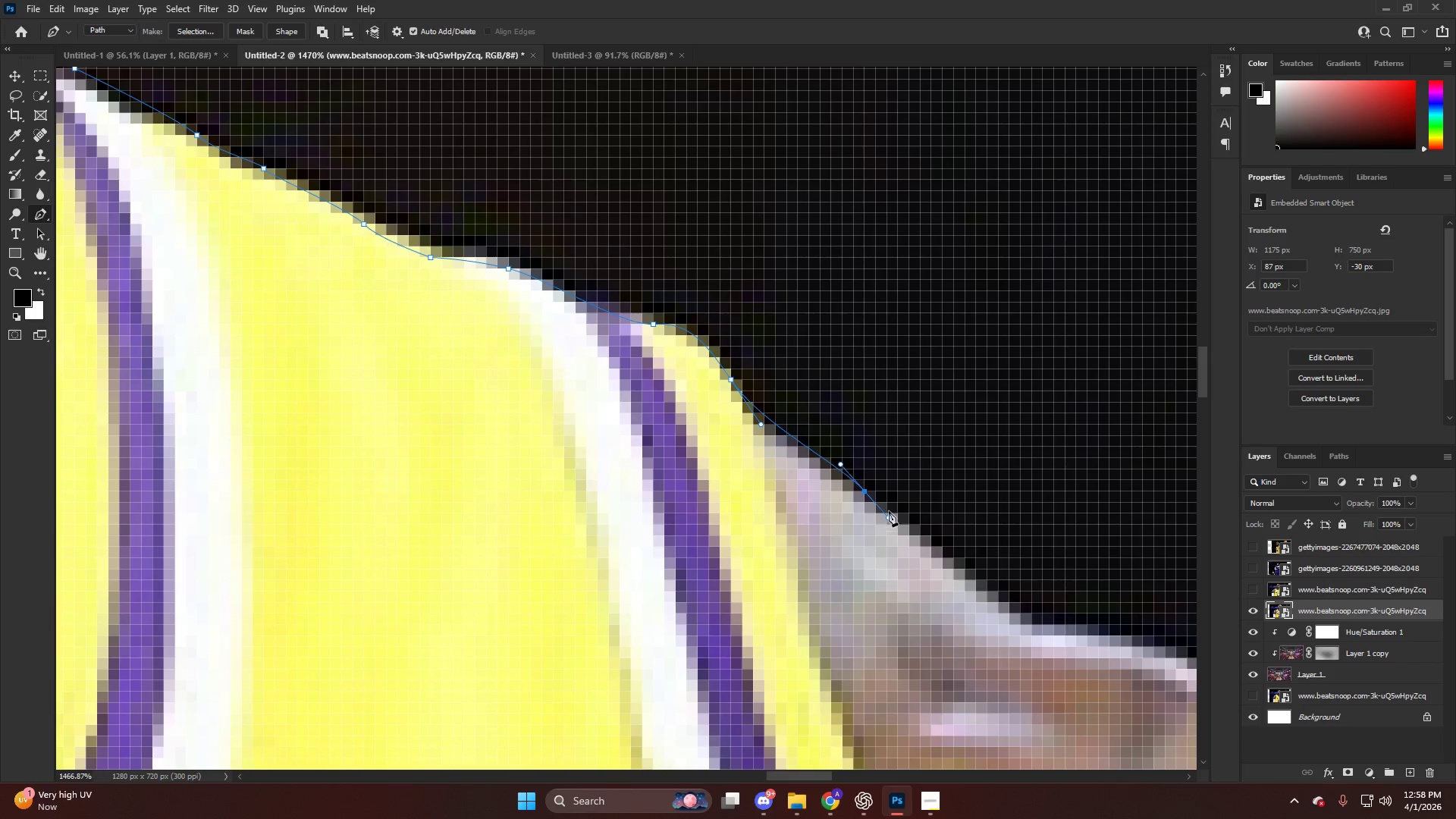 
key(Alt+AltLeft)
 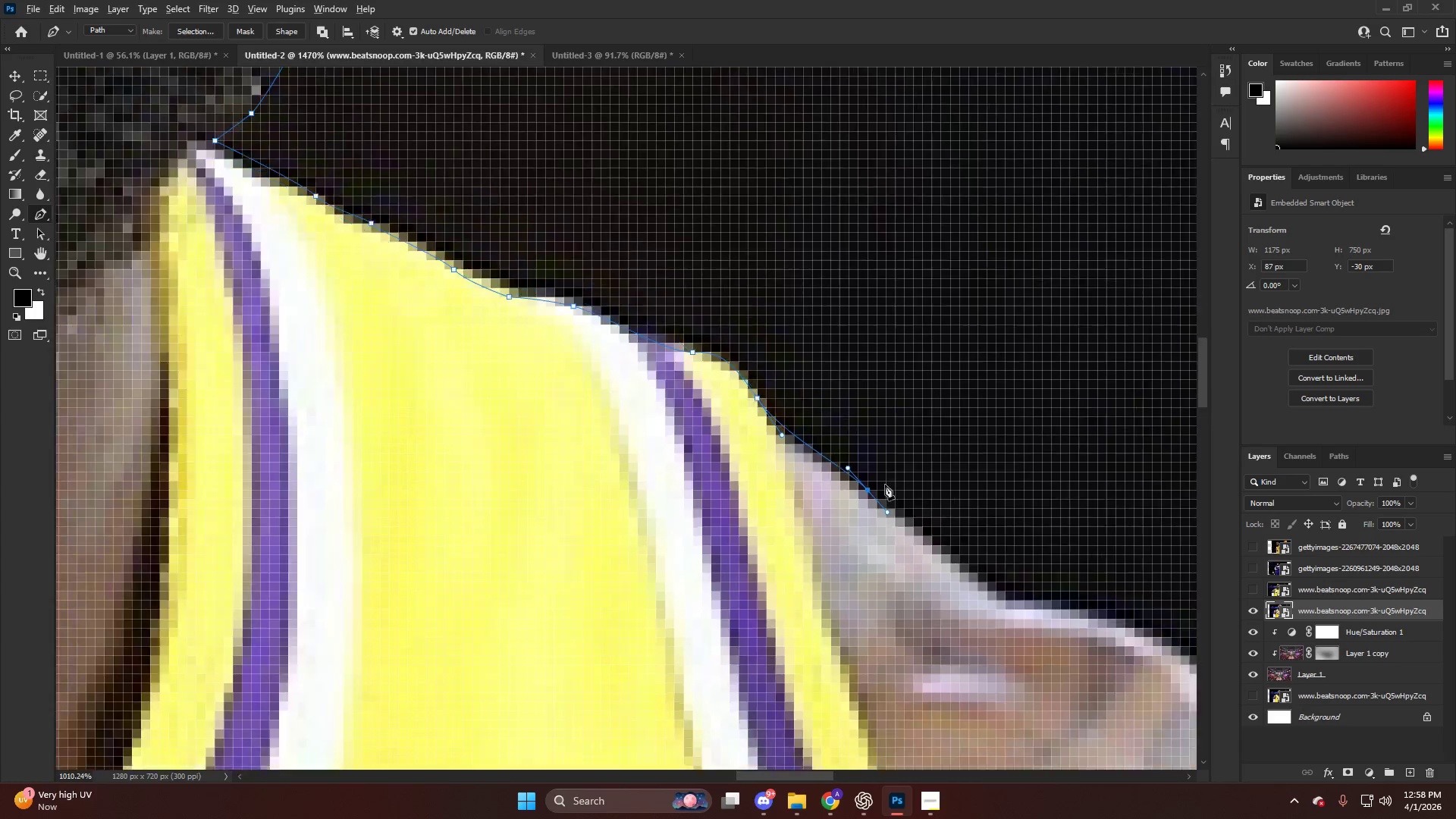 
key(Control+ControlLeft)
 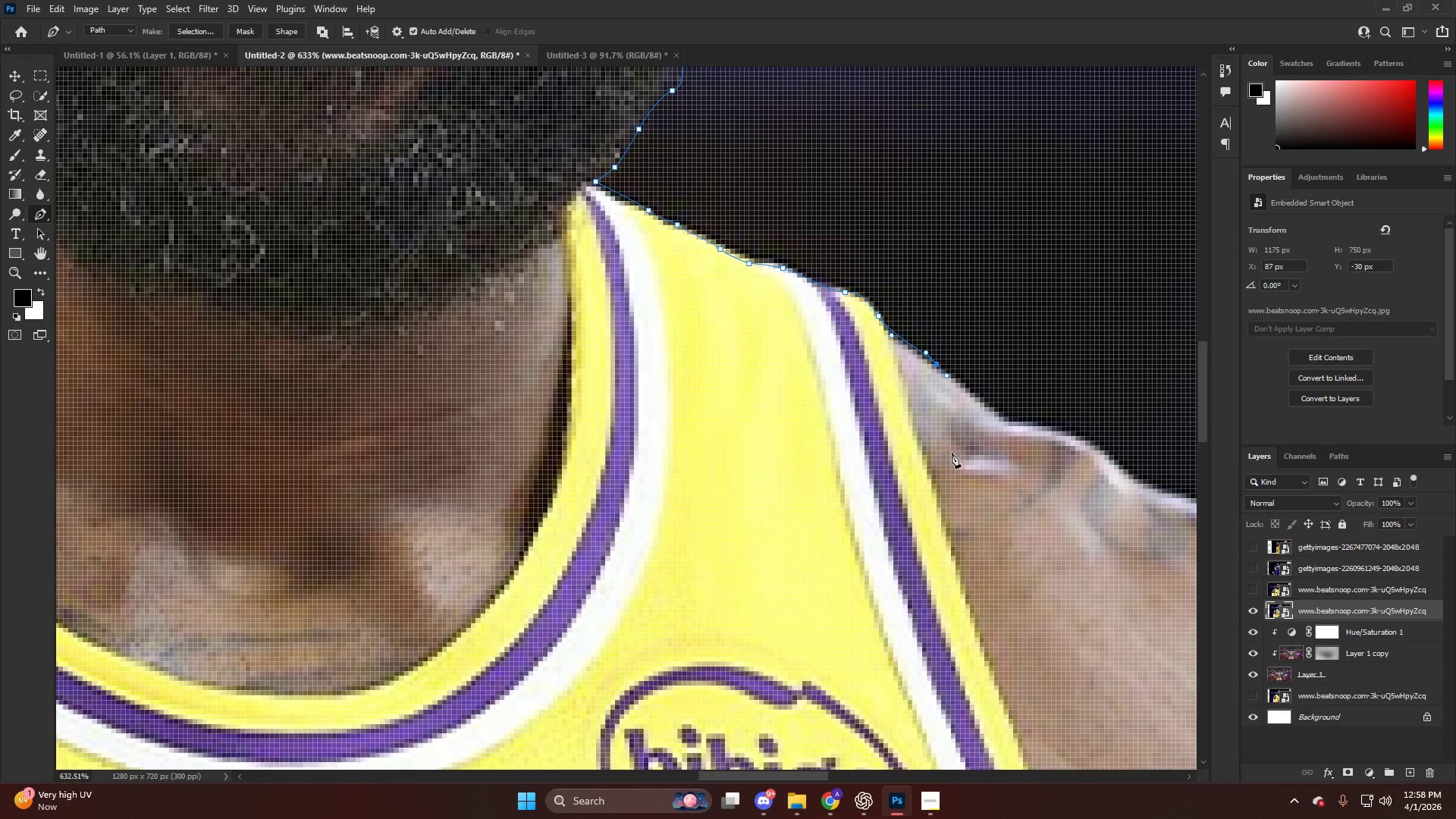 
hold_key(key=ControlLeft, duration=0.67)
 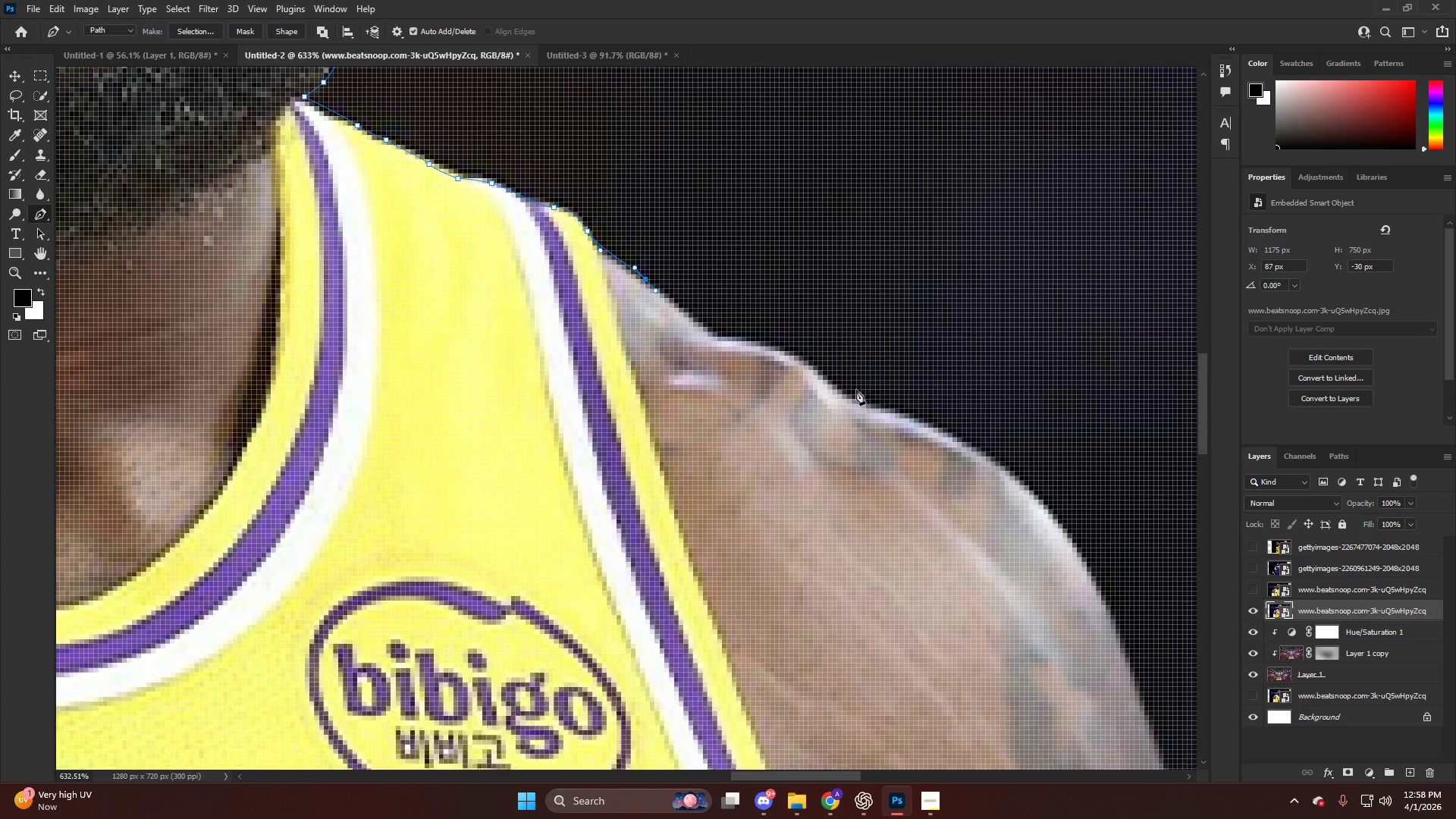 
hold_key(key=AltLeft, duration=0.44)
 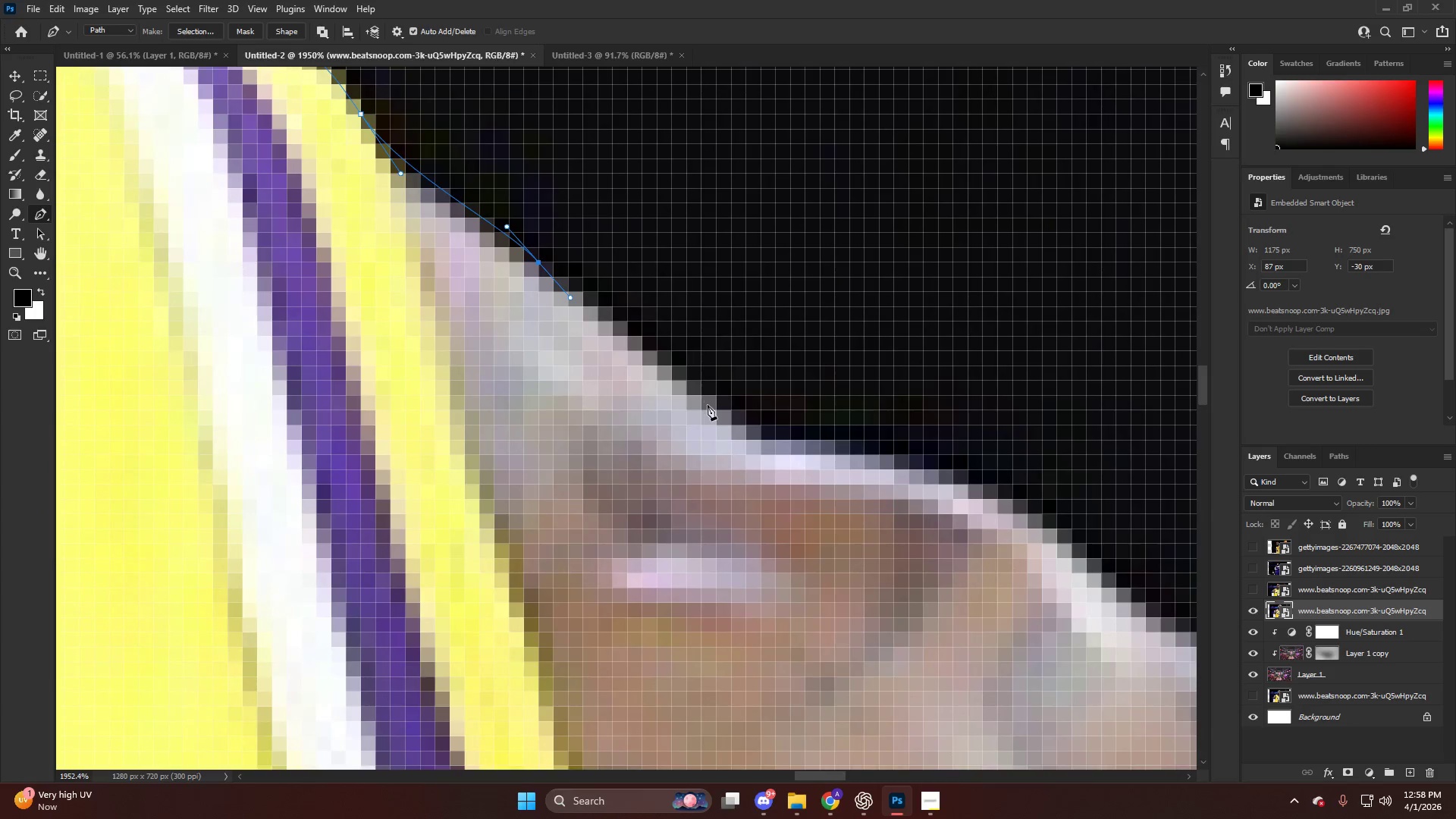 
left_click_drag(start_coordinate=[714, 412], to_coordinate=[742, 439])
 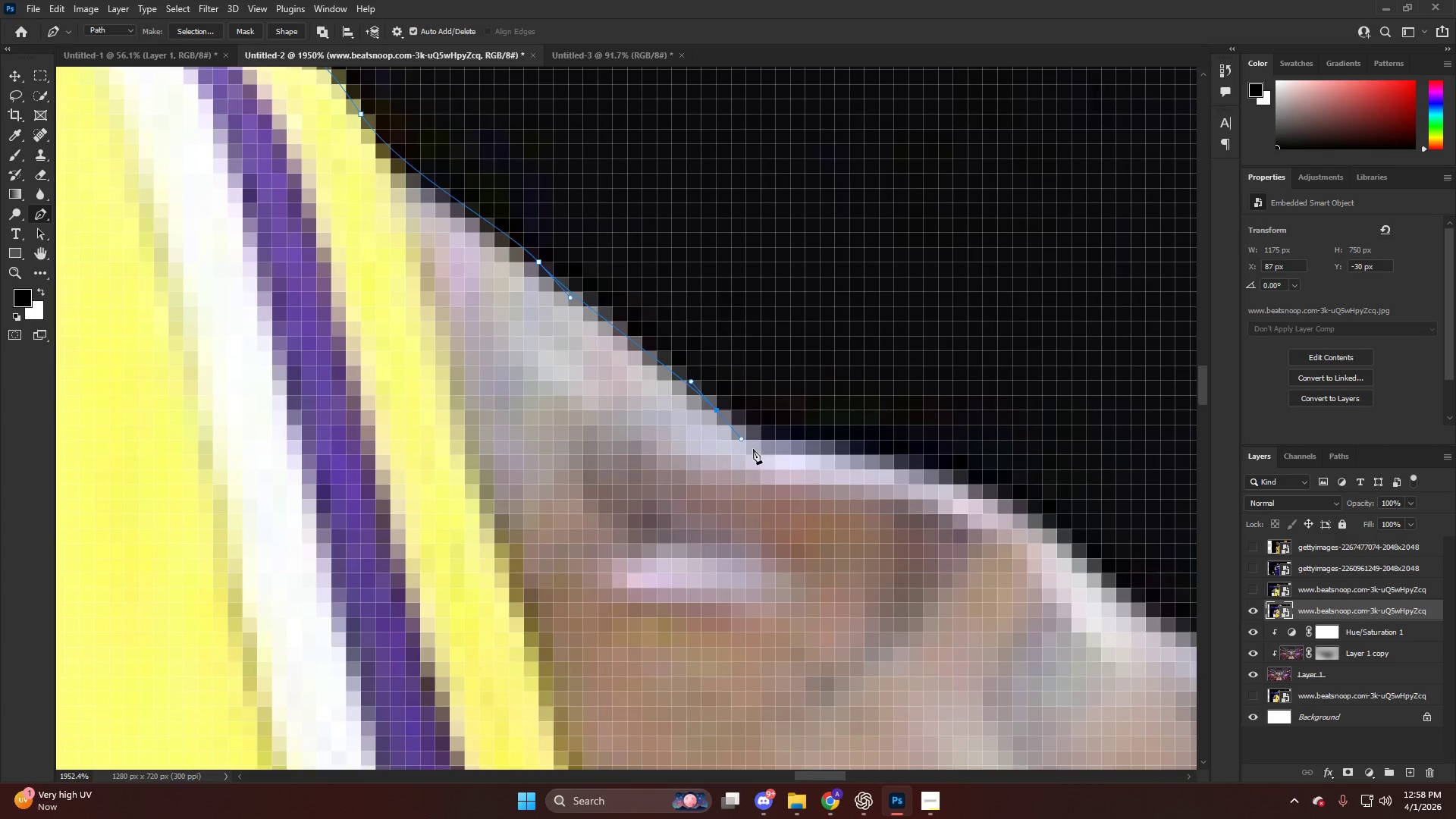 
scroll: coordinate [673, 297], scroll_direction: down, amount: 34.0
 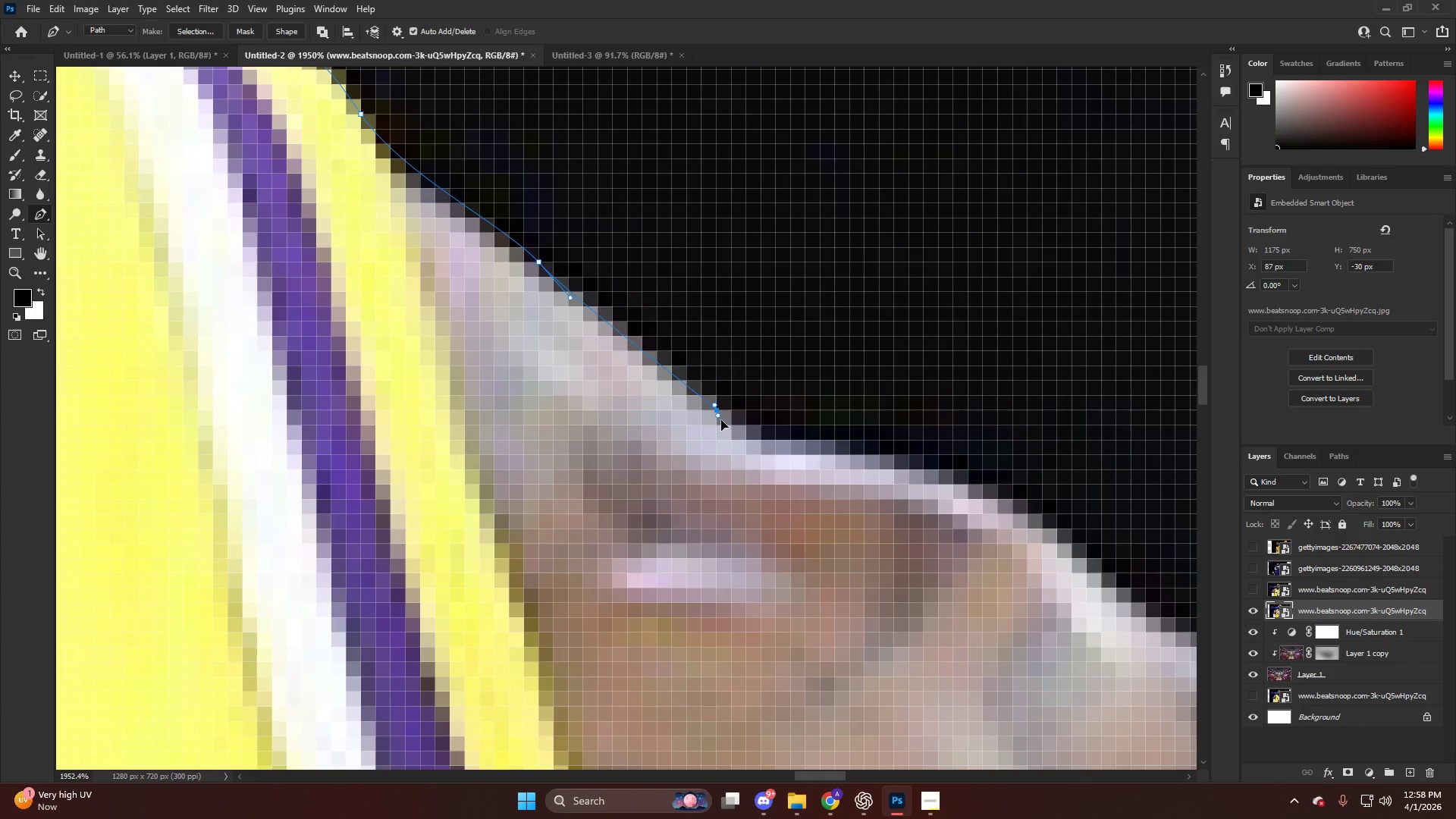 
left_click_drag(start_coordinate=[755, 450], to_coordinate=[761, 456])
 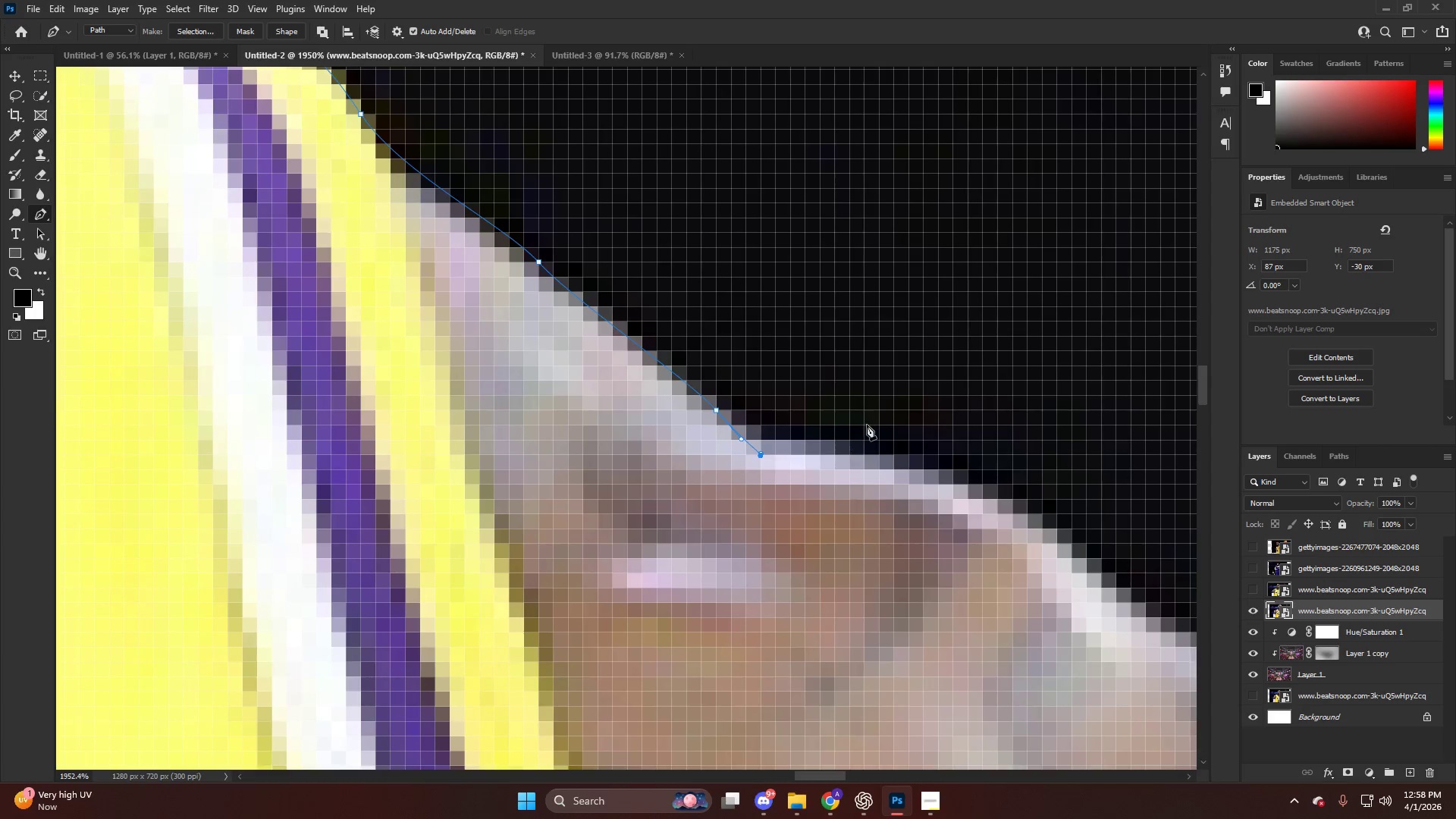 
hold_key(key=AltLeft, duration=0.34)
scroll: coordinate [807, 347], scroll_direction: down, amount: 14.0
 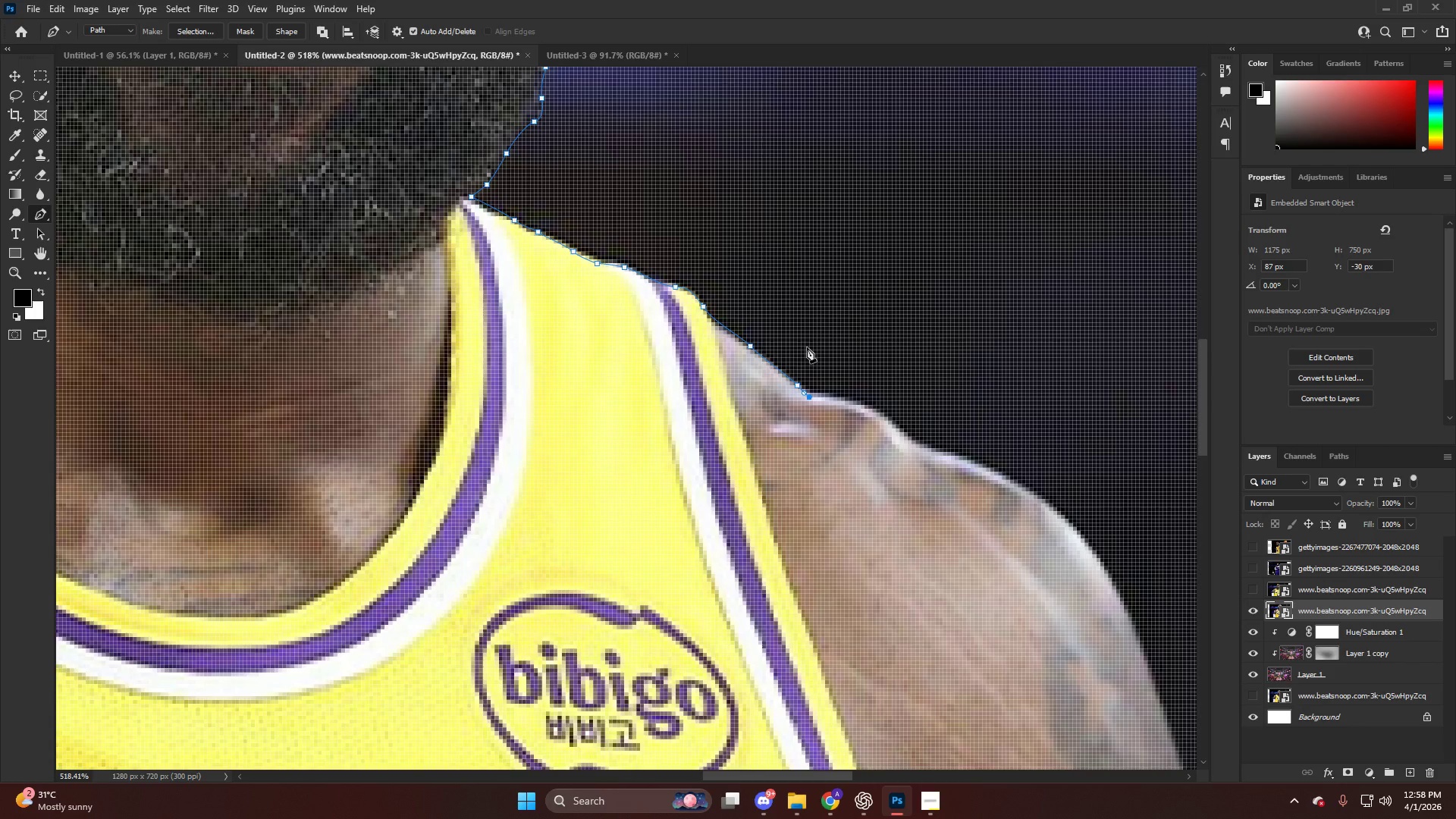 
wait(12.11)
 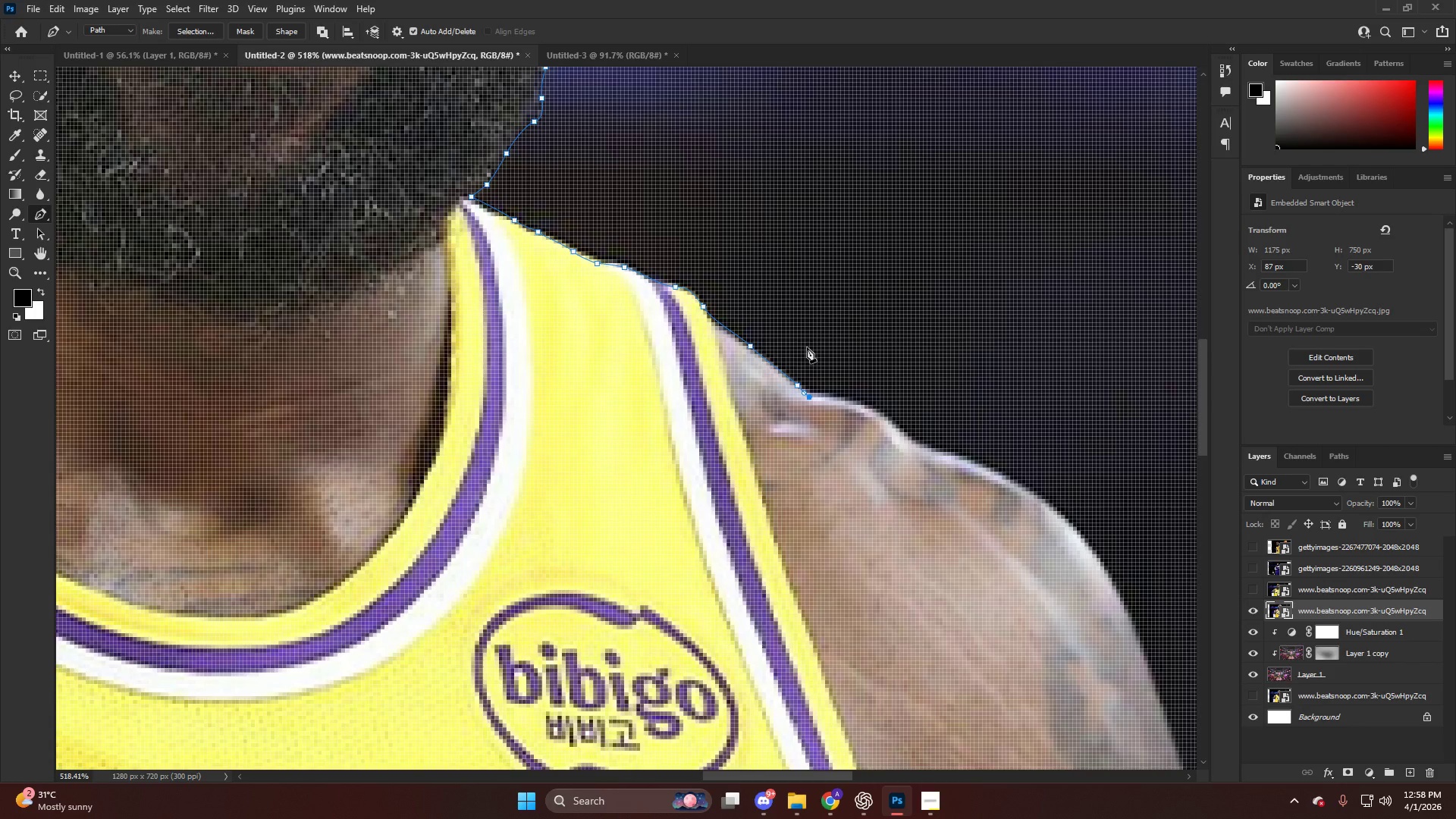 
hold_key(key=AltLeft, duration=0.47)
 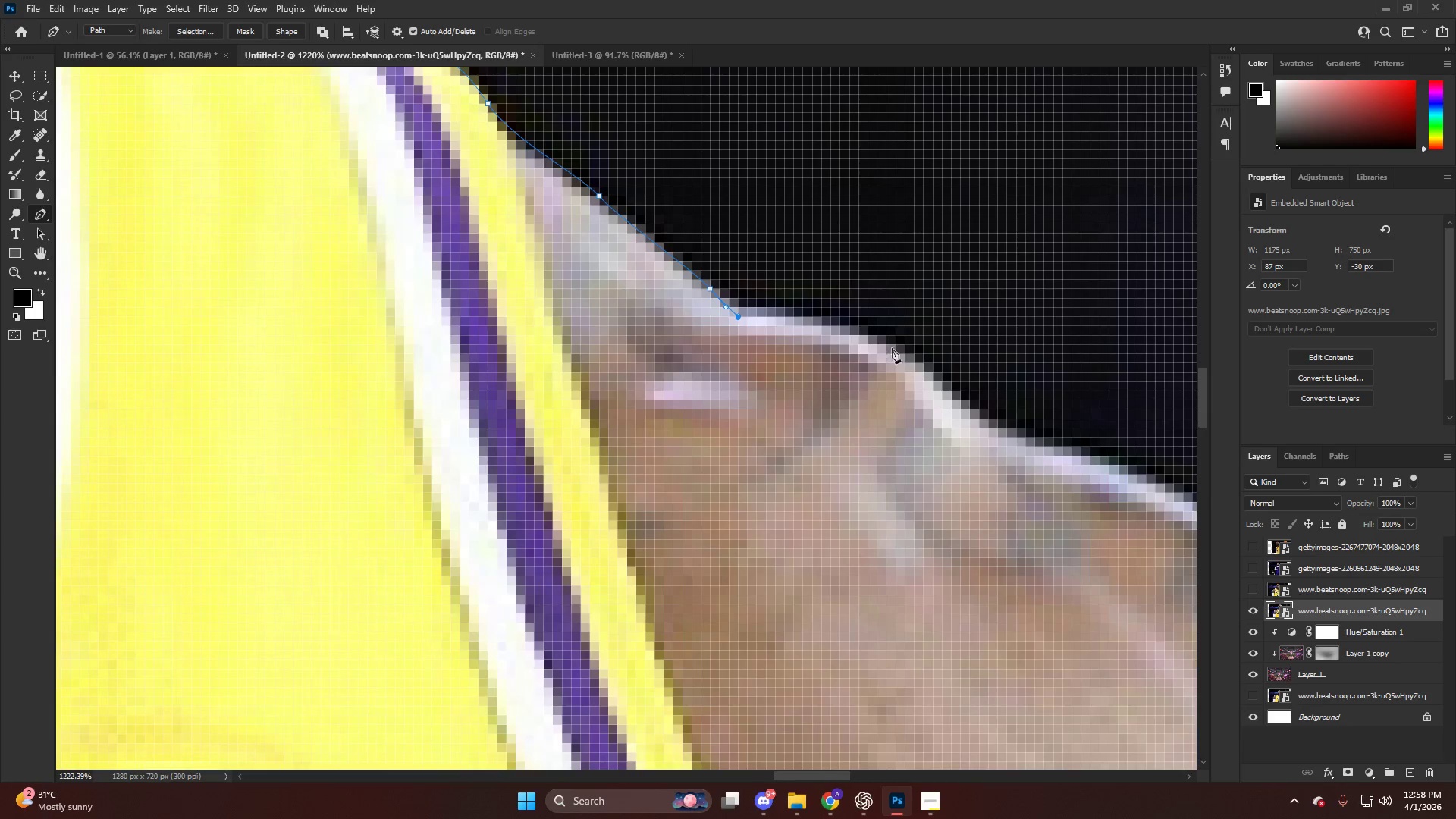 
left_click_drag(start_coordinate=[899, 351], to_coordinate=[965, 407])
 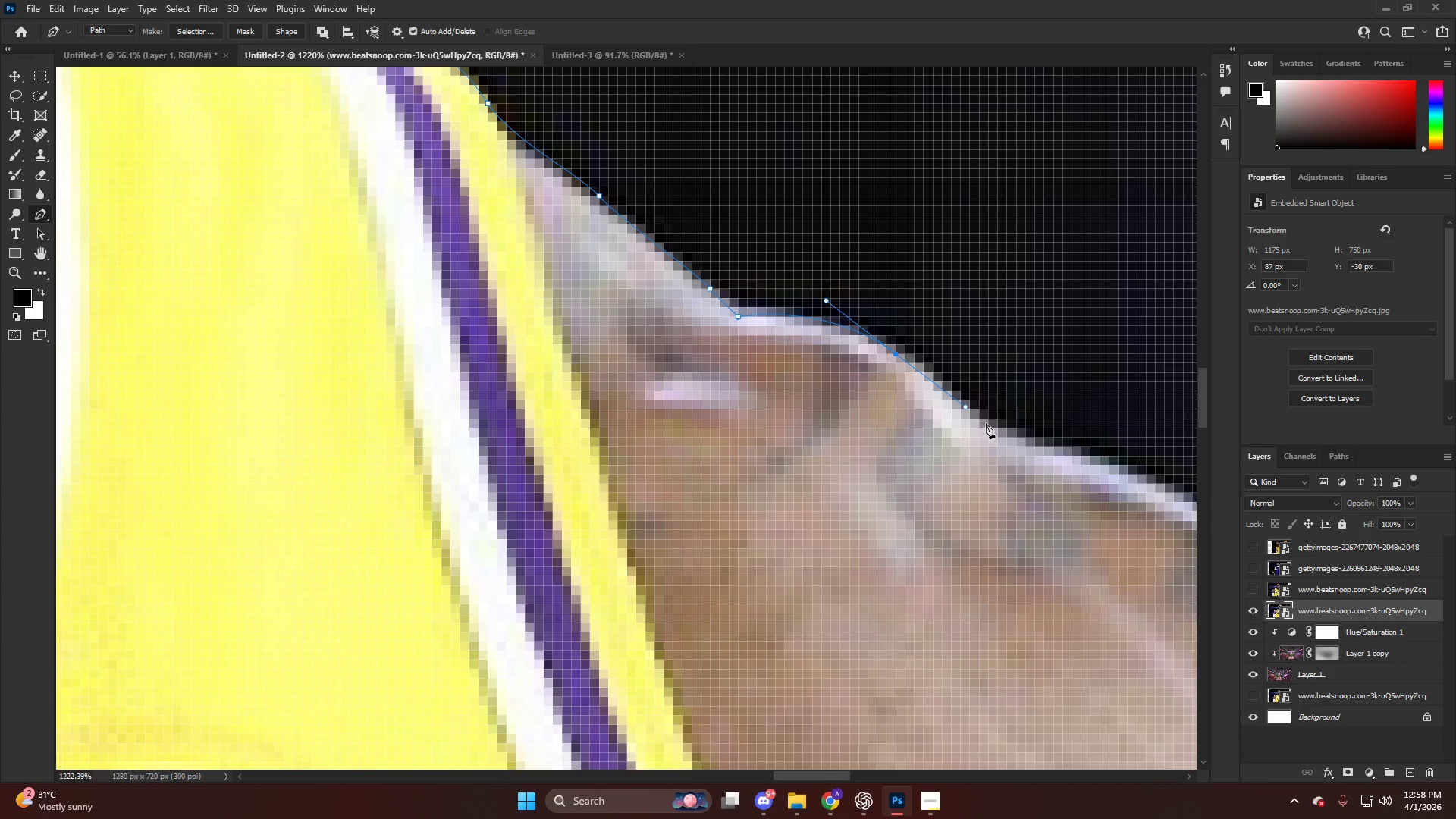 
scroll: coordinate [849, 337], scroll_direction: up, amount: 4.0
 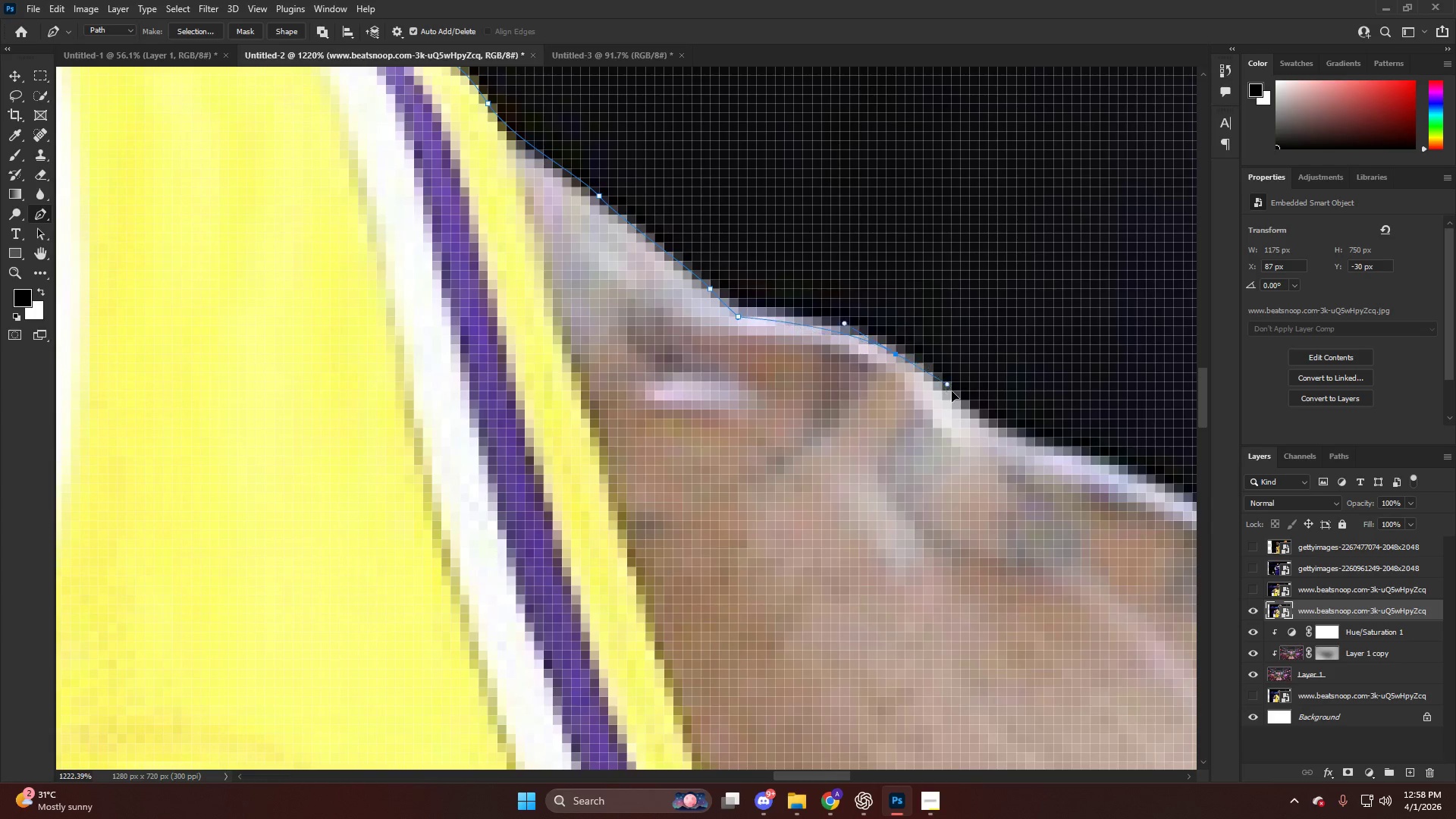 
left_click_drag(start_coordinate=[1009, 428], to_coordinate=[1029, 438])
 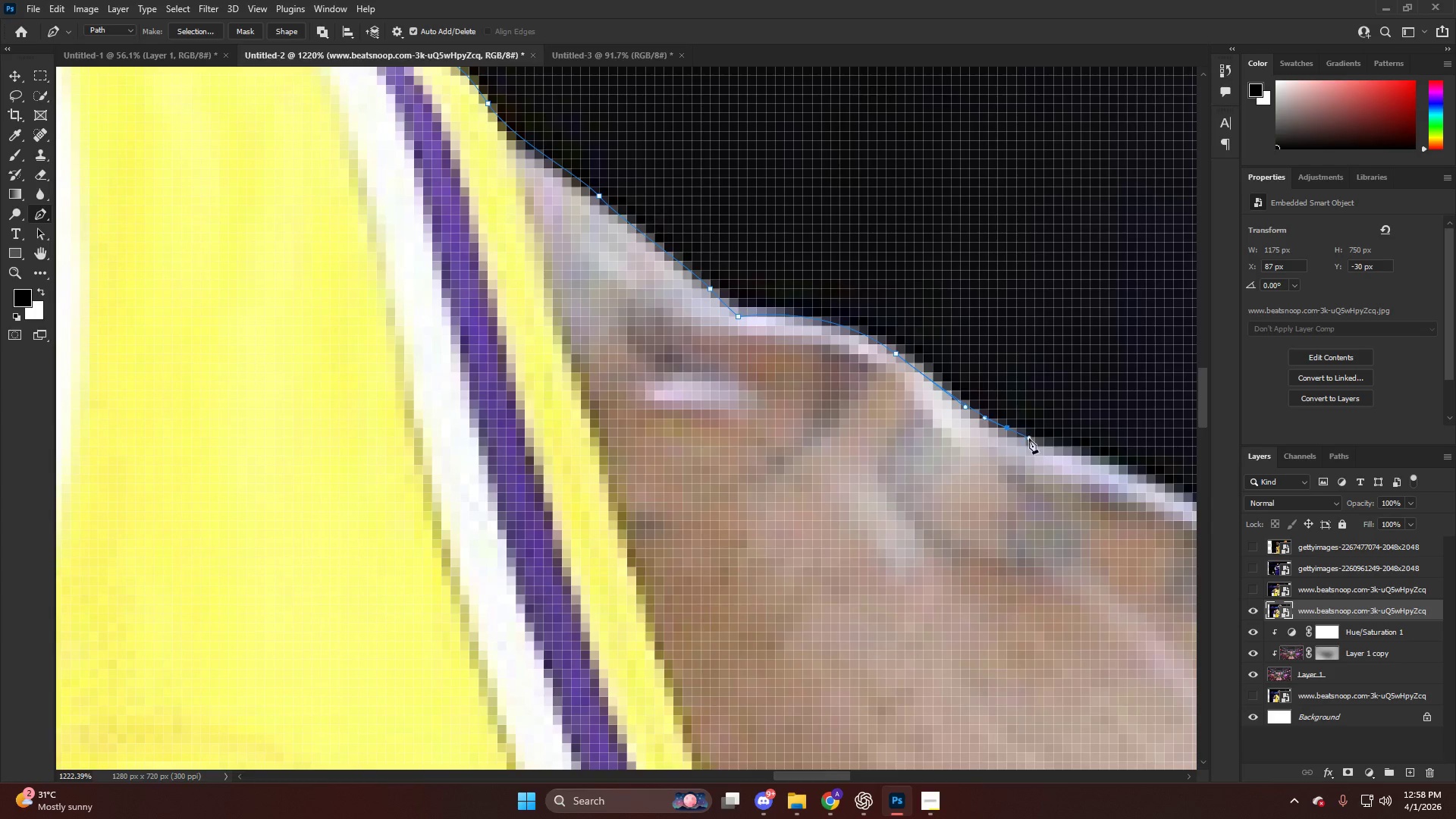 
hold_key(key=AltLeft, duration=0.56)
 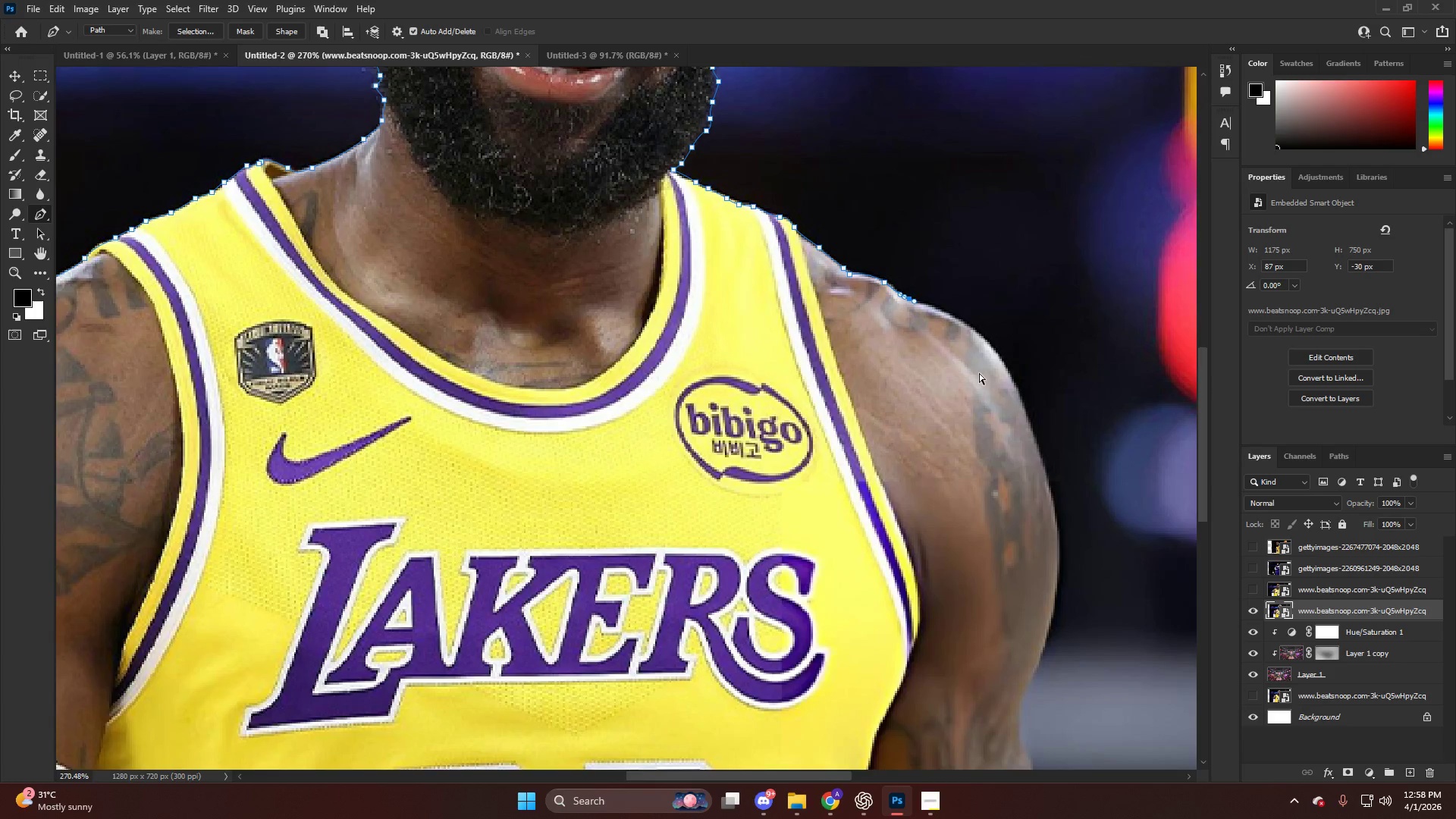 
hold_key(key=ControlLeft, duration=0.52)
 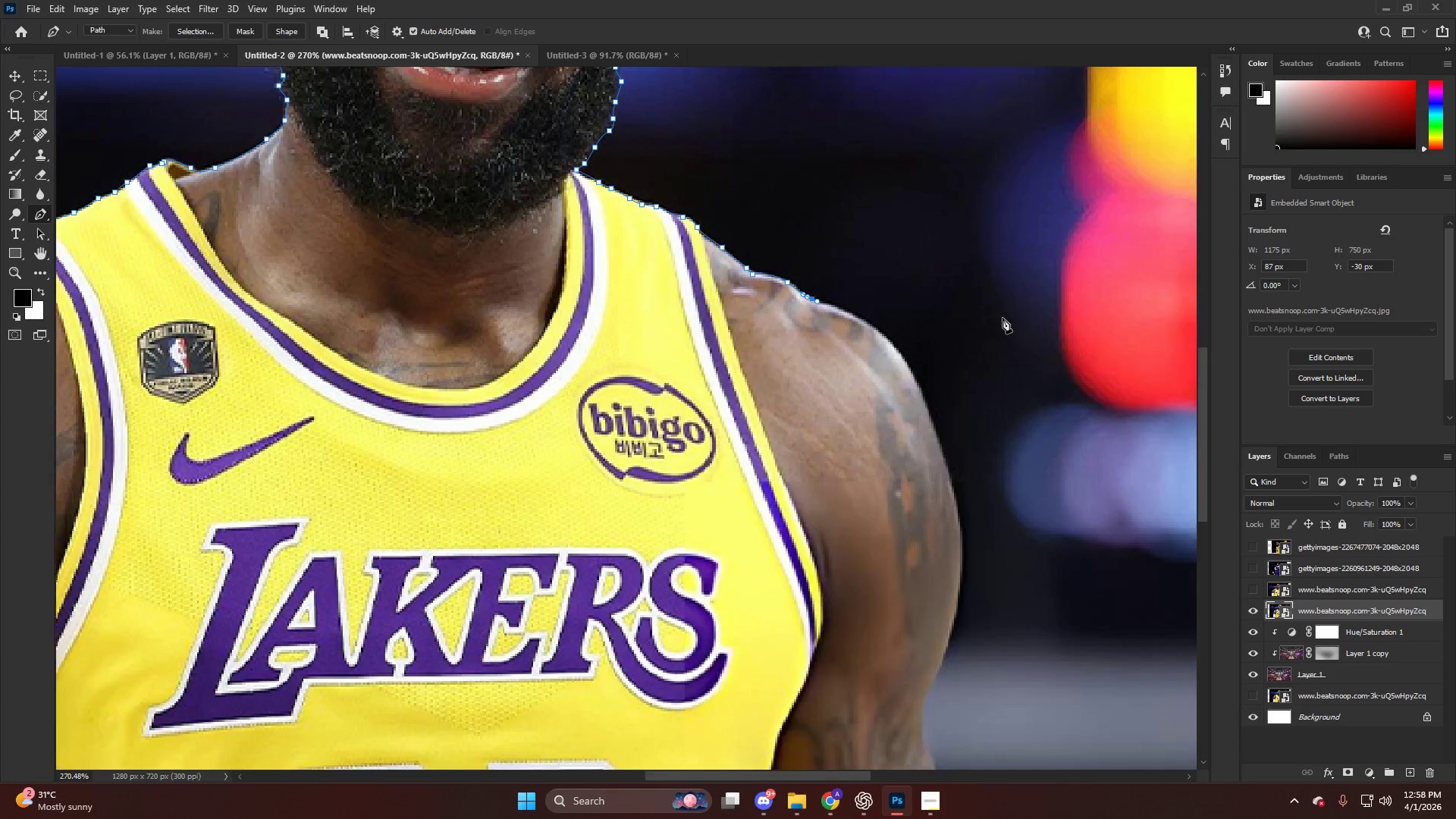 
hold_key(key=AltLeft, duration=0.73)
 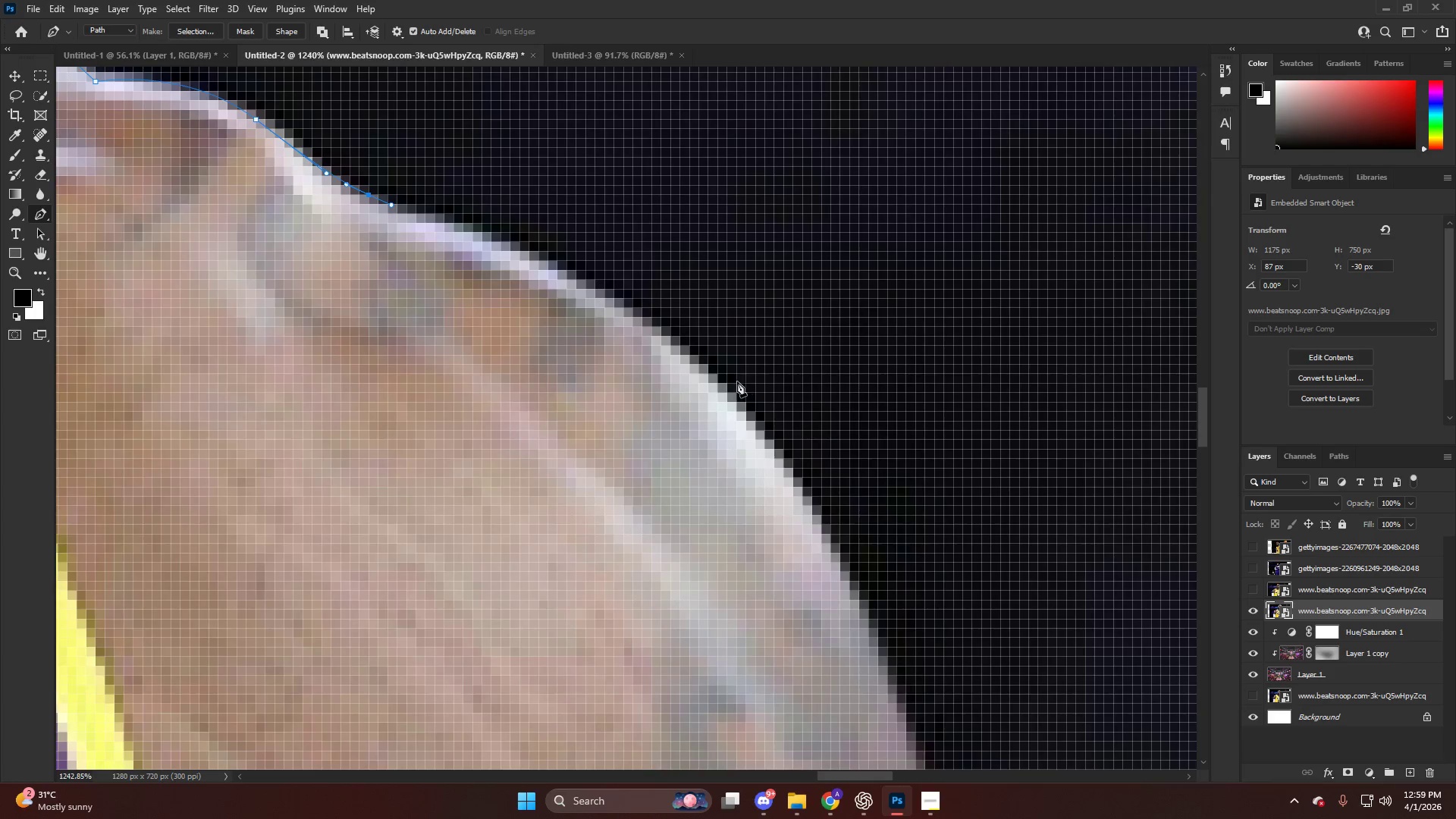 
hold_key(key=AltLeft, duration=1.99)
 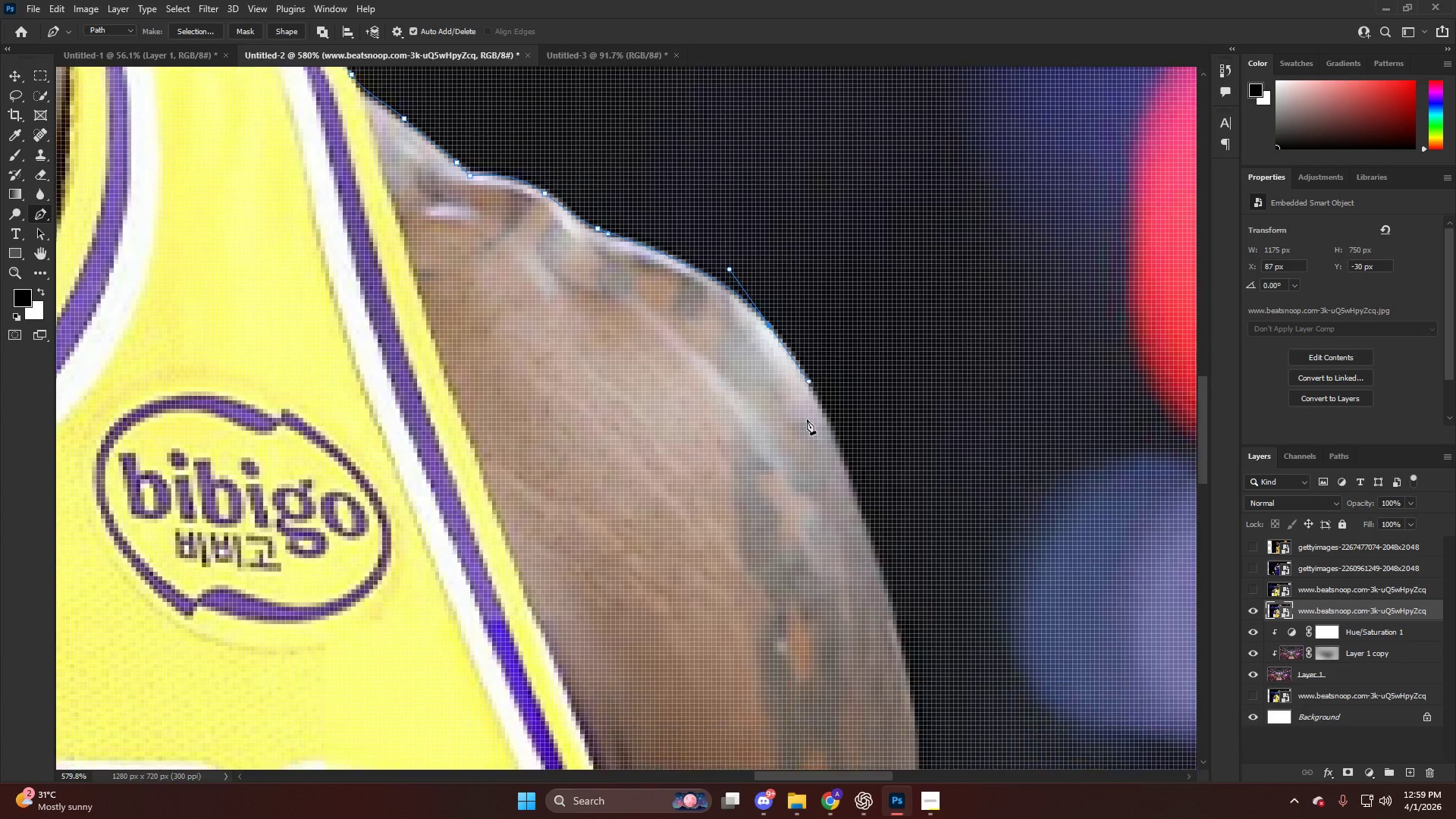 
scroll: coordinate [704, 369], scroll_direction: down, amount: 23.0
 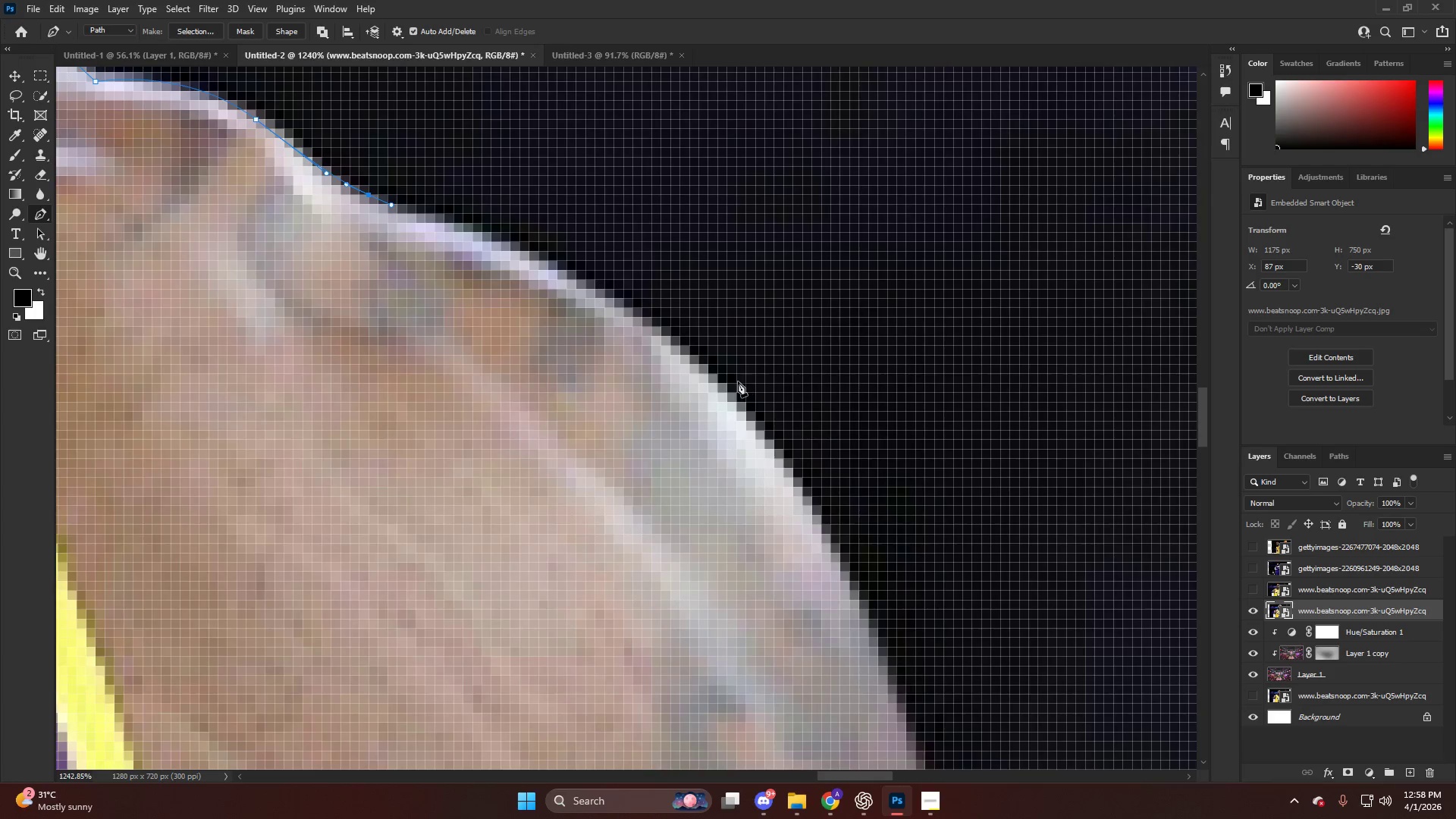 
left_click_drag(start_coordinate=[733, 399], to_coordinate=[822, 522])
 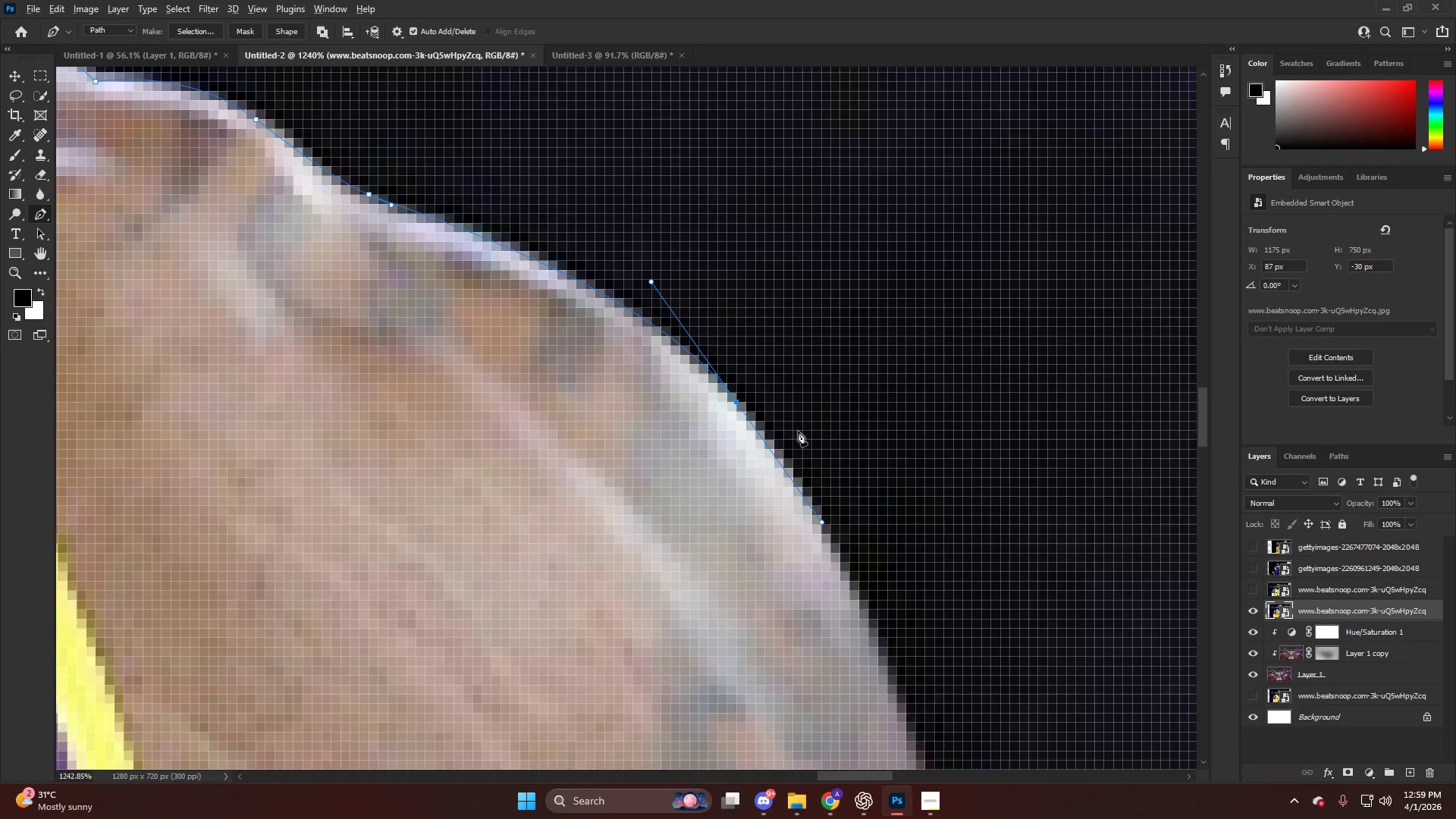 
key(Alt+AltLeft)
 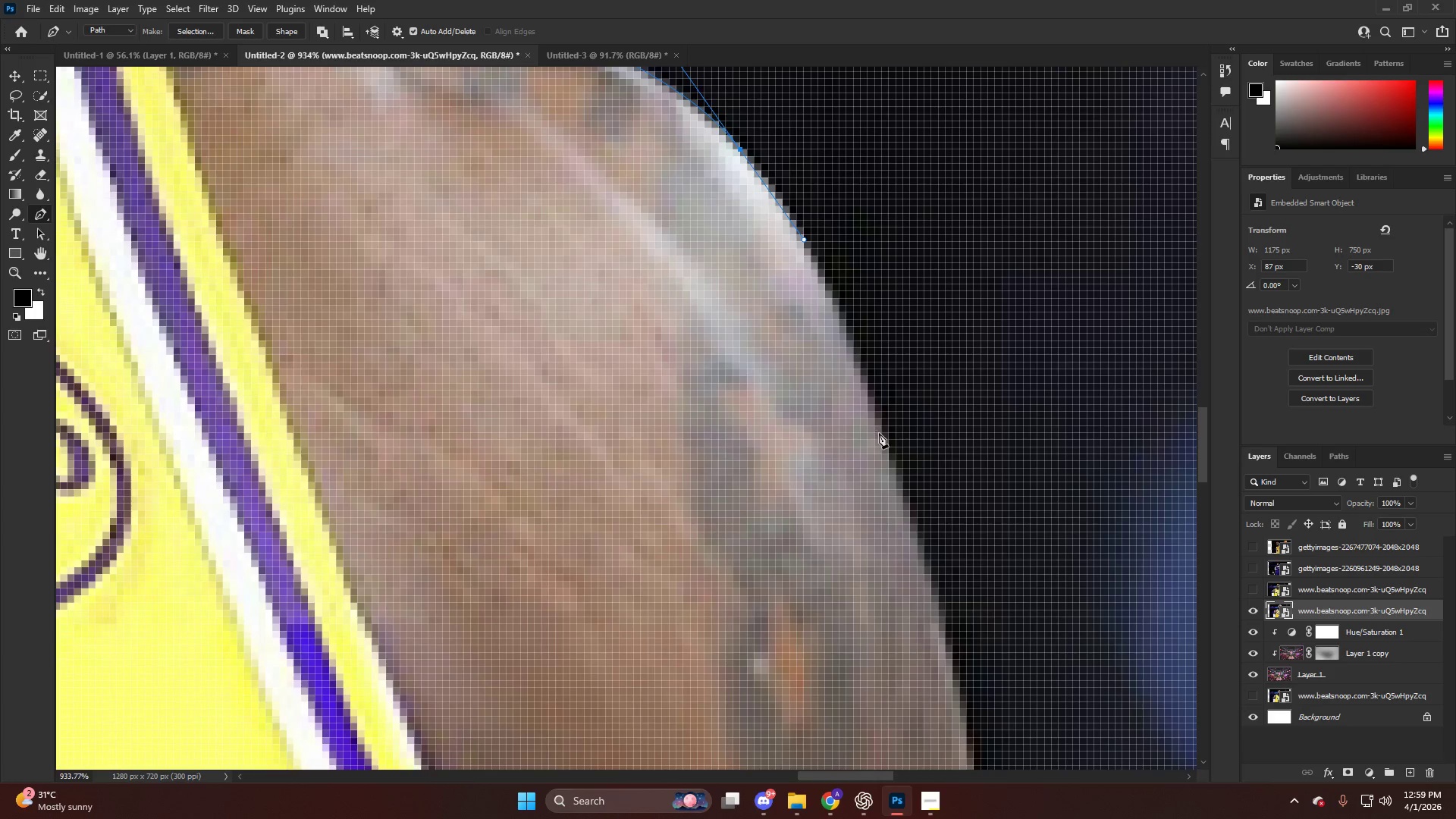 
scroll: coordinate [820, 384], scroll_direction: down, amount: 17.0
 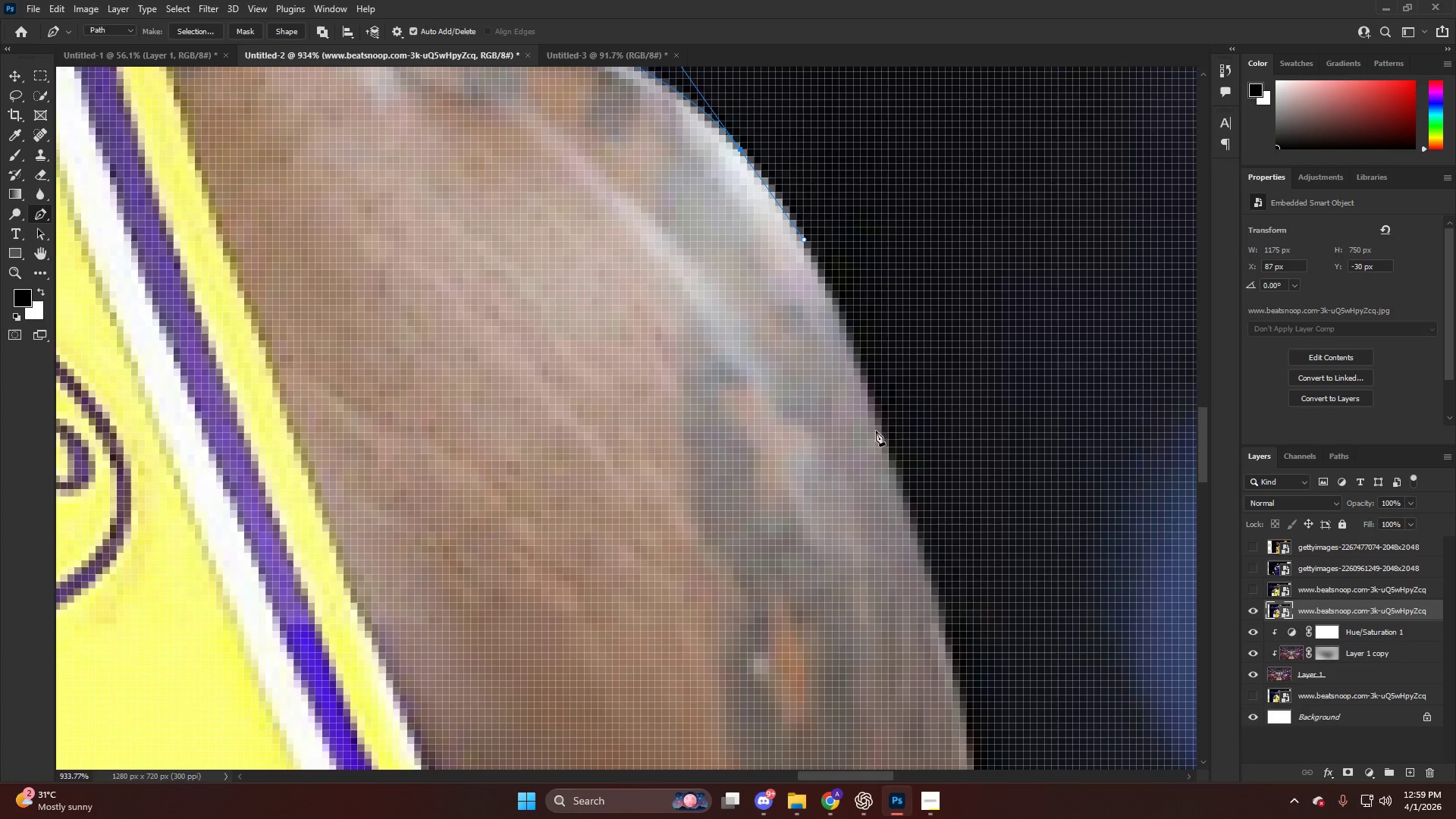 
left_click_drag(start_coordinate=[880, 436], to_coordinate=[924, 571])
 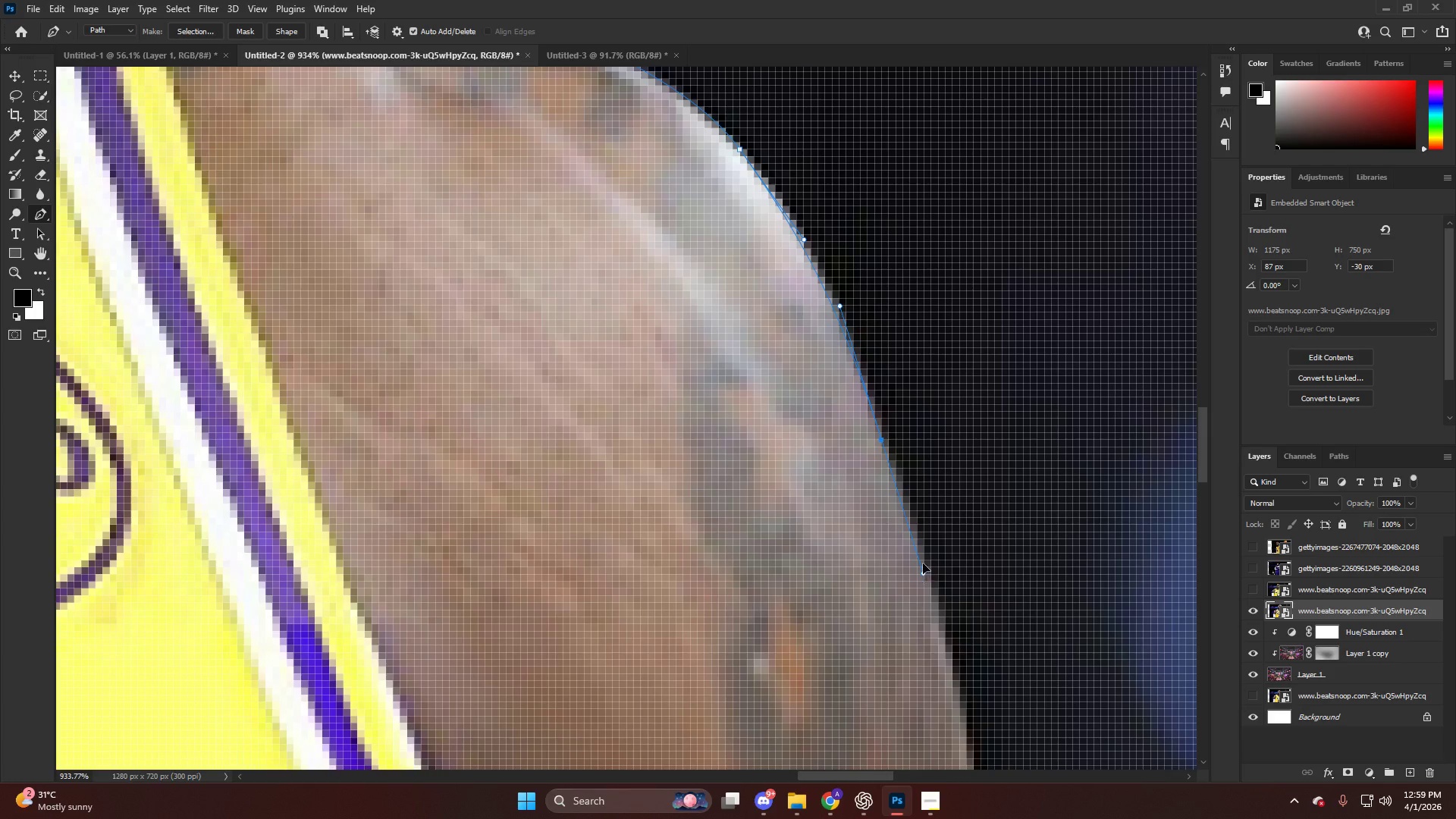 
hold_key(key=AltLeft, duration=0.52)
hold_key(key=AltLeft, duration=0.69)
scroll: coordinate [937, 407], scroll_direction: down, amount: 15.0
 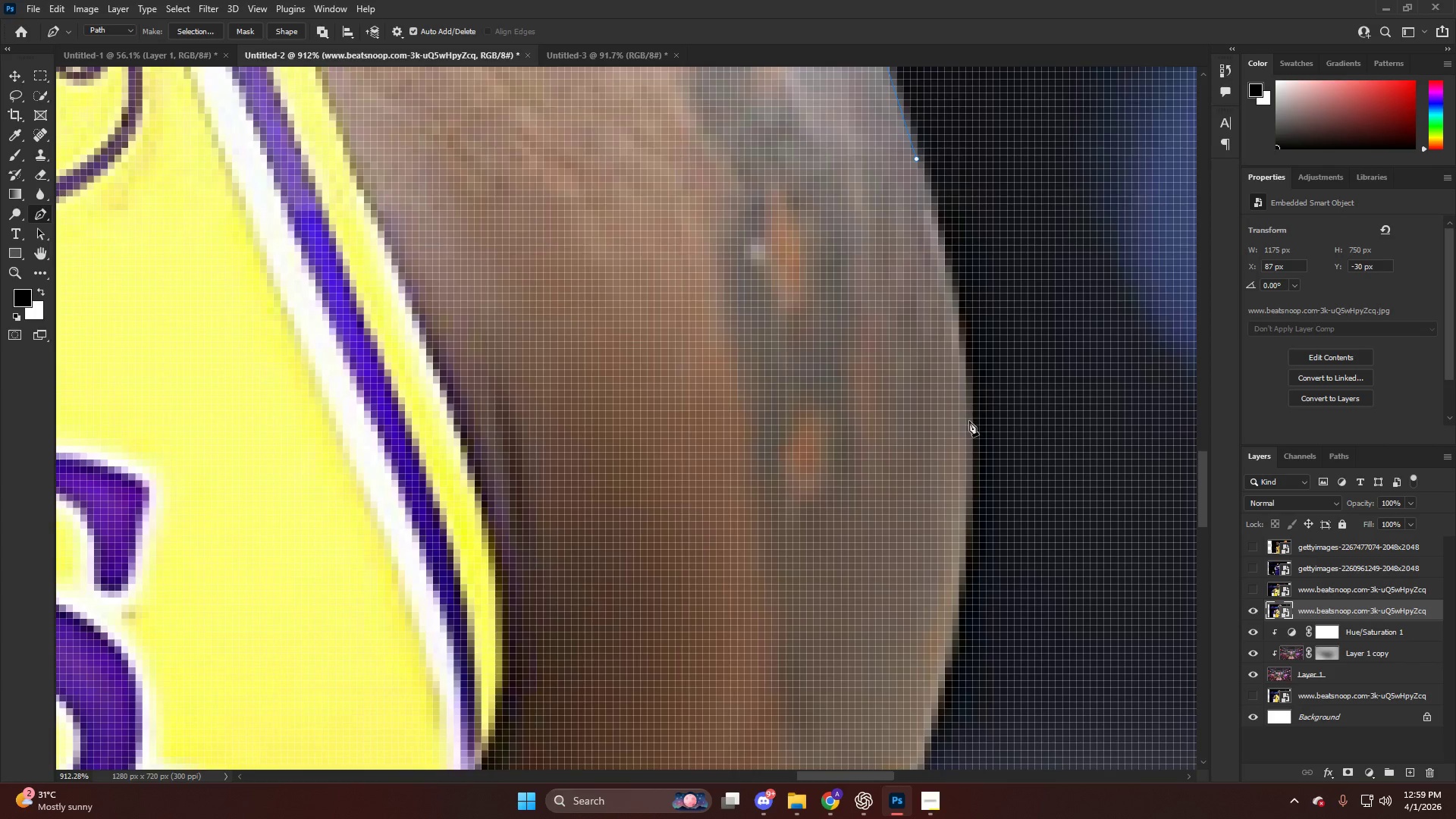 
left_click_drag(start_coordinate=[969, 422], to_coordinate=[977, 472])
 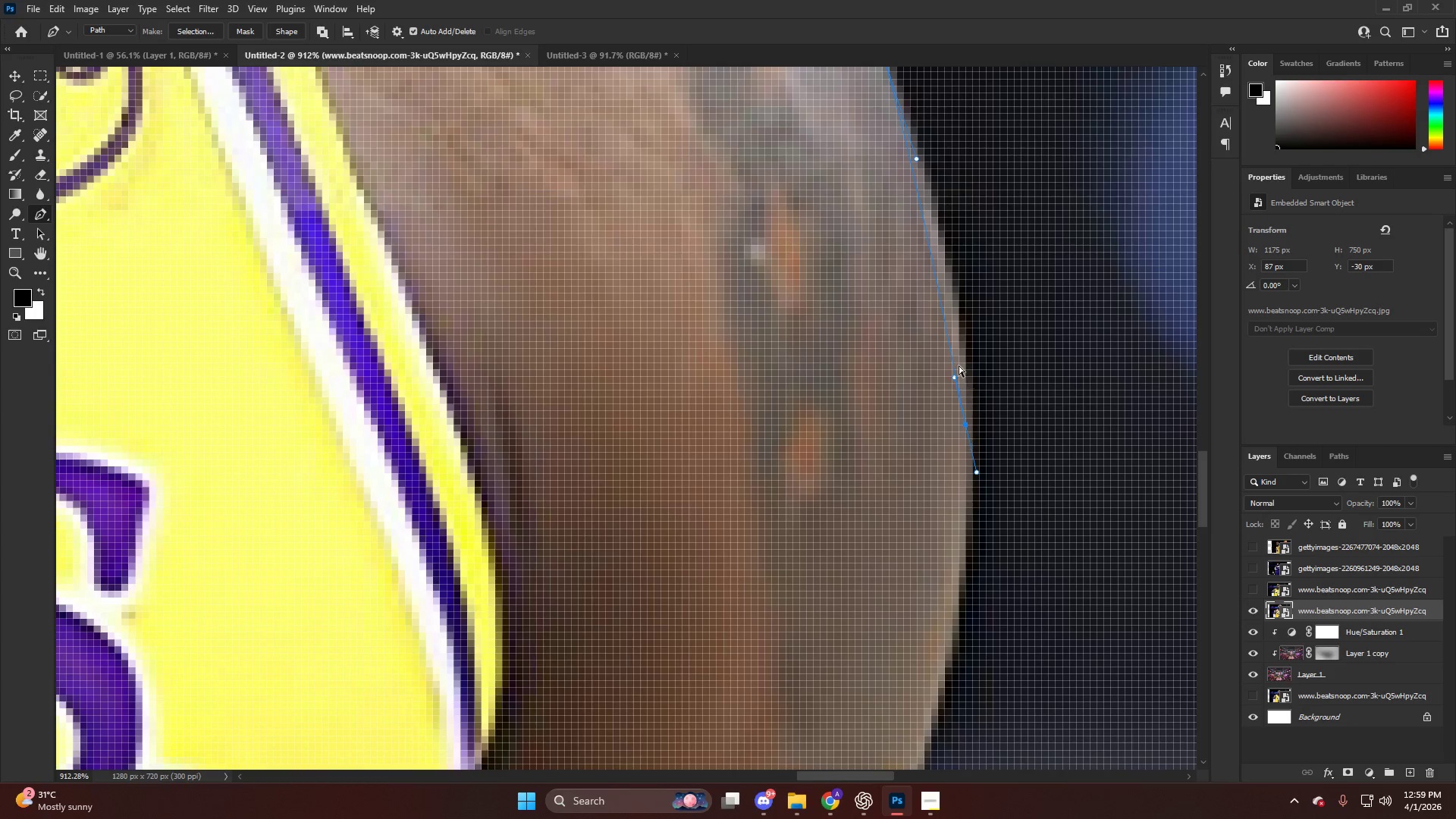 
key(Control+ControlLeft)
 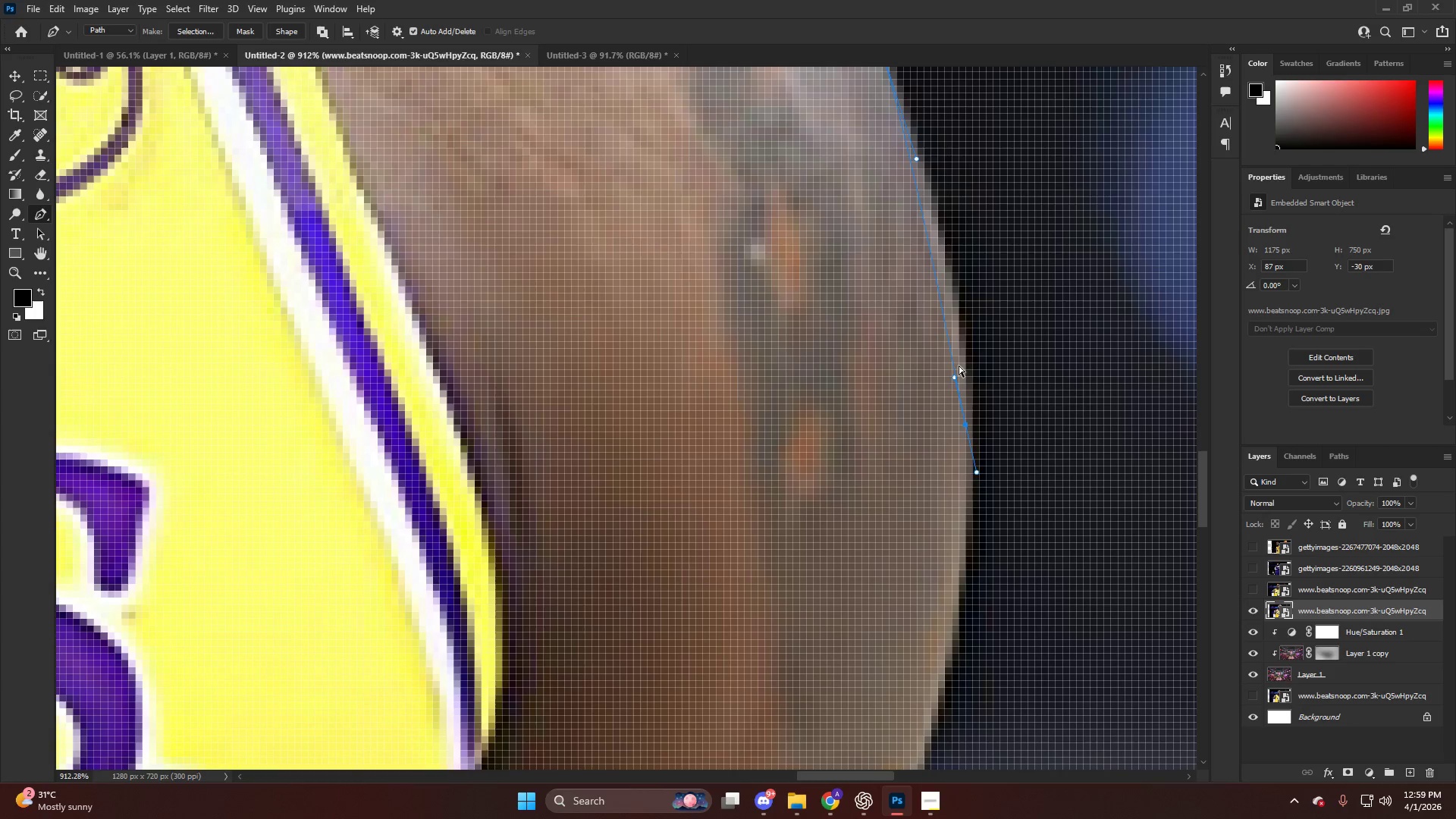 
key(Control+Z)
 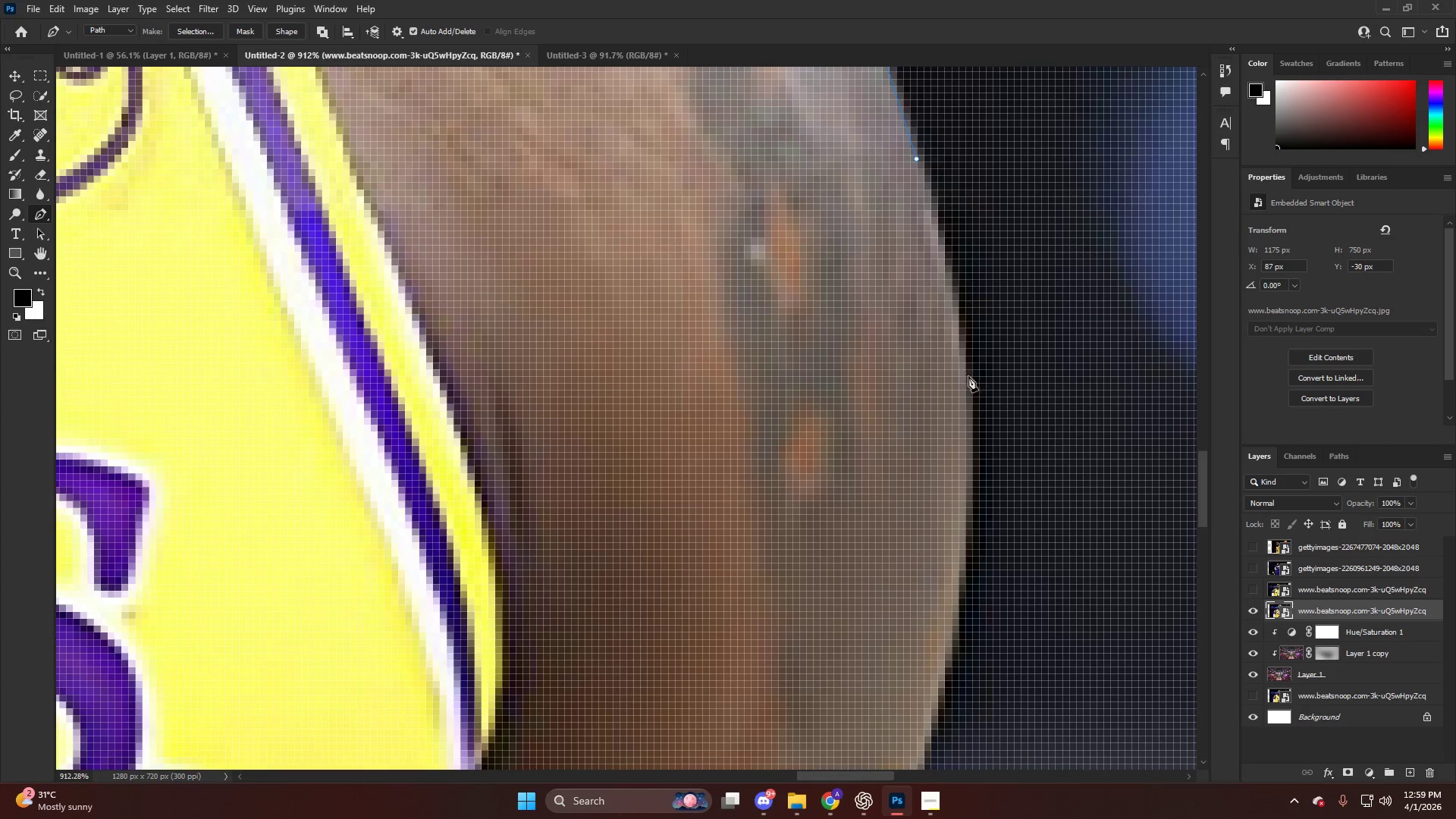 
left_click_drag(start_coordinate=[968, 381], to_coordinate=[982, 480])
 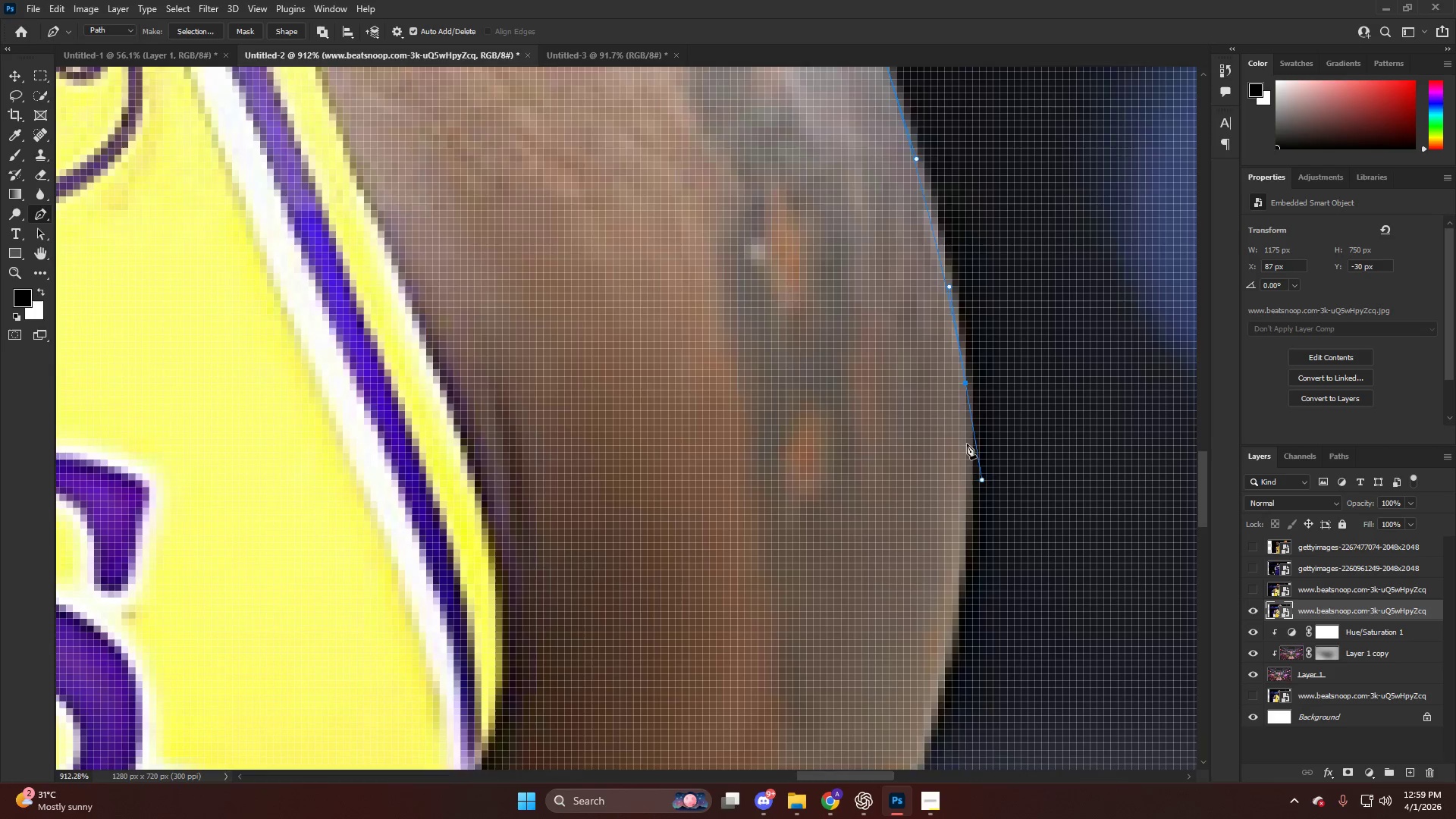 
scroll: coordinate [892, 459], scroll_direction: down, amount: 23.0
 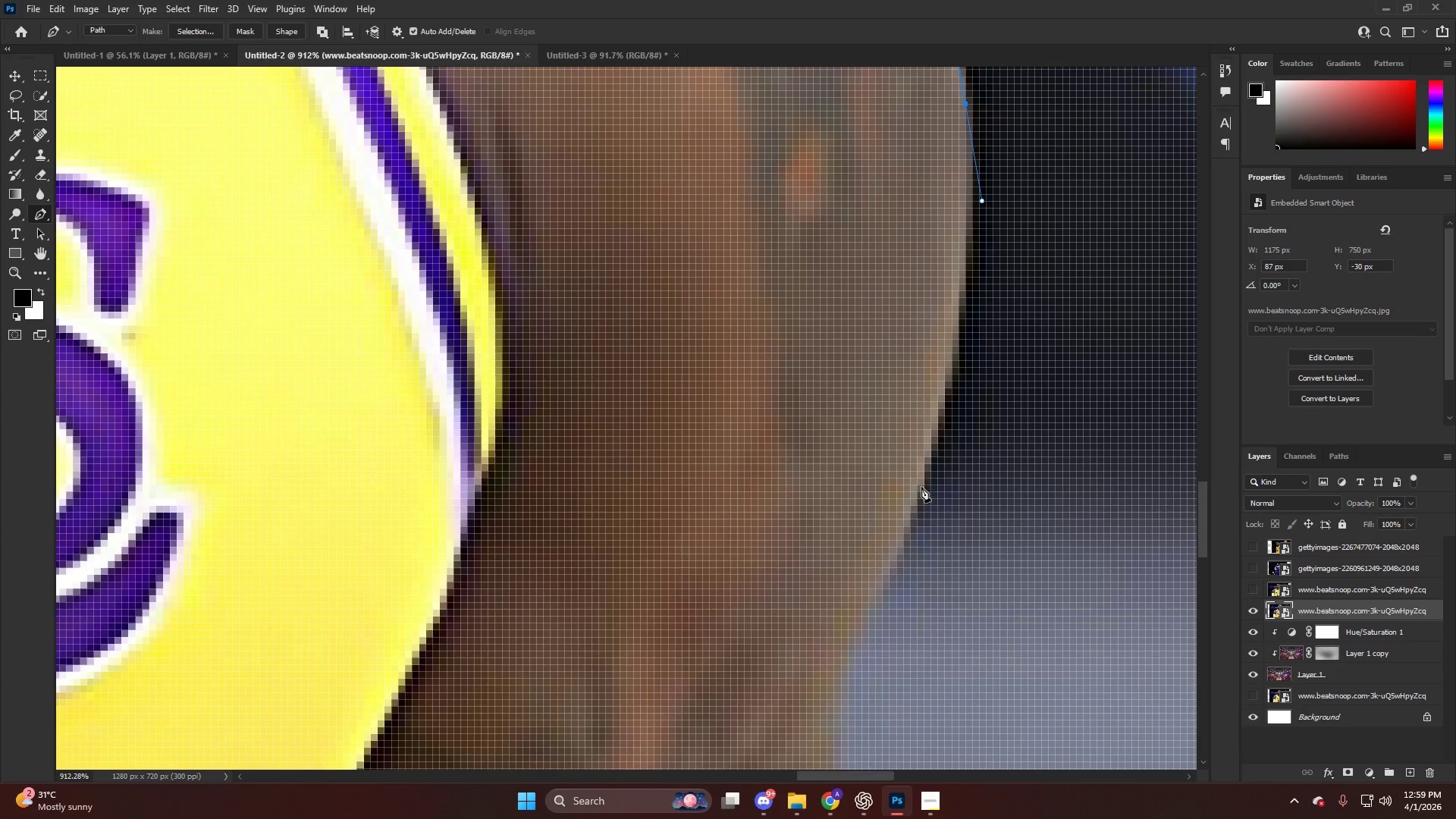 
left_click_drag(start_coordinate=[921, 490], to_coordinate=[883, 605])
 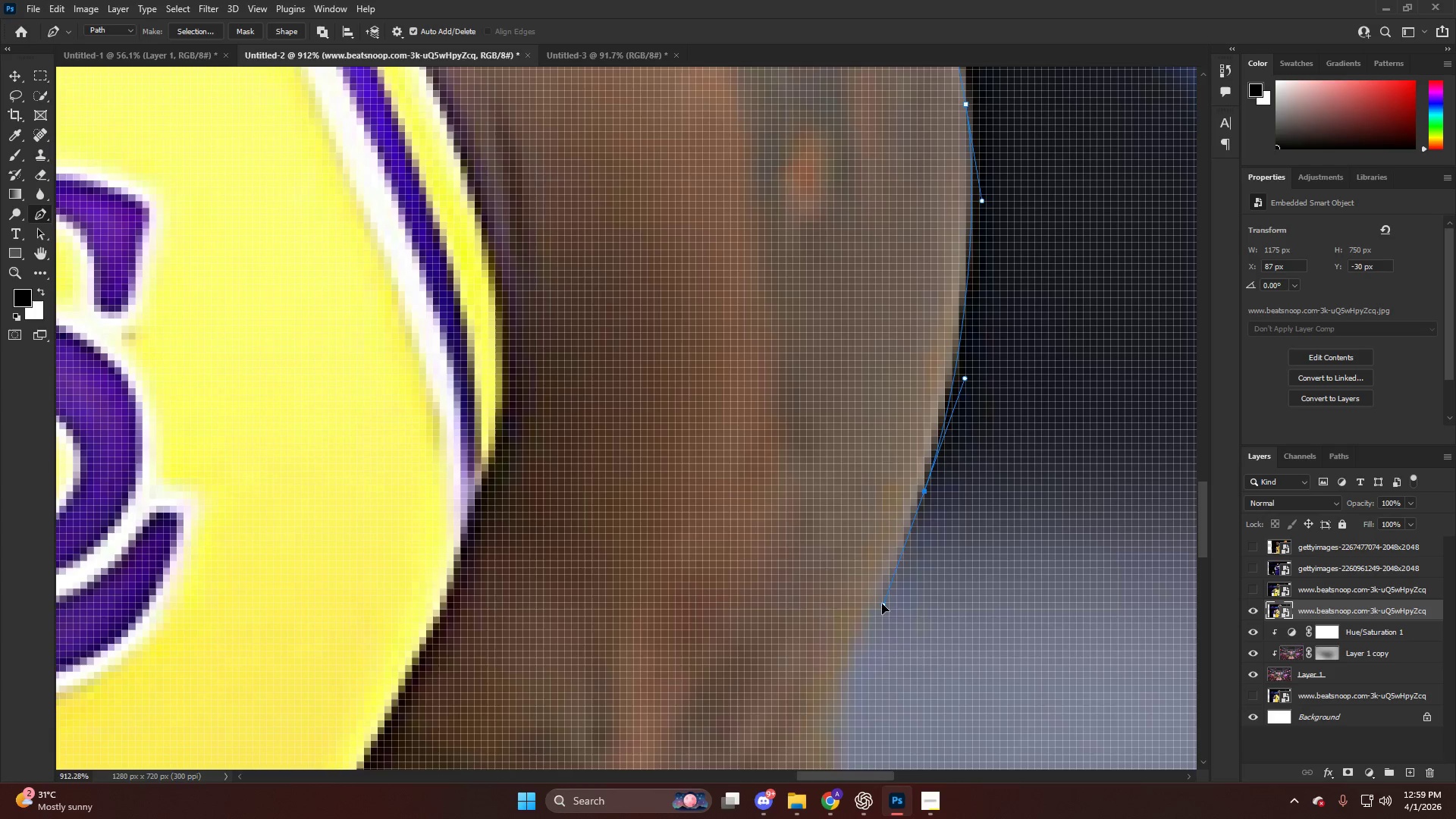 
key(Alt+AltLeft)
 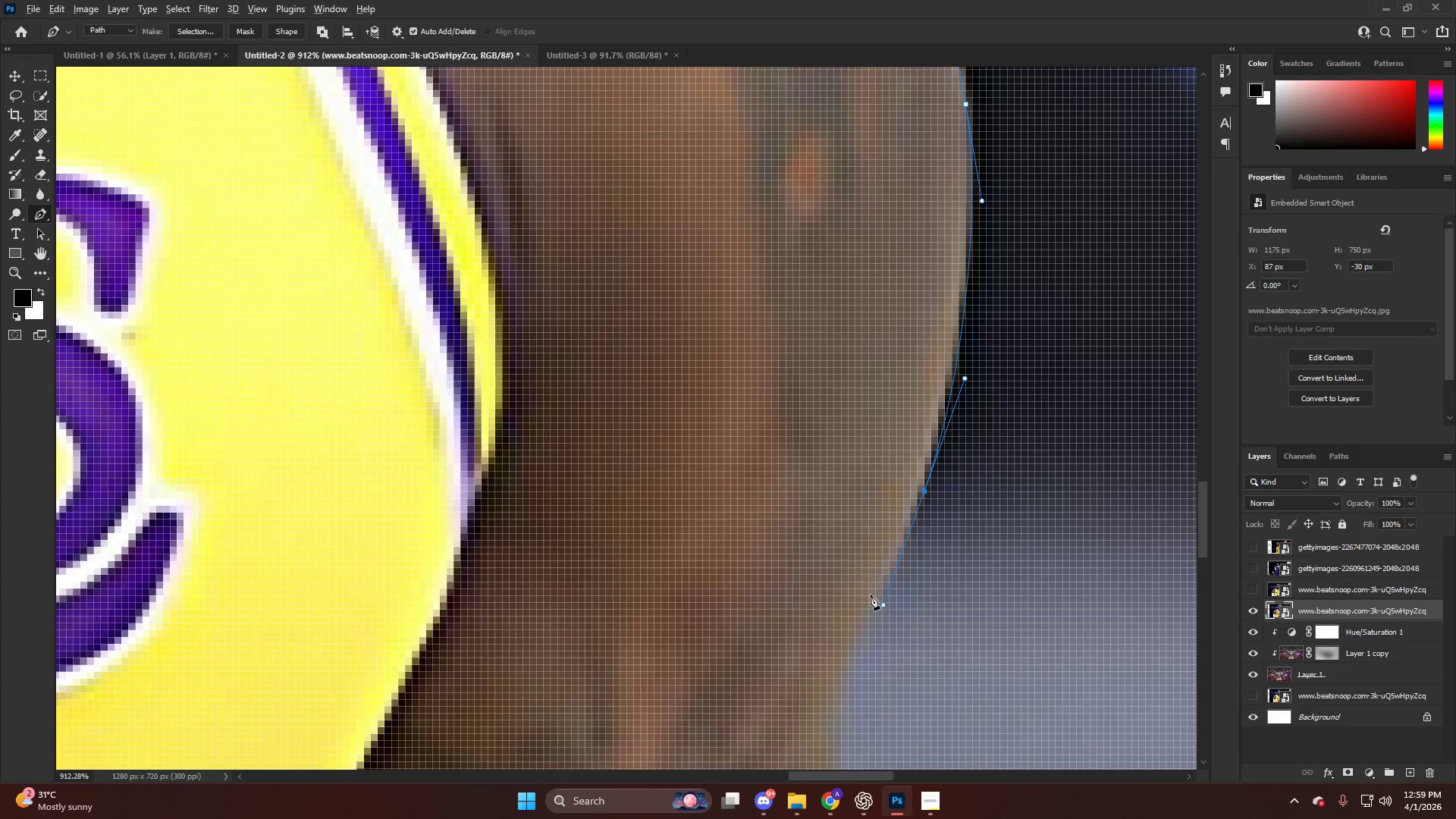 
key(Alt+AltLeft)
 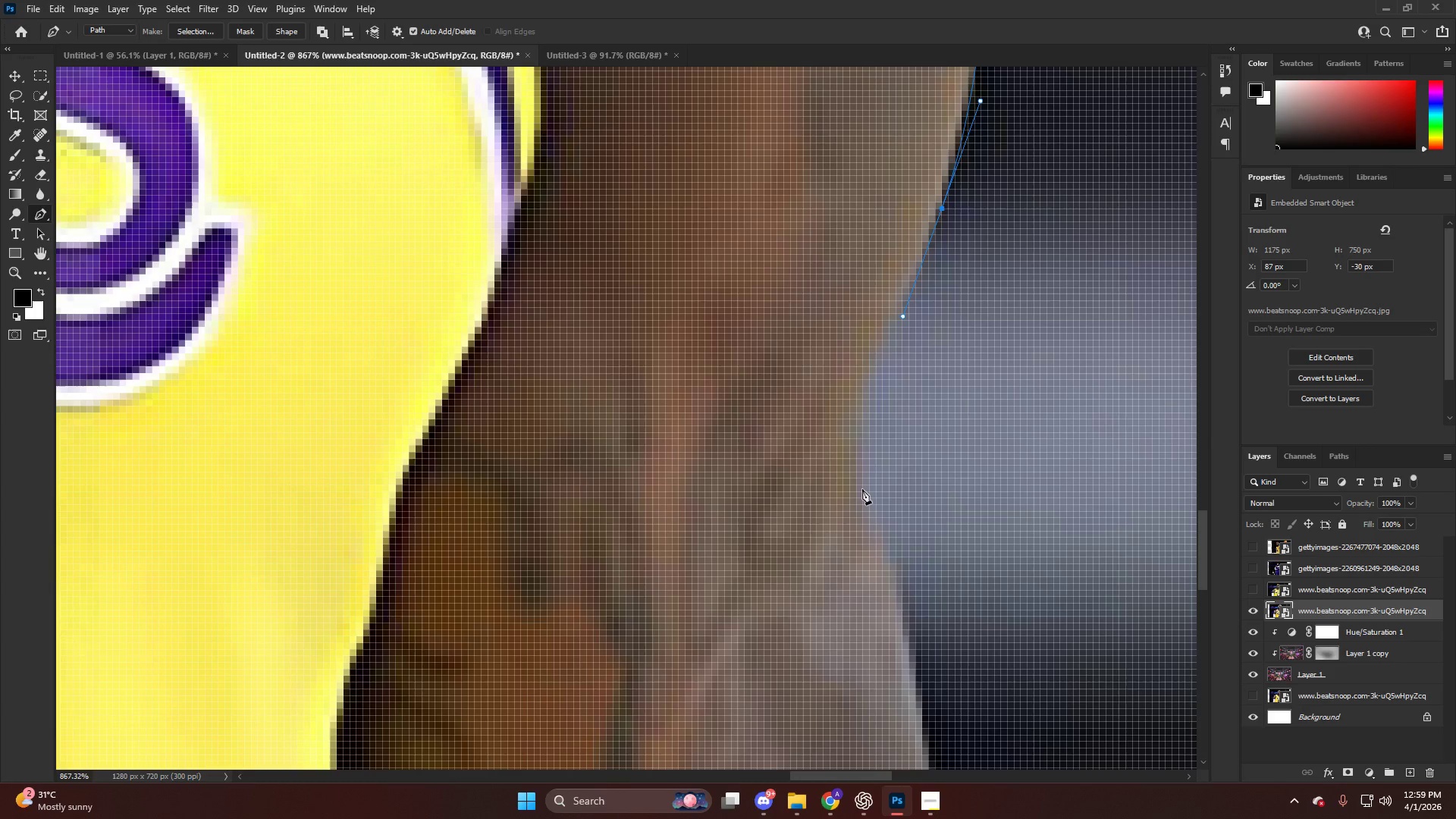 
scroll: coordinate [844, 535], scroll_direction: down, amount: 15.0
 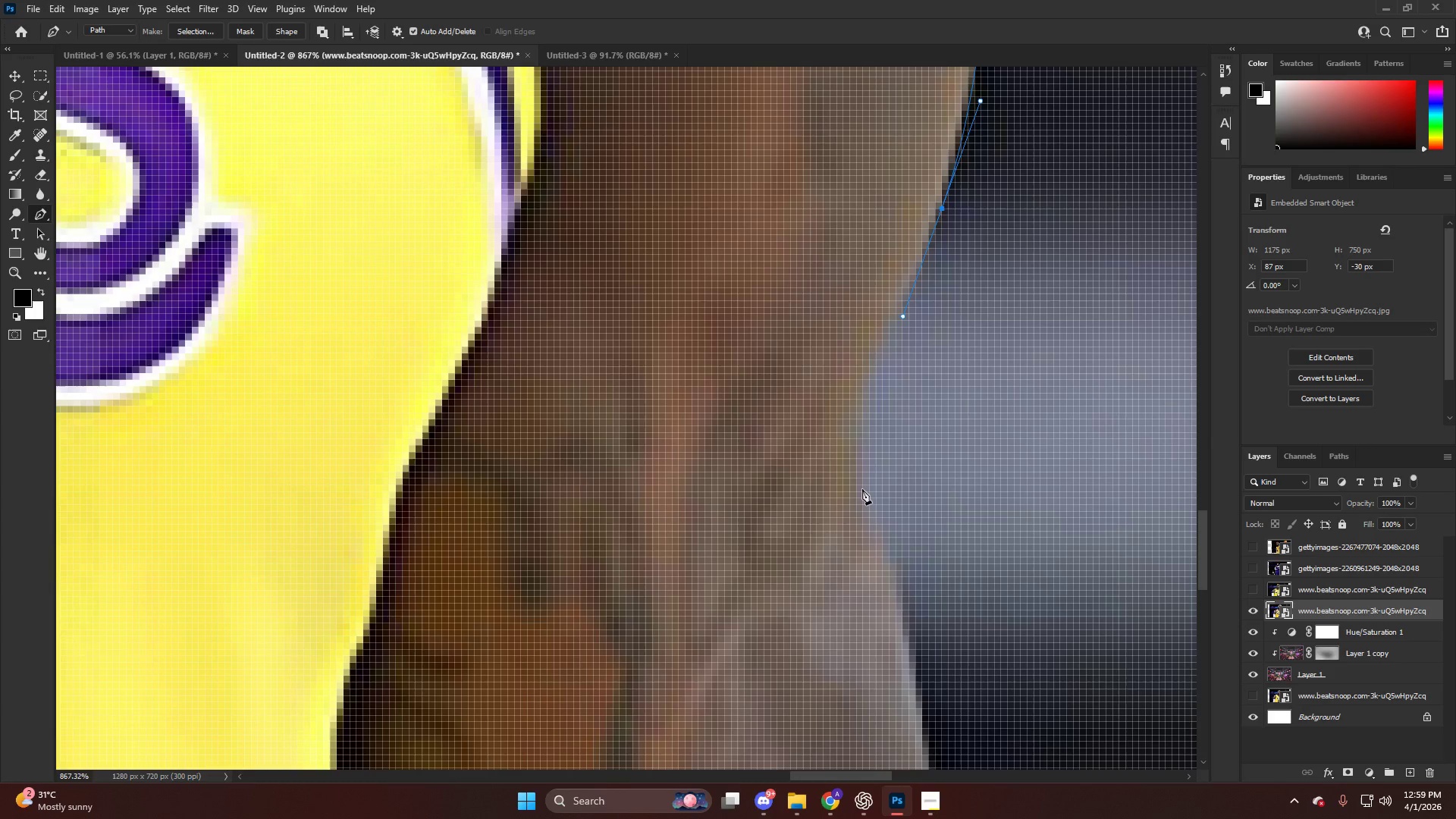 
left_click_drag(start_coordinate=[863, 490], to_coordinate=[890, 571])
 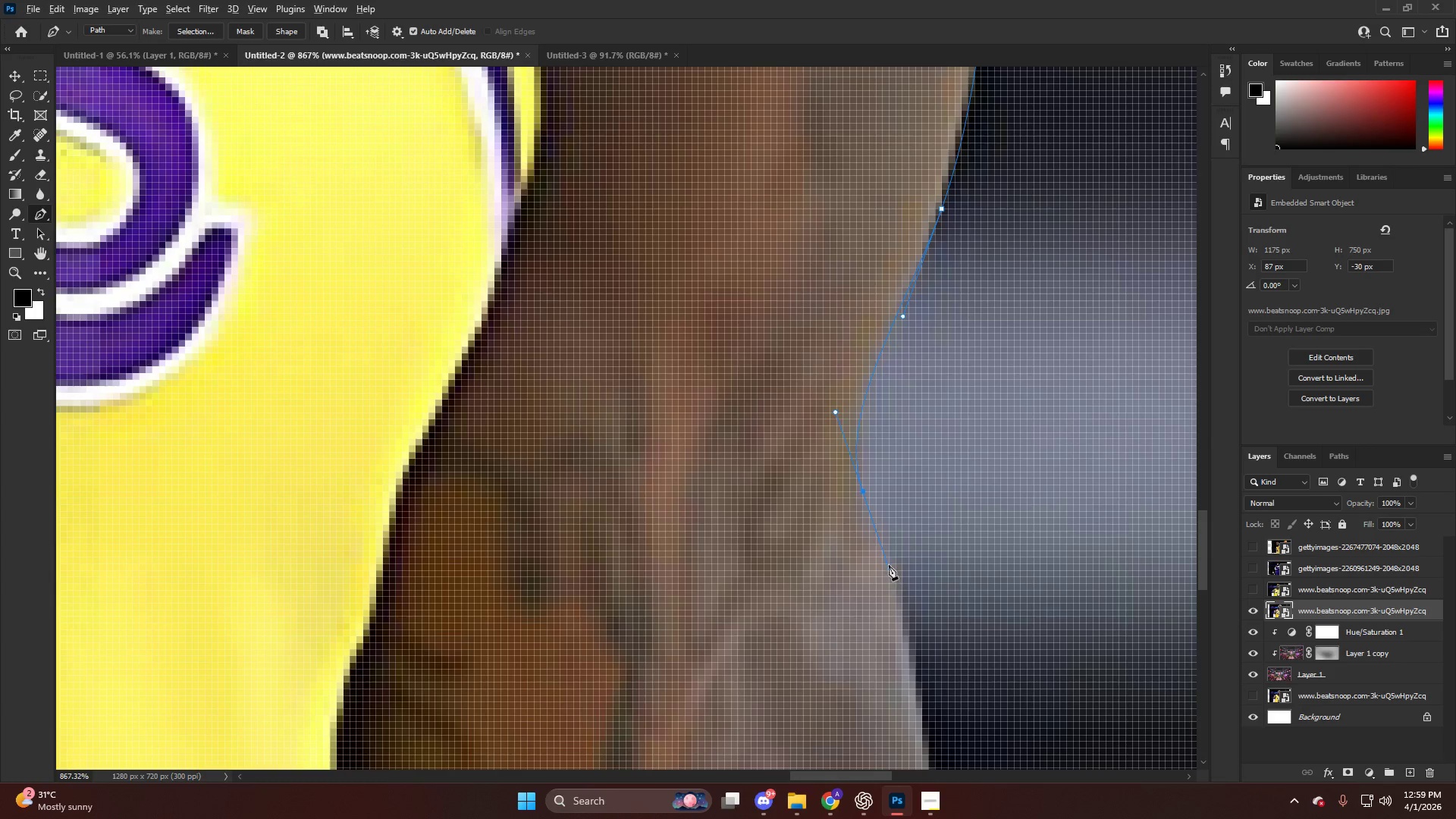 
hold_key(key=AltLeft, duration=0.61)
hold_key(key=AltLeft, duration=0.47)
scroll: coordinate [909, 554], scroll_direction: down, amount: 15.0
 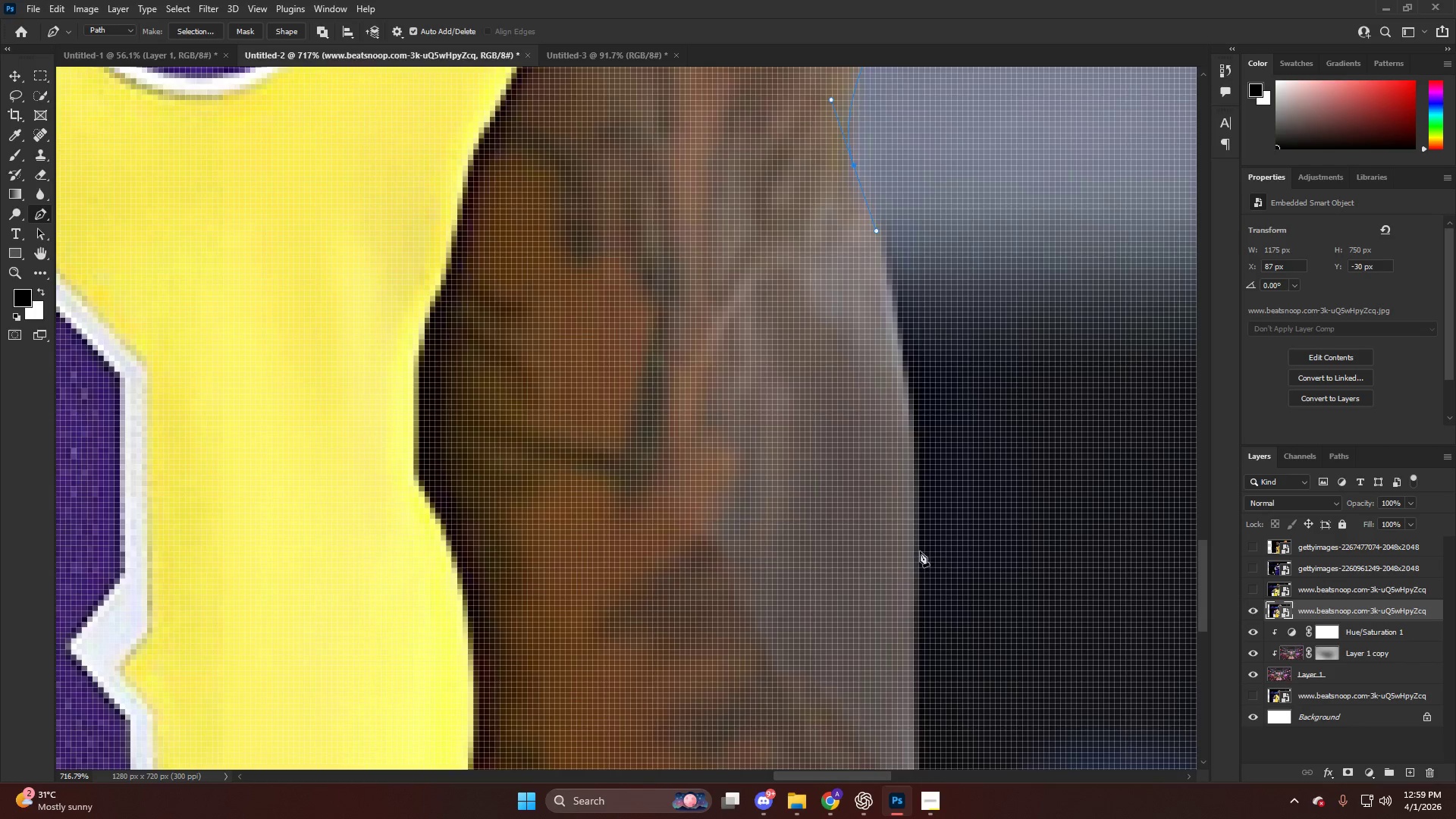 
left_click_drag(start_coordinate=[920, 551], to_coordinate=[913, 662])
 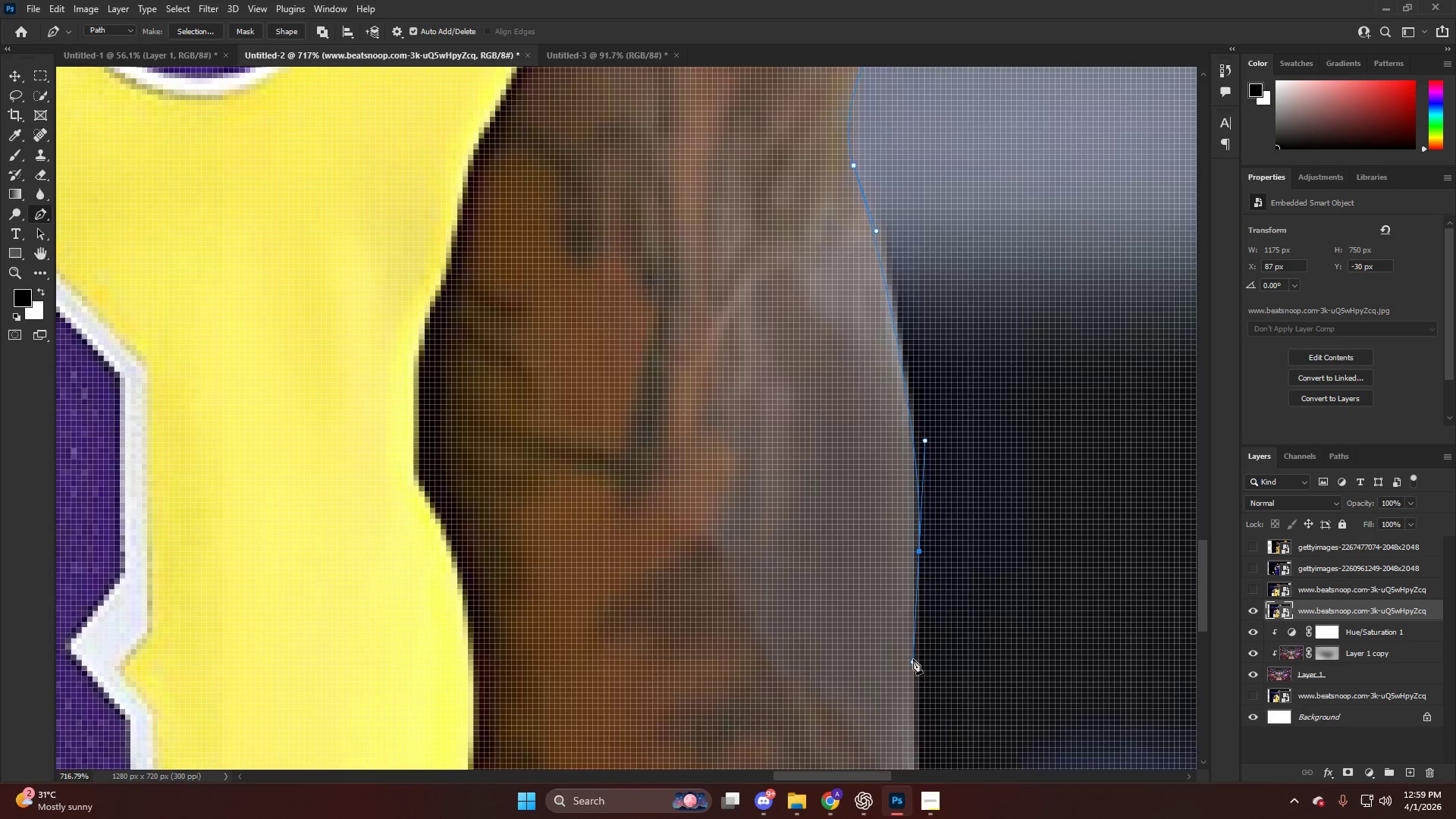 
key(Alt+AltLeft)
 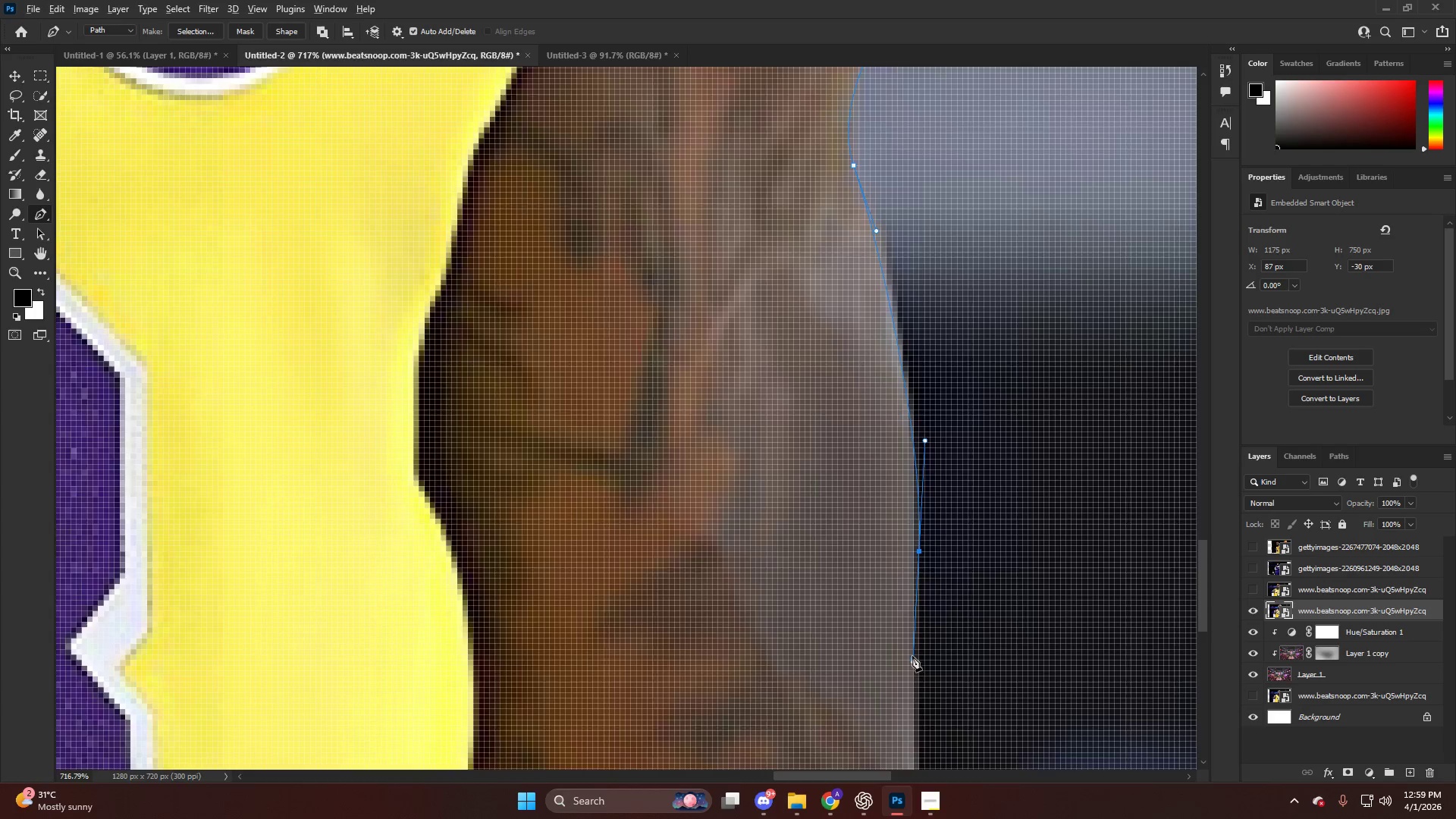 
key(Alt+AltLeft)
 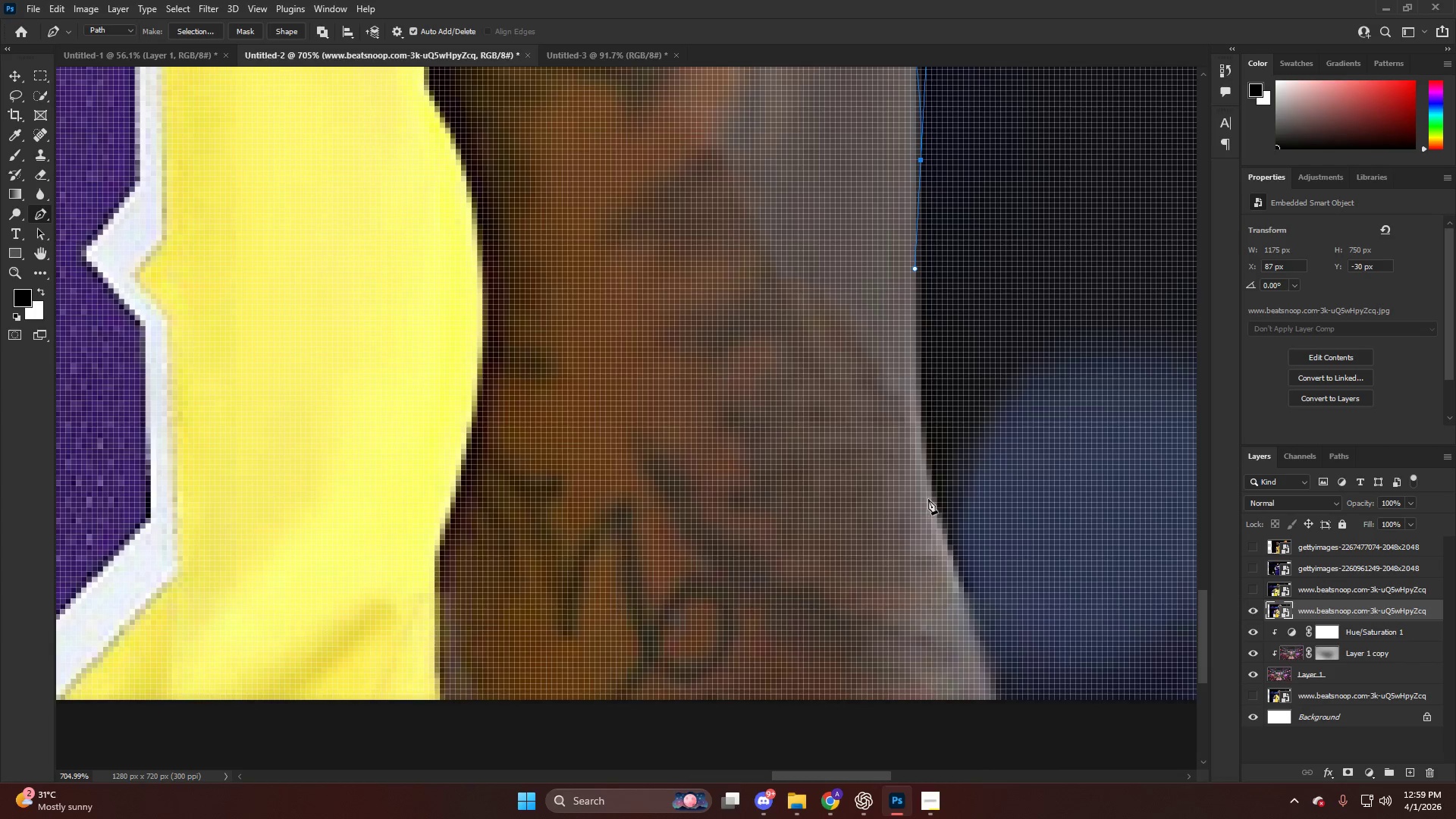 
scroll: coordinate [904, 621], scroll_direction: down, amount: 18.0
 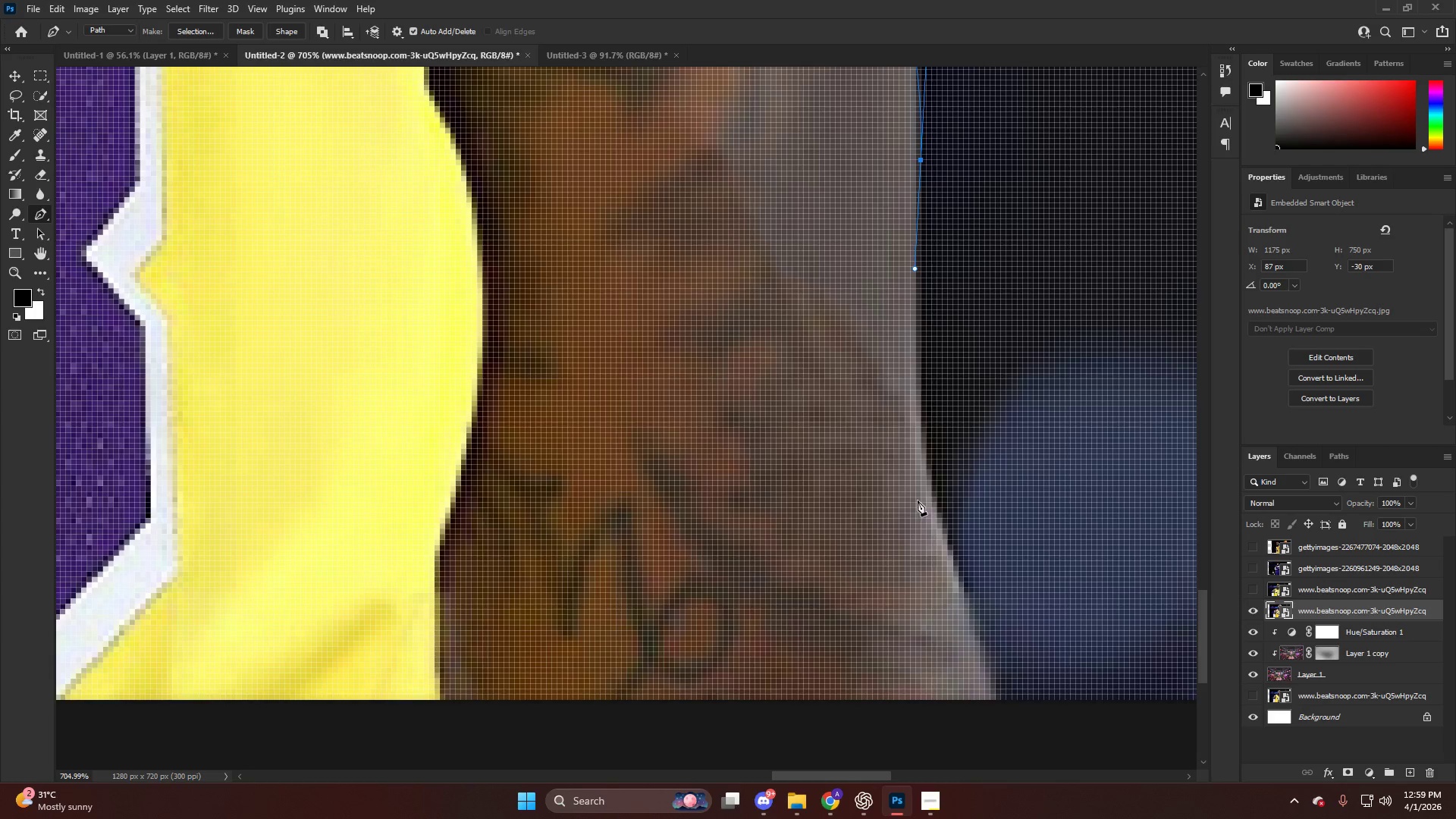 
left_click_drag(start_coordinate=[933, 503], to_coordinate=[949, 556])
 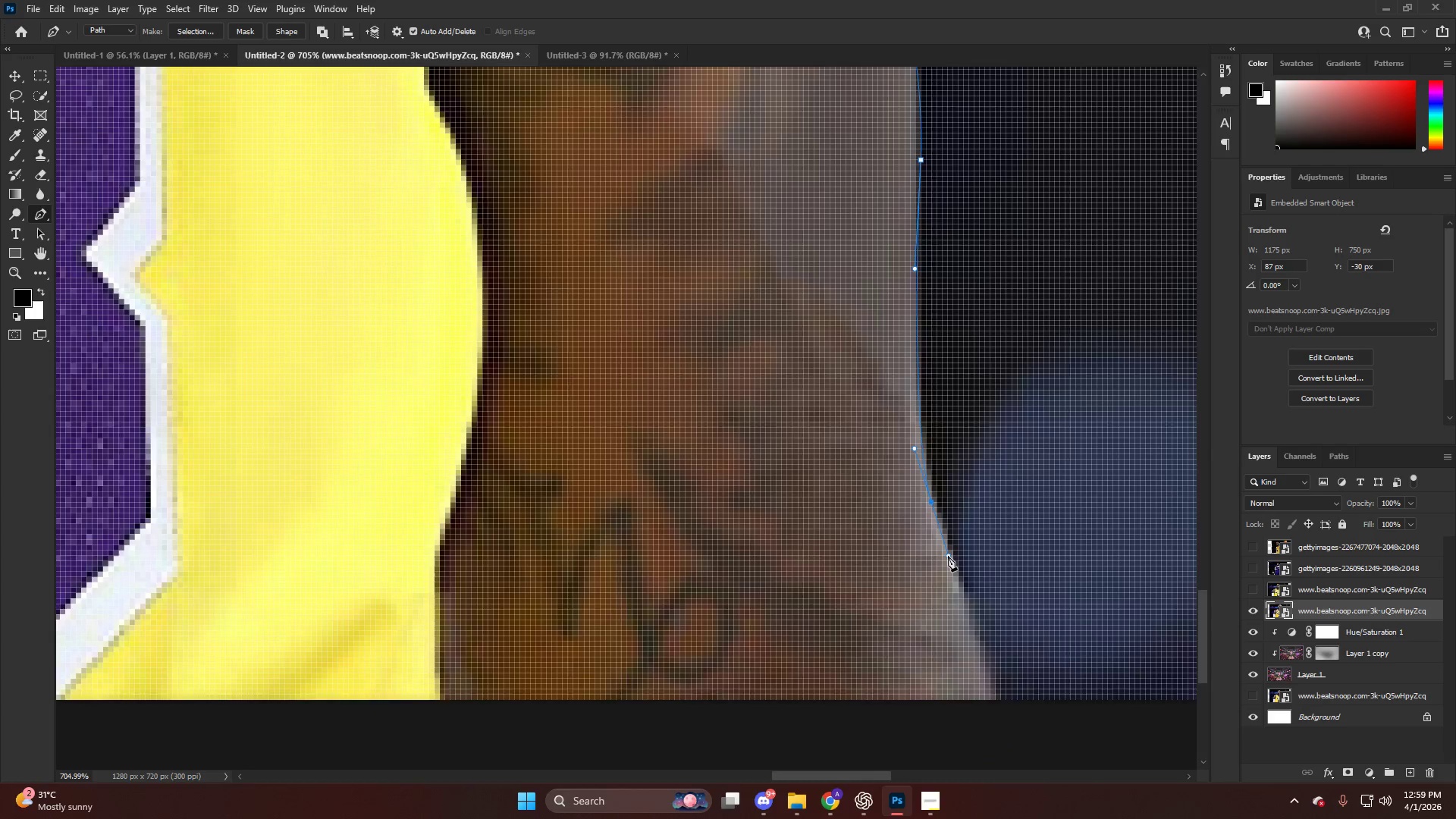 
key(Alt+AltLeft)
 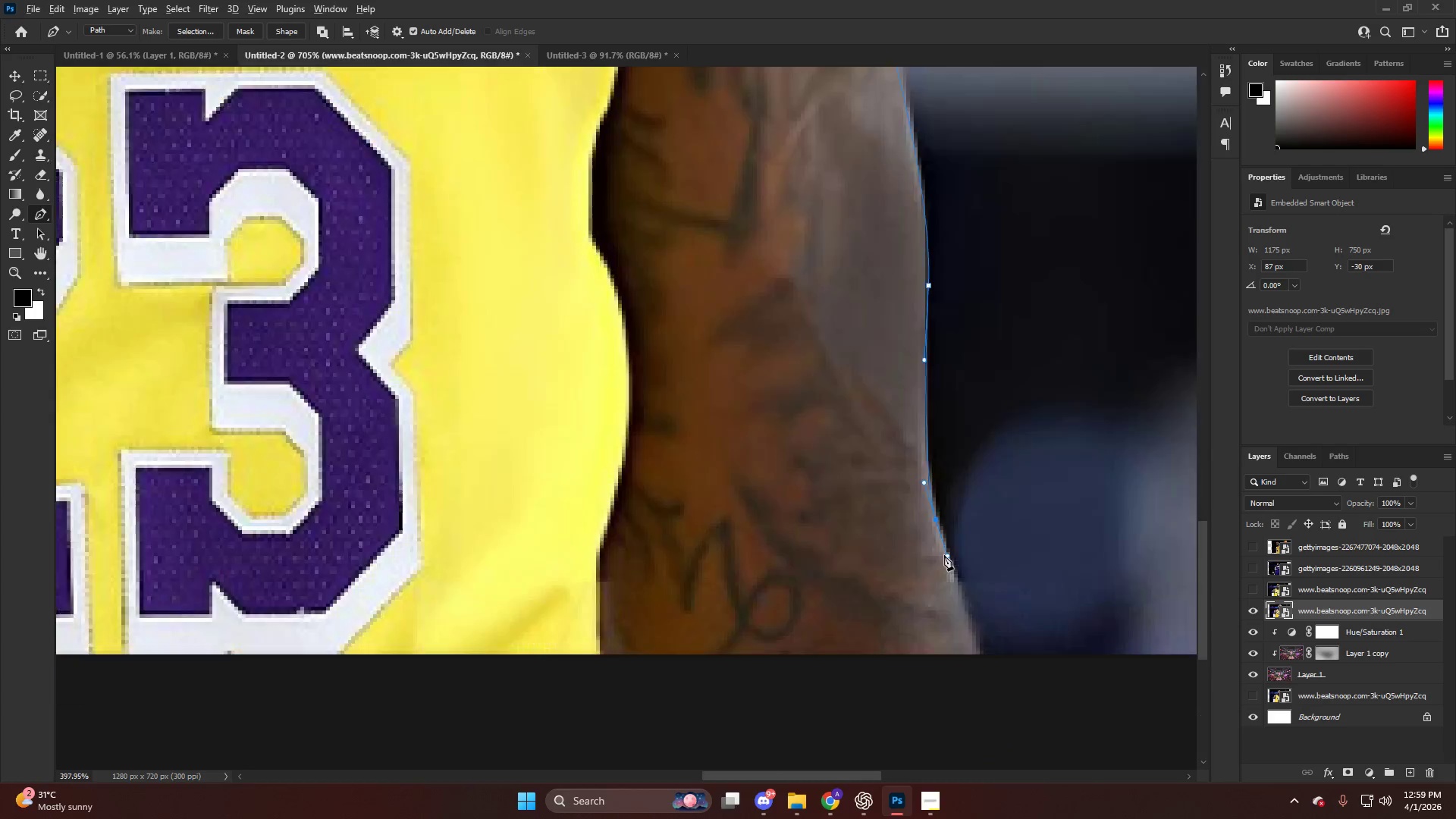 
key(Alt+AltLeft)
 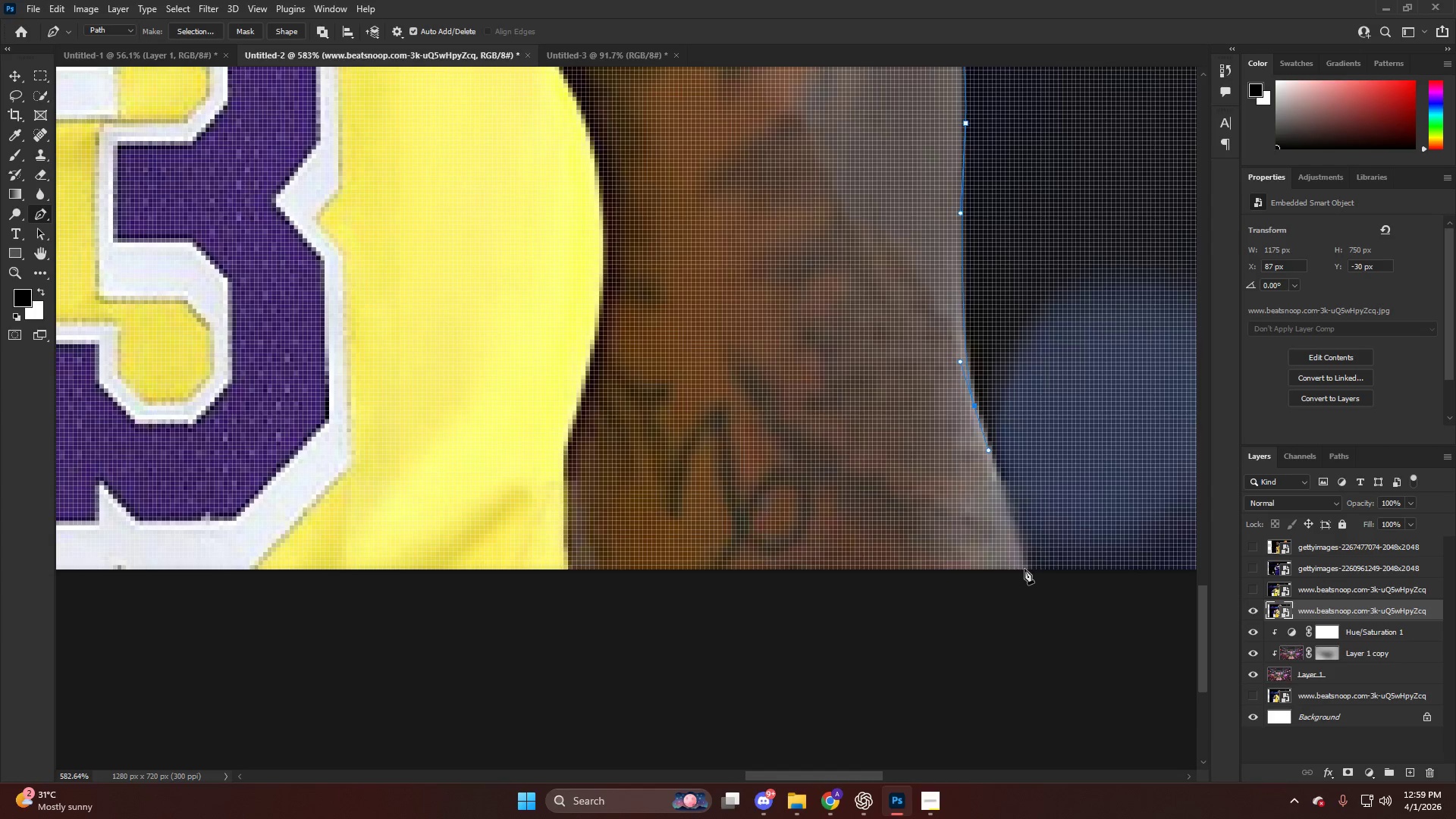 
scroll: coordinate [952, 554], scroll_direction: down, amount: 9.0
 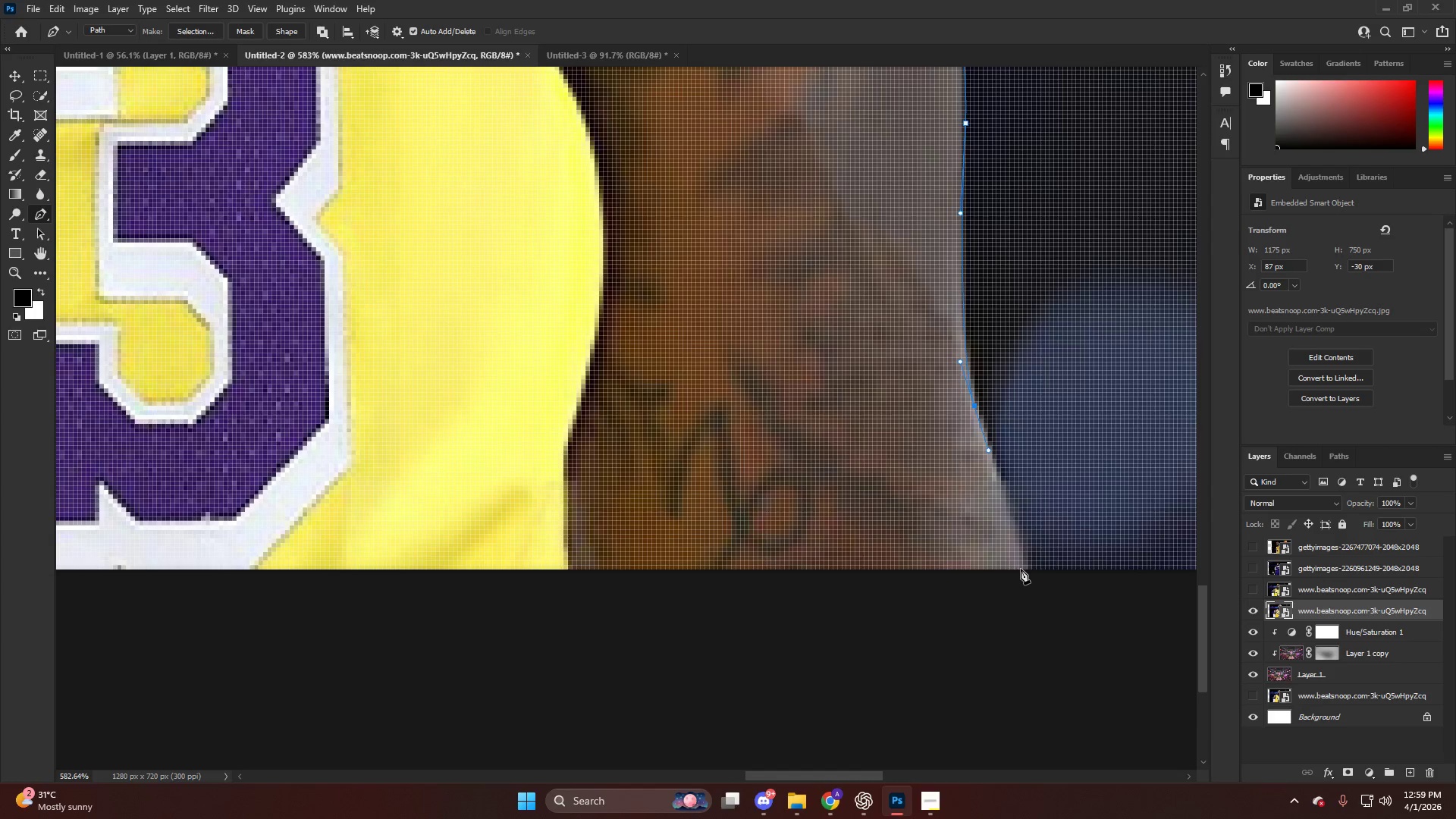 
left_click_drag(start_coordinate=[1031, 576], to_coordinate=[1036, 604])
 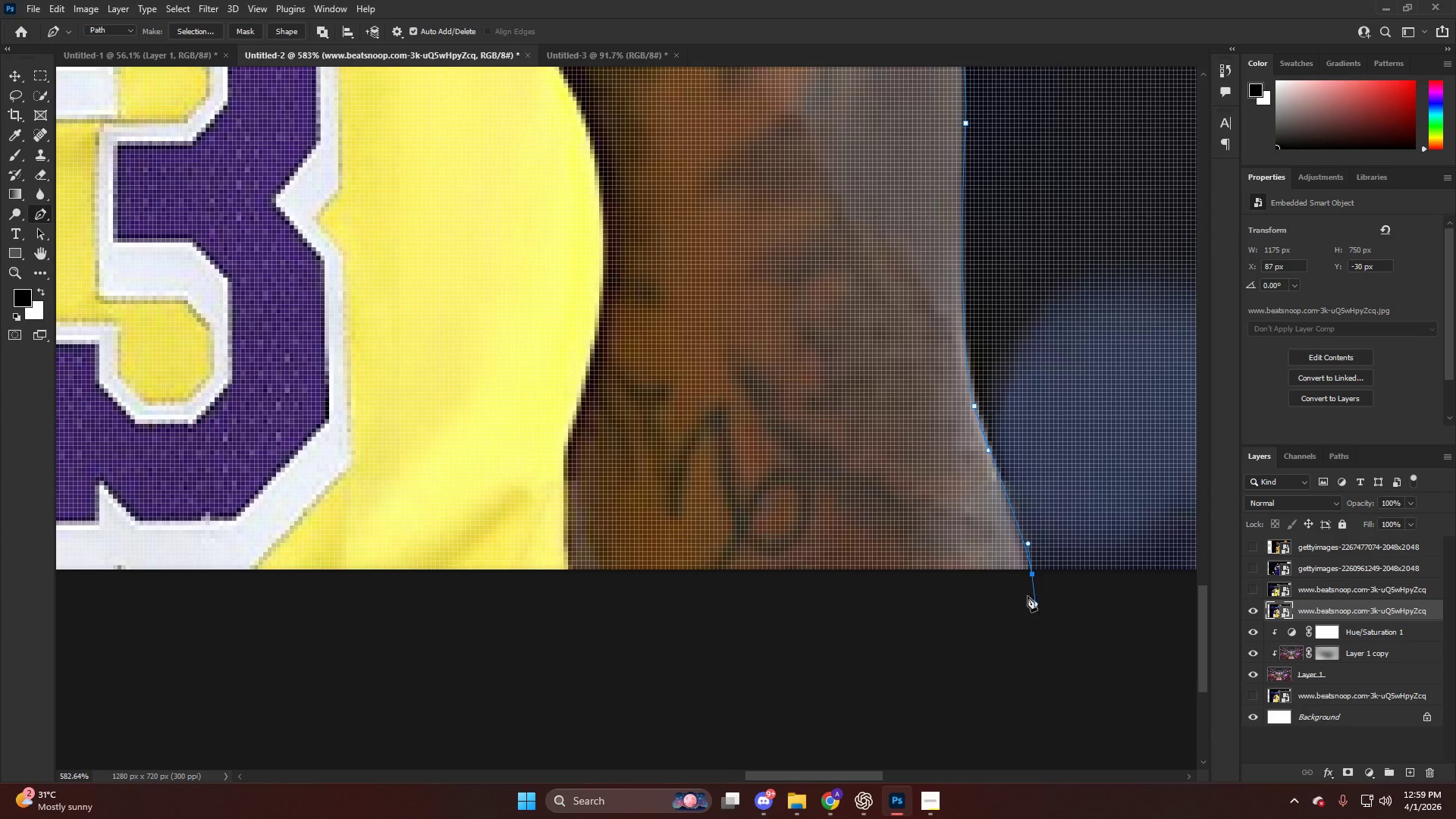 
hold_key(key=AltLeft, duration=0.7)
 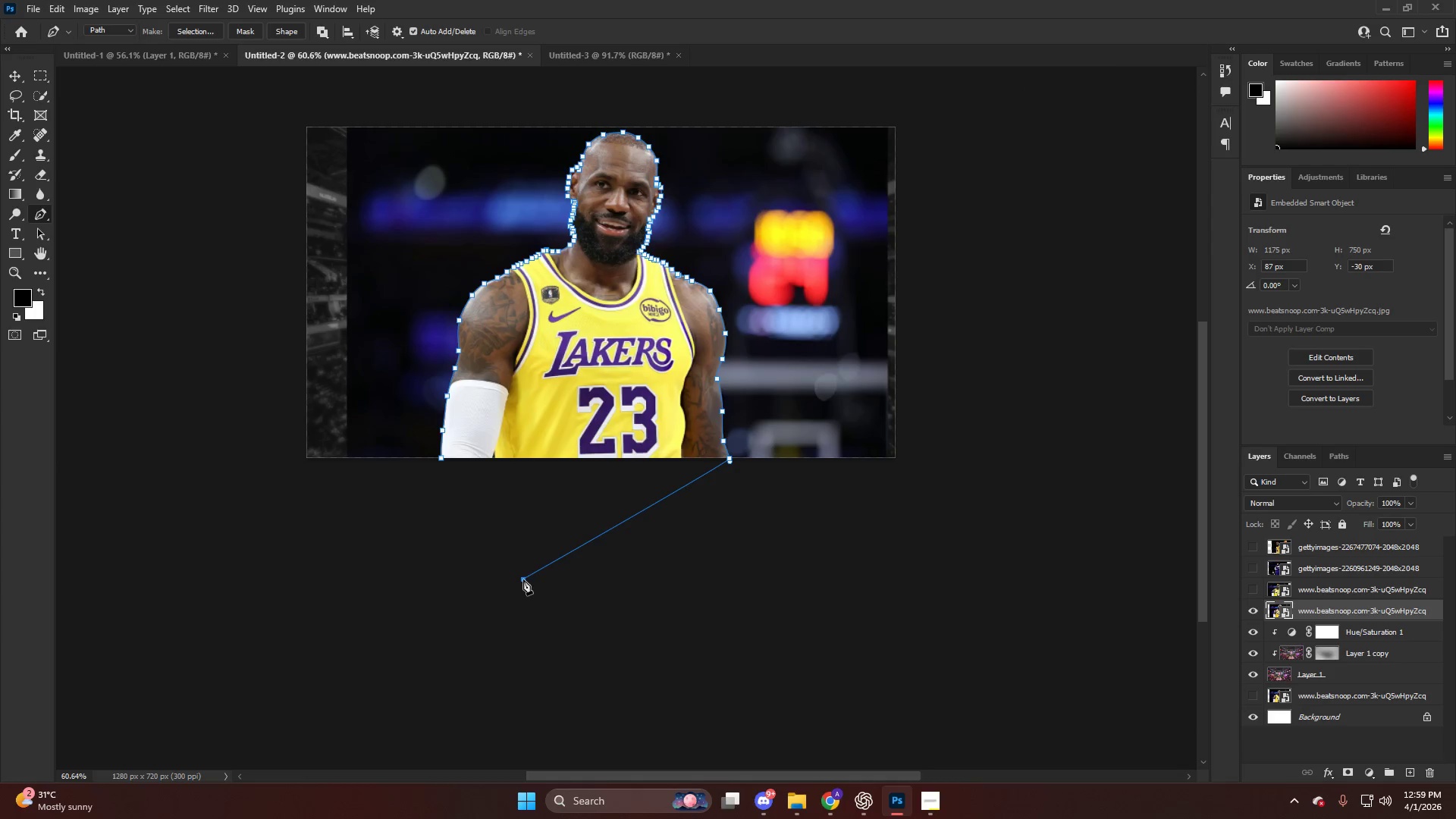 
key(Control+ControlLeft)
 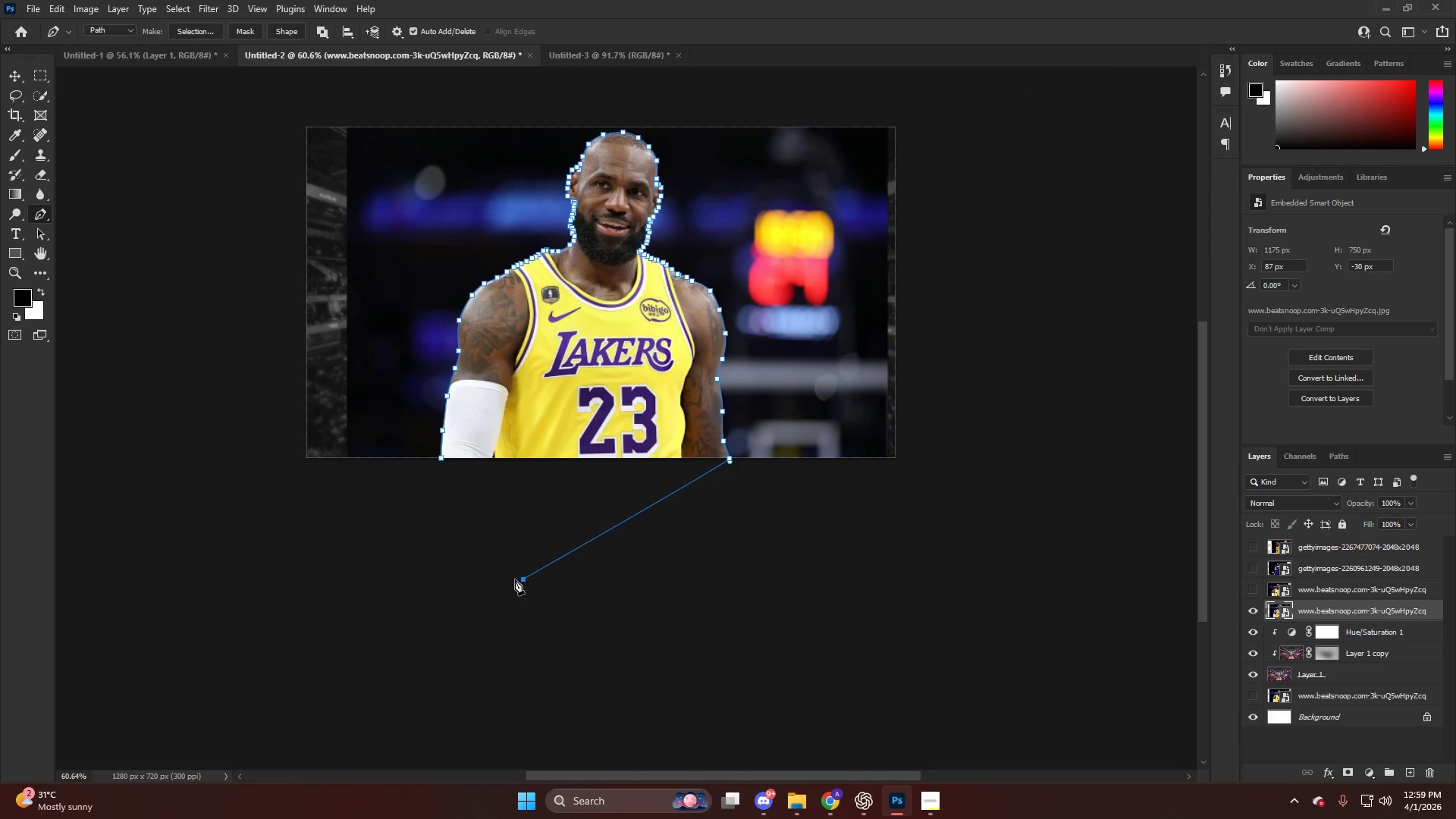 
scroll: coordinate [622, 587], scroll_direction: down, amount: 17.0
 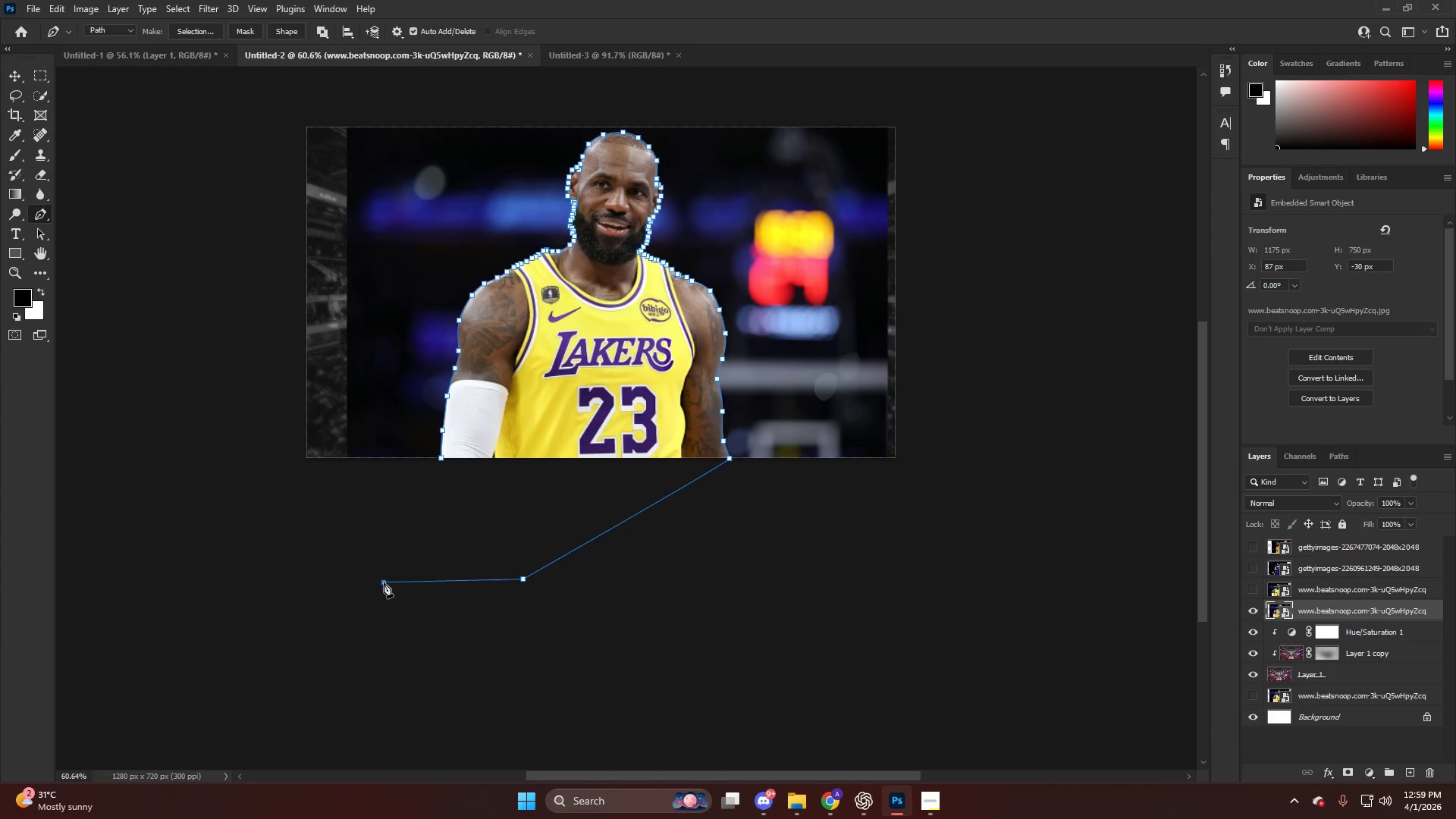 
double_click([384, 582])
 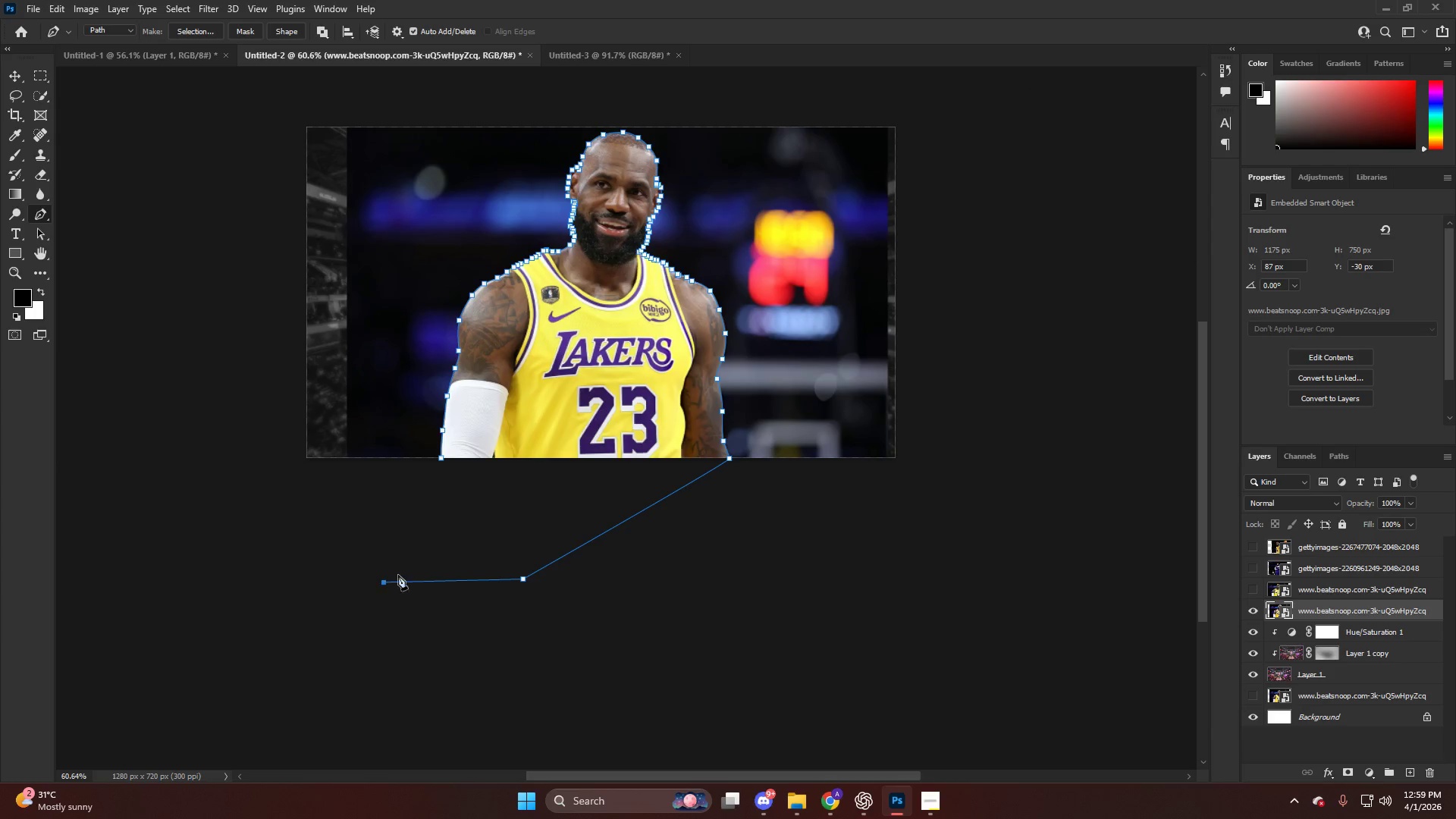 
key(Control+Shift+ShiftLeft)
 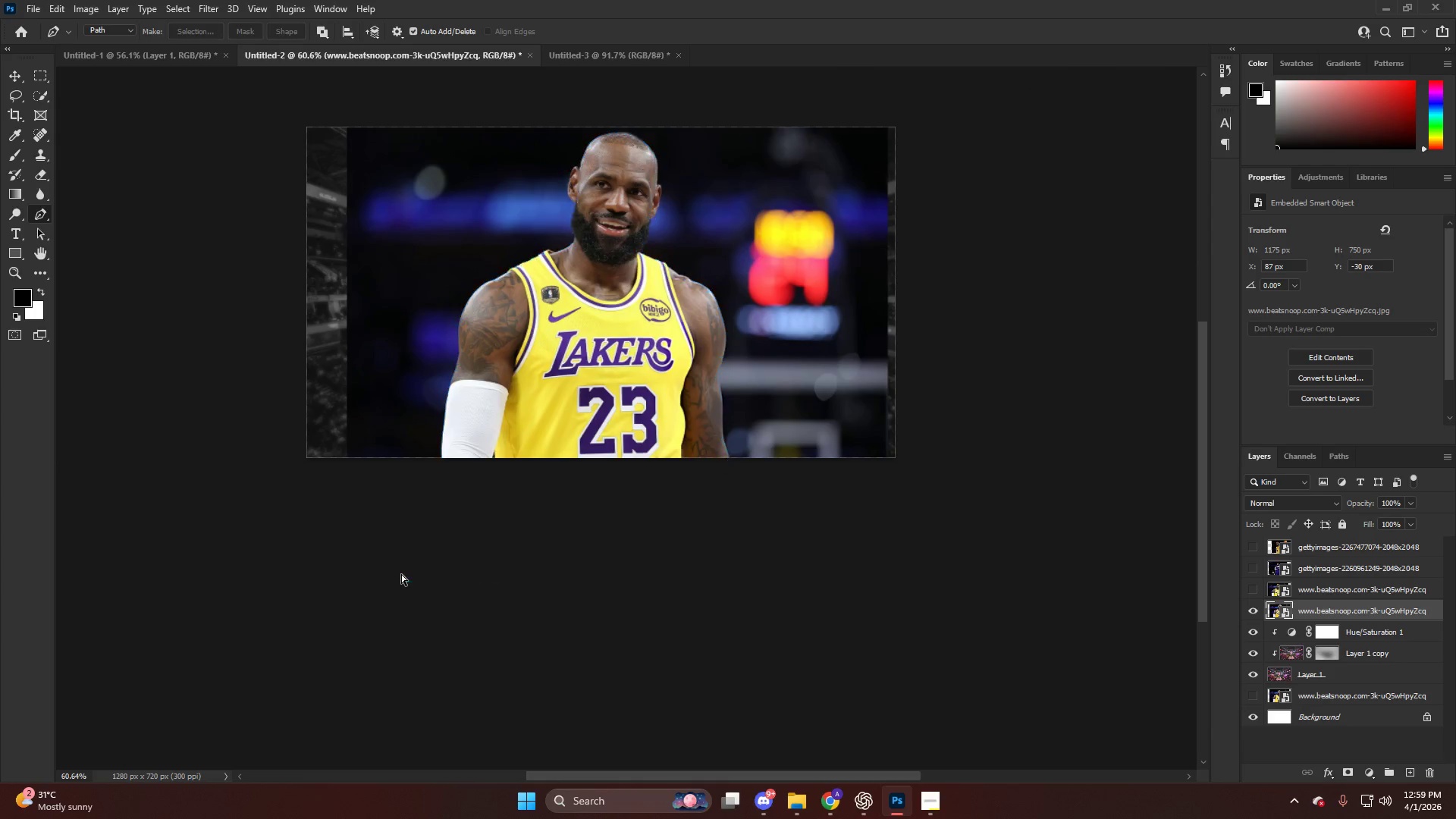 
key(Control+Shift+NumpadEnter)
 